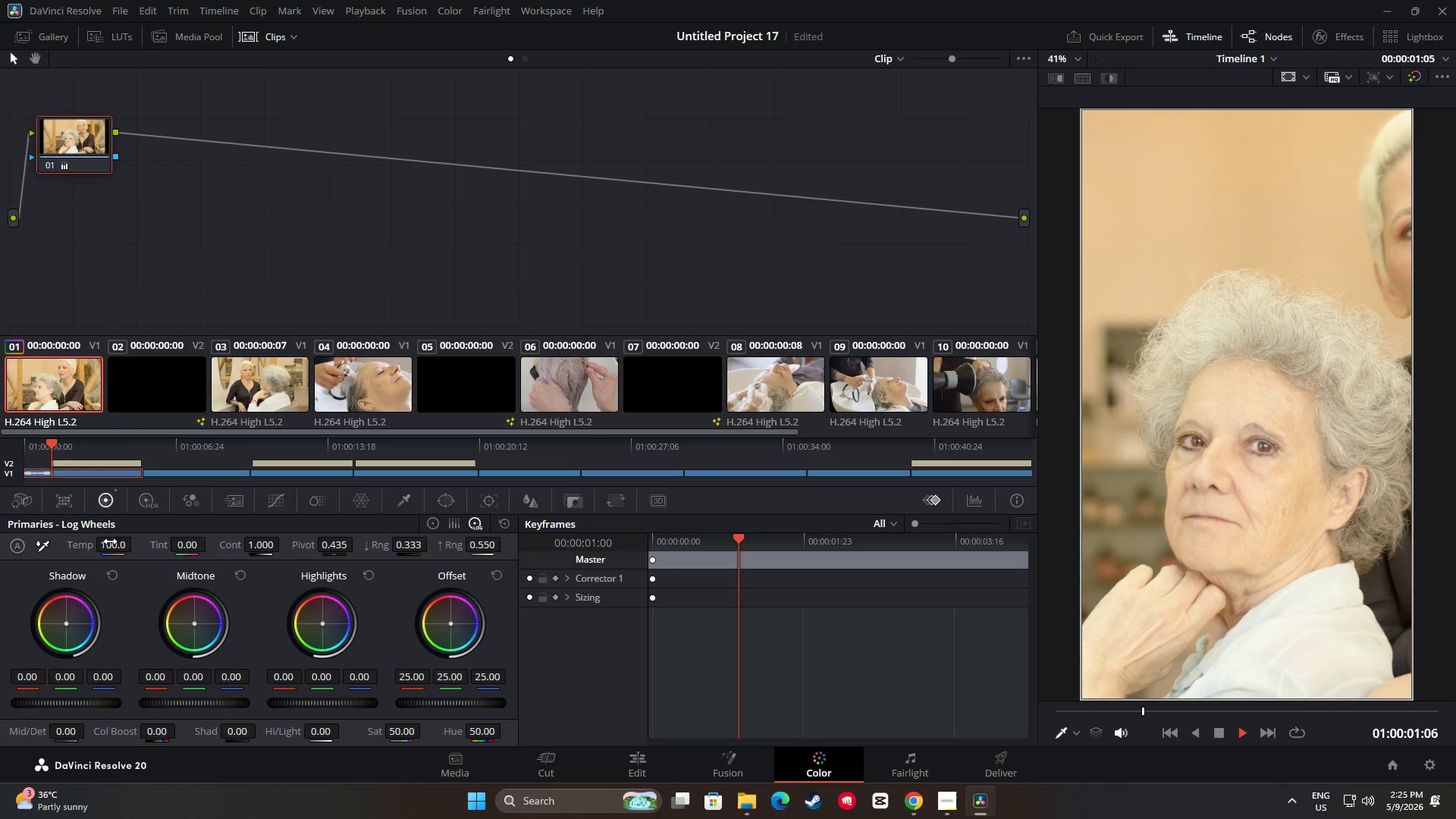 
left_click_drag(start_coordinate=[328, 703], to_coordinate=[657, 400])
 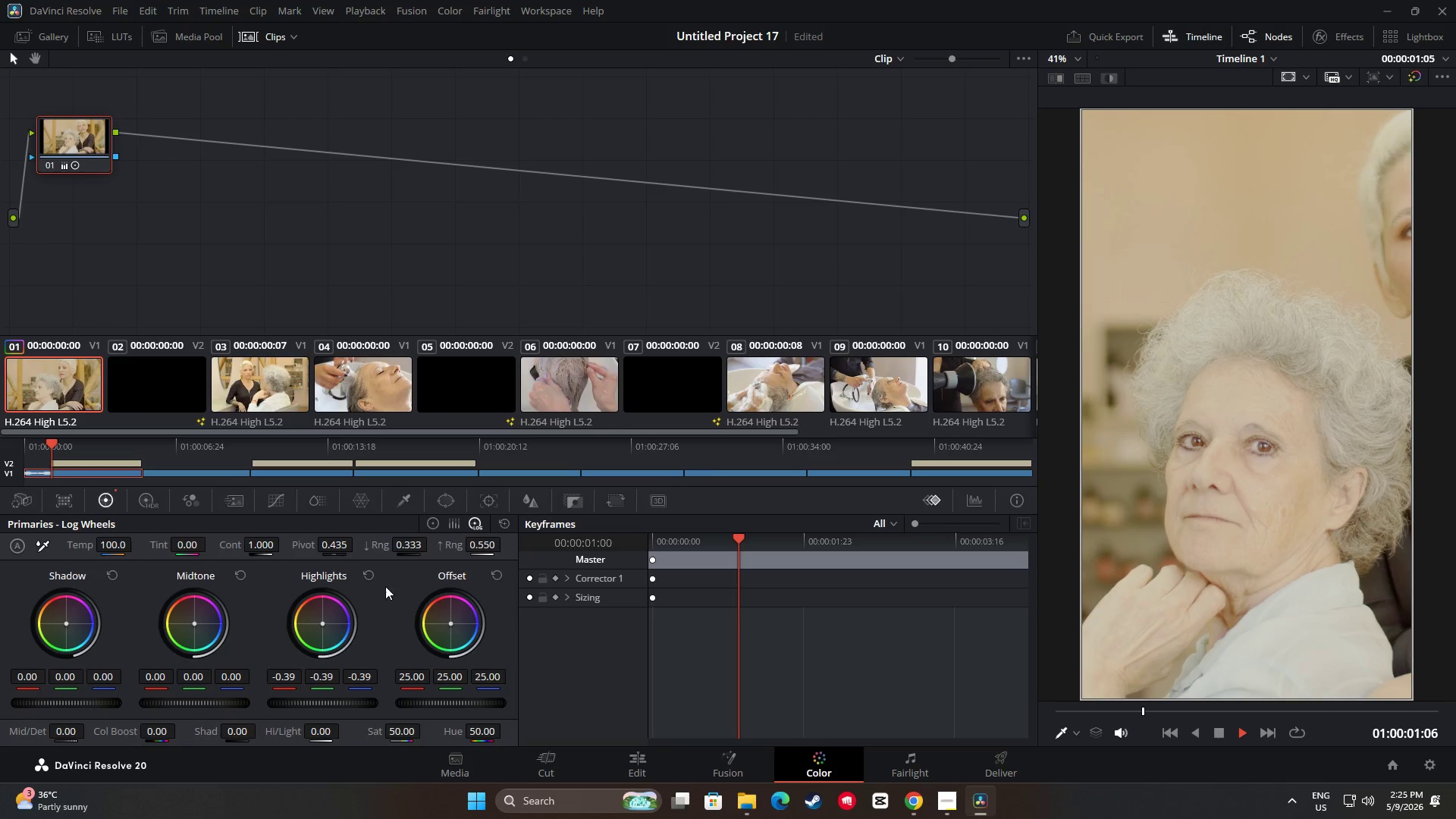 
left_click([372, 575])
 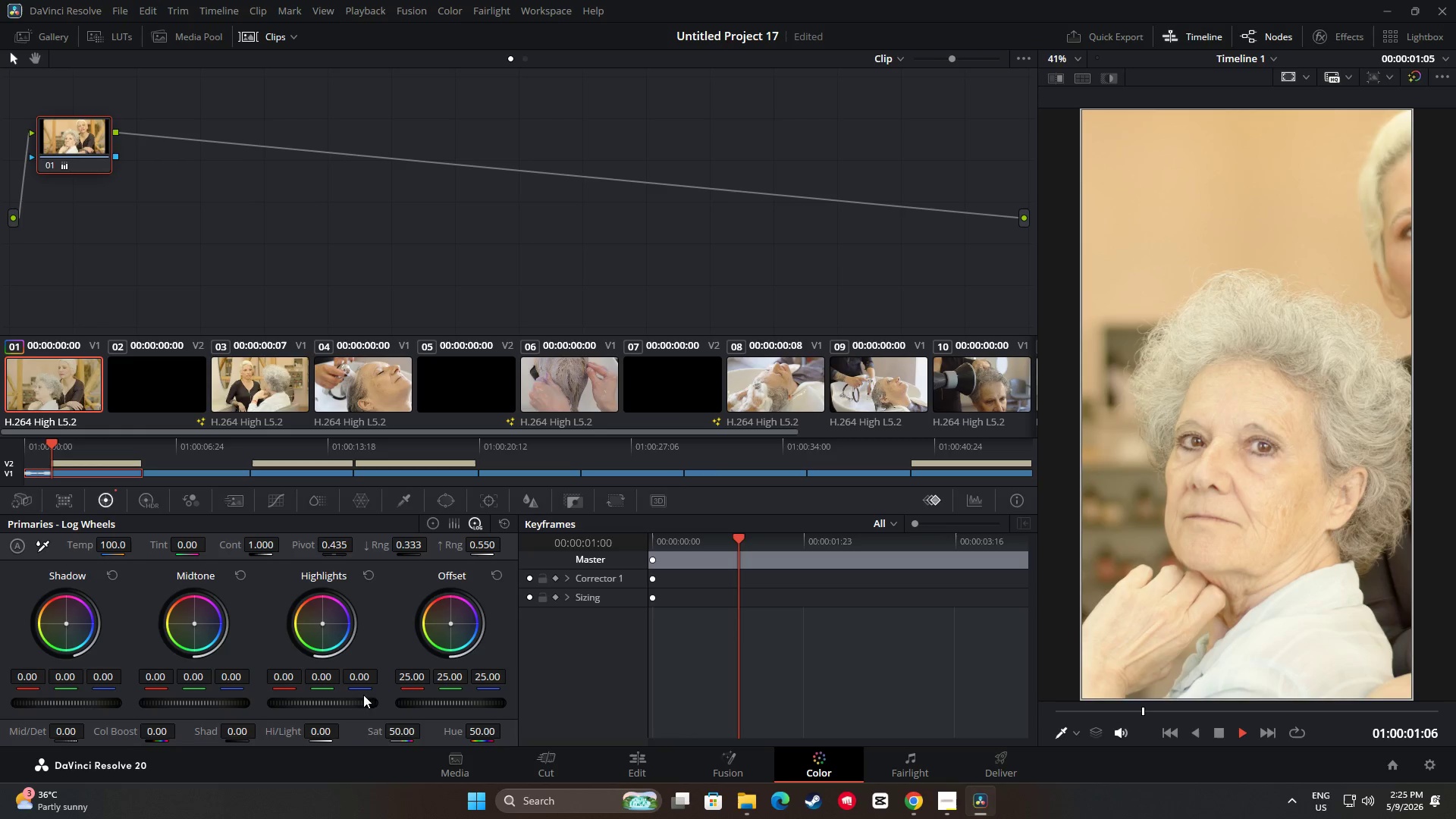 
left_click_drag(start_coordinate=[331, 708], to_coordinate=[297, 705])
 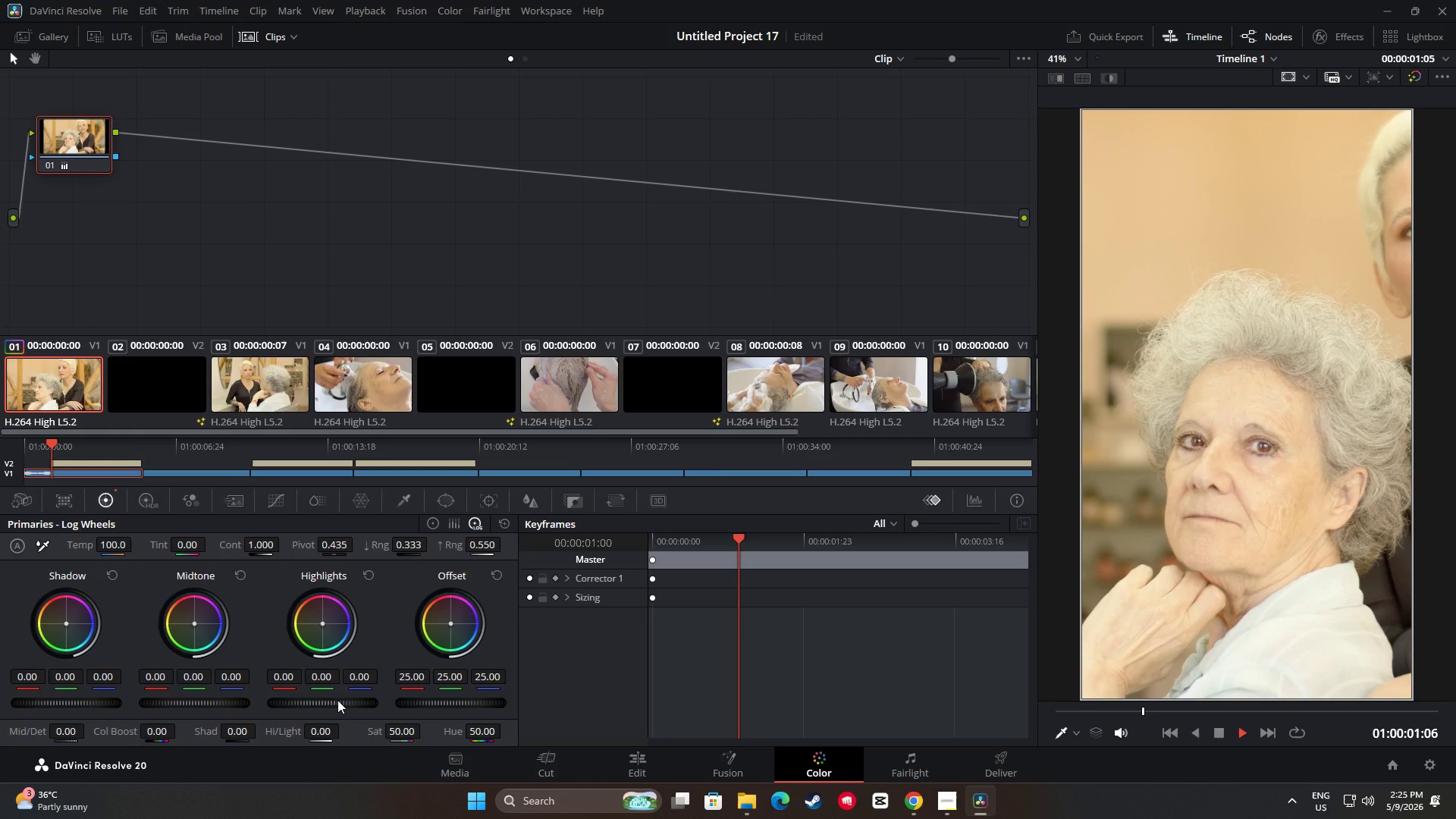 
left_click([337, 700])
 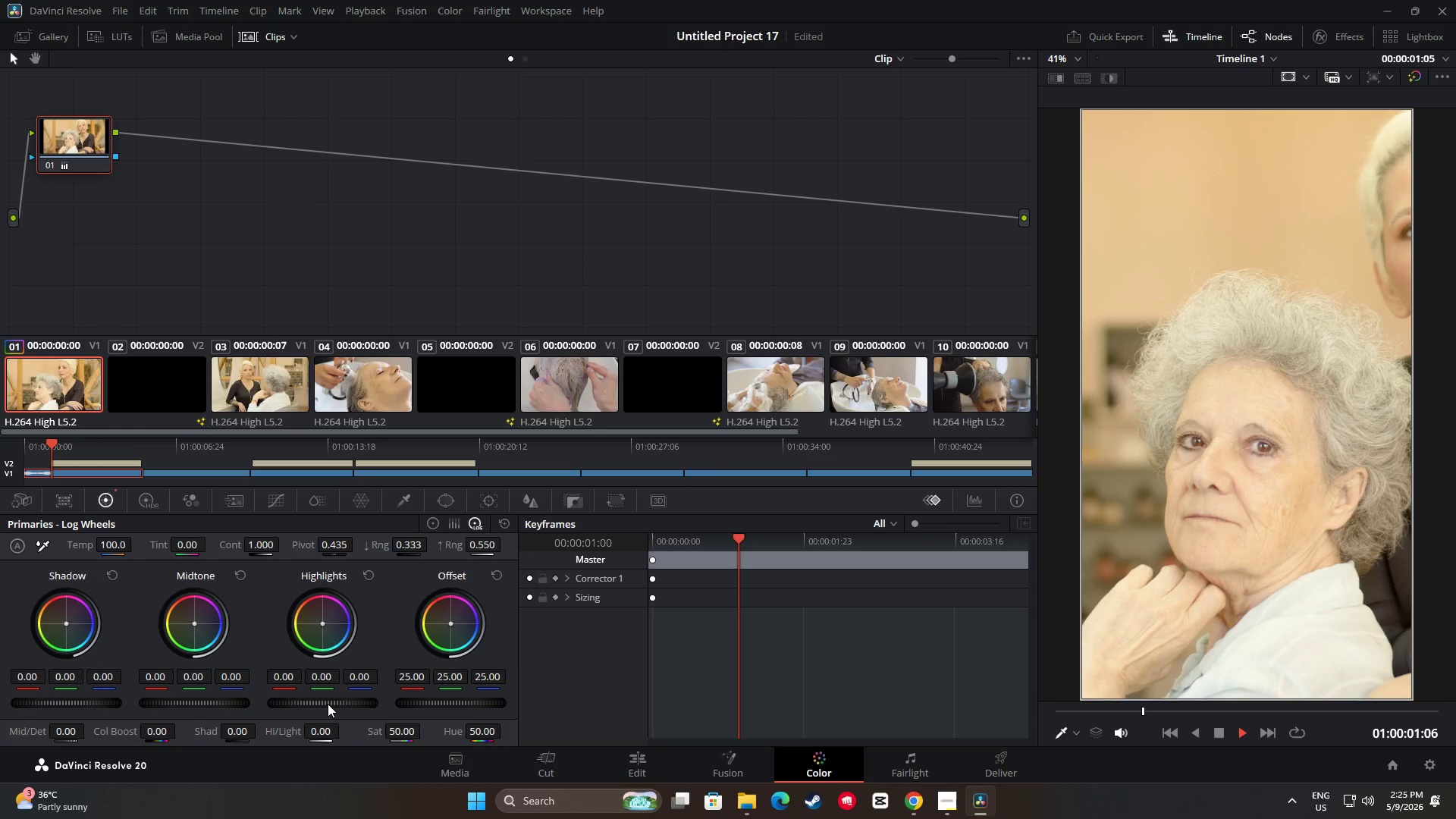 
left_click_drag(start_coordinate=[328, 704], to_coordinate=[726, 407])
 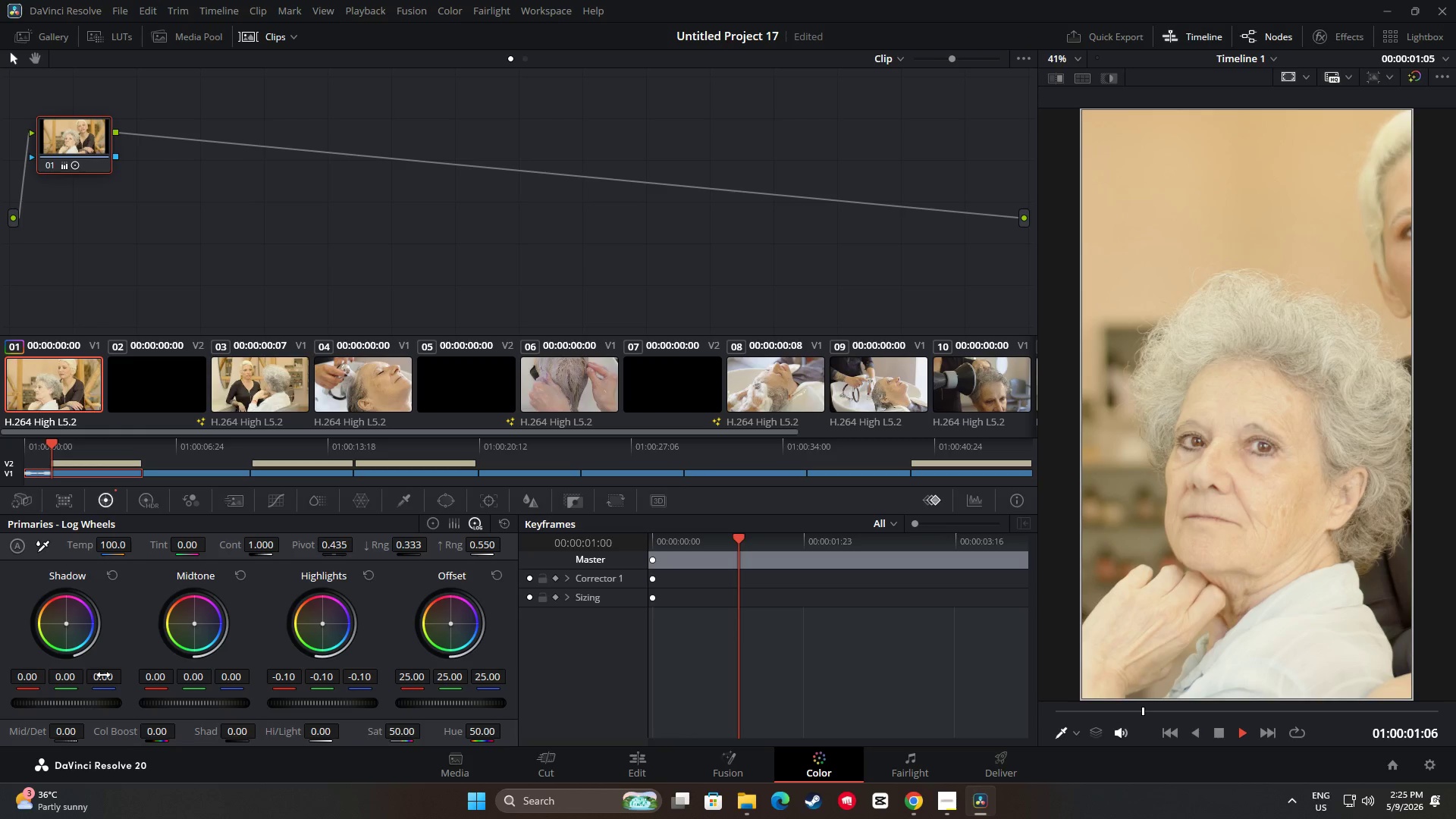 
left_click_drag(start_coordinate=[66, 701], to_coordinate=[448, 684])
 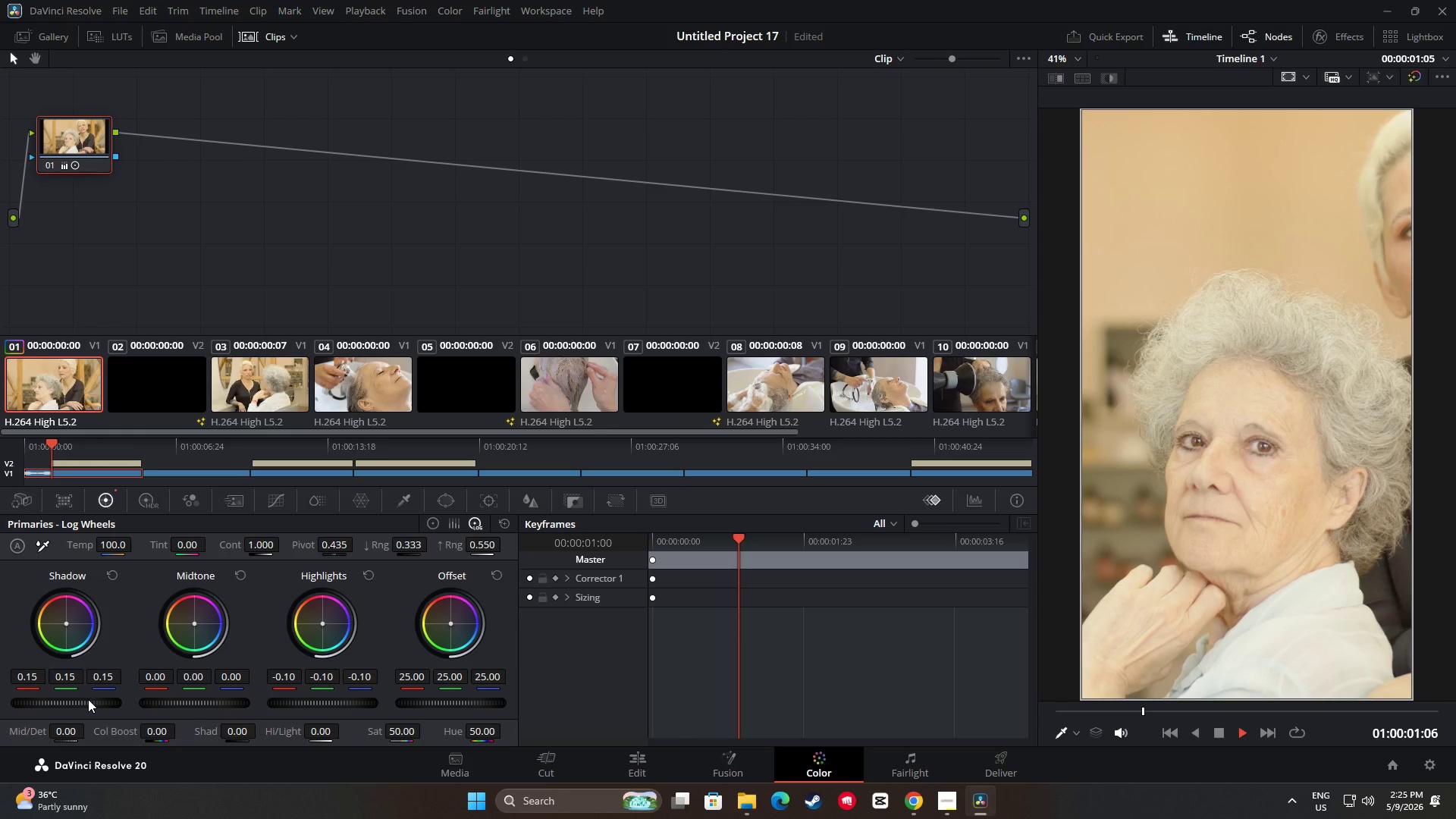 
mouse_move([108, 161])
 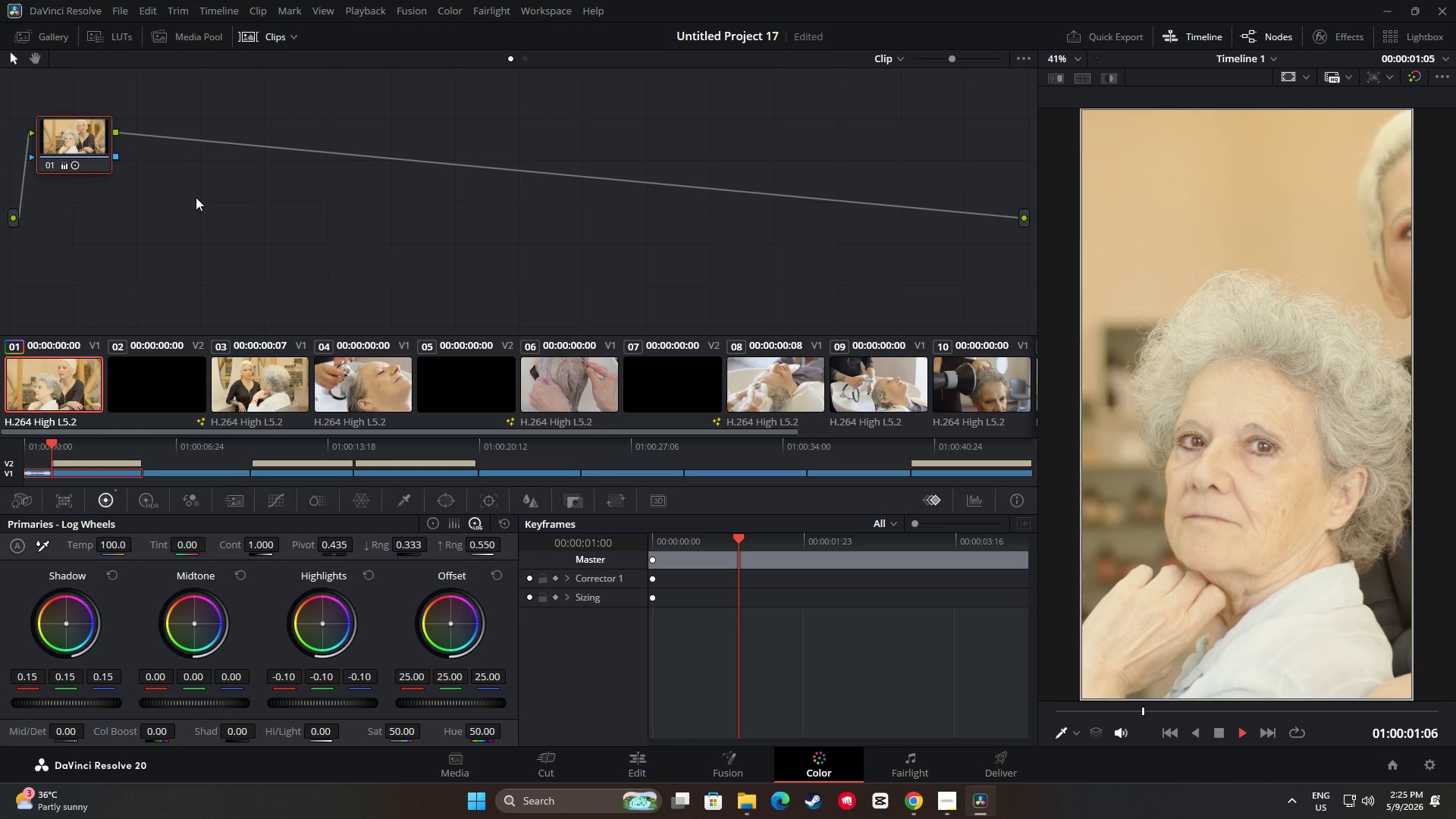 
left_click([196, 197])
 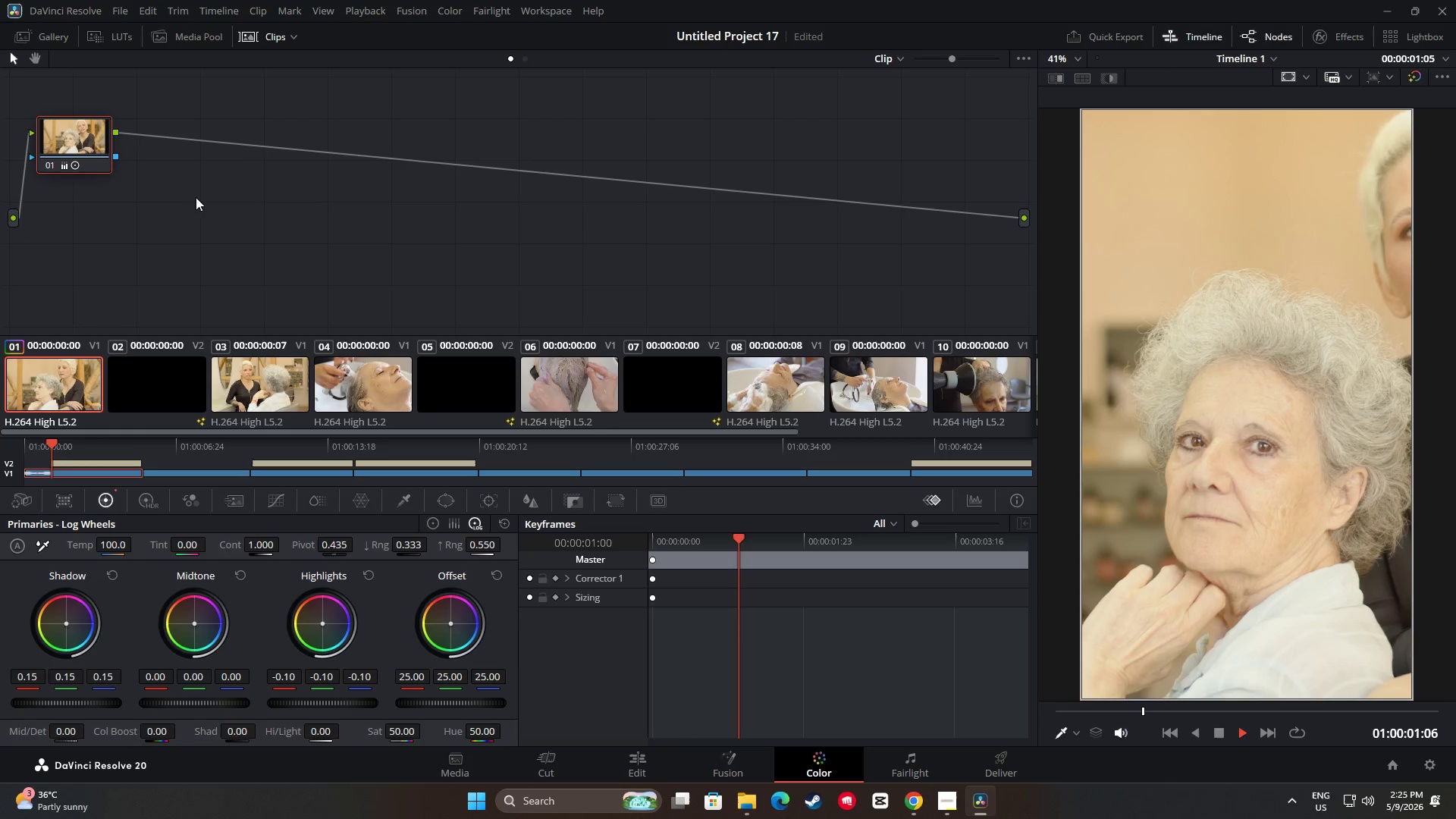 
key(Alt+AltLeft)
 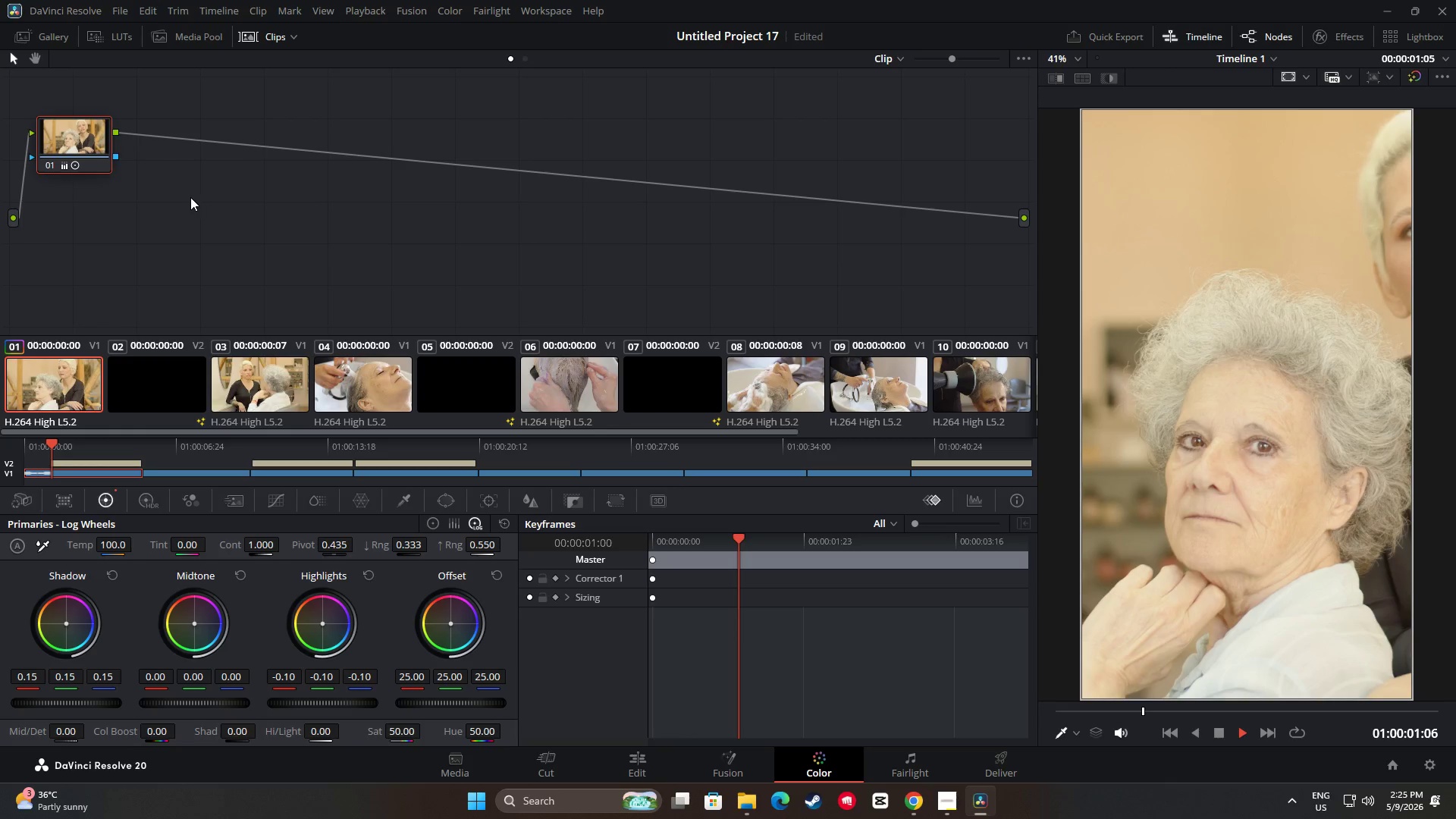 
key(Alt+S)
 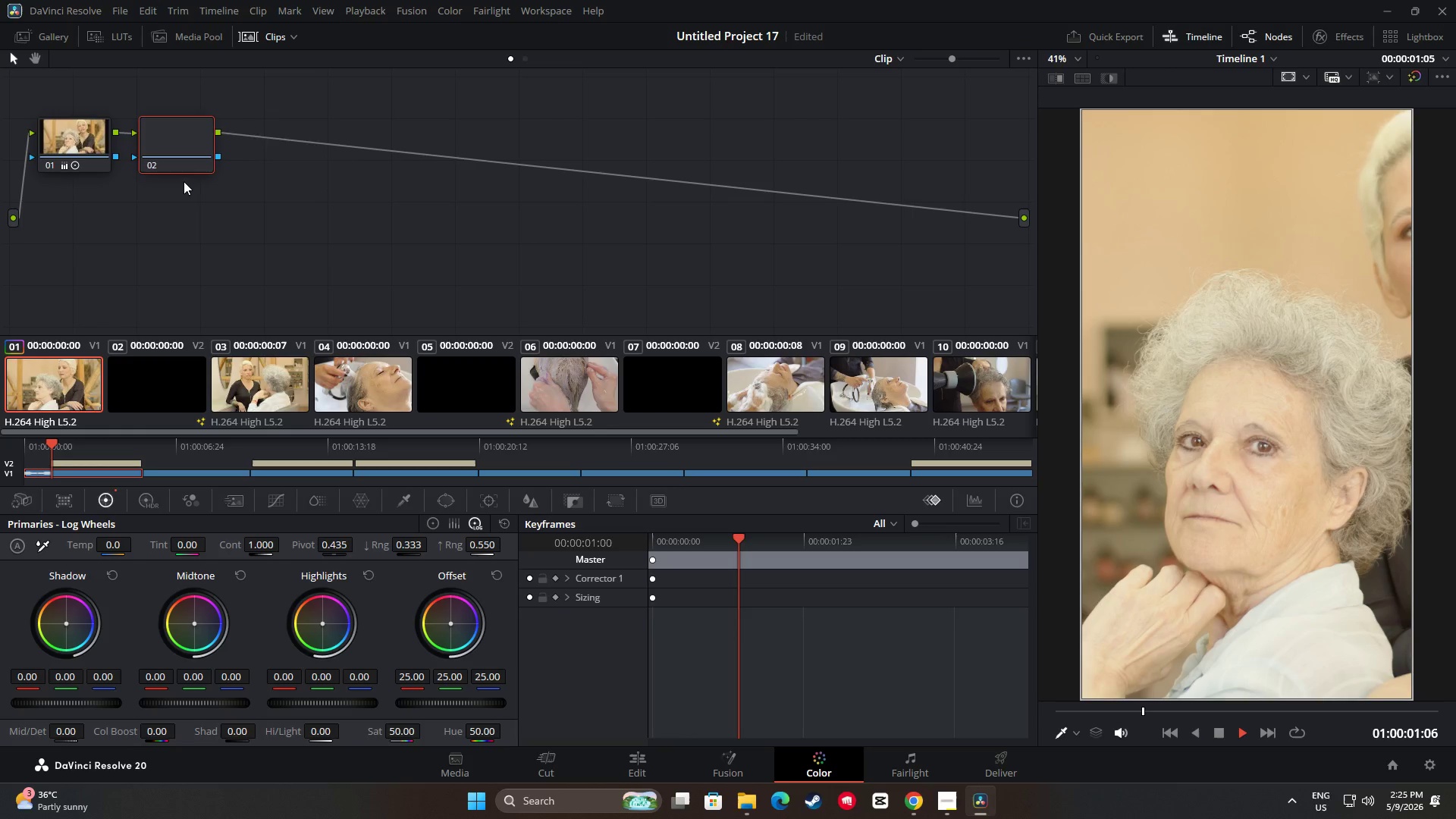 
left_click_drag(start_coordinate=[200, 140], to_coordinate=[187, 161])
 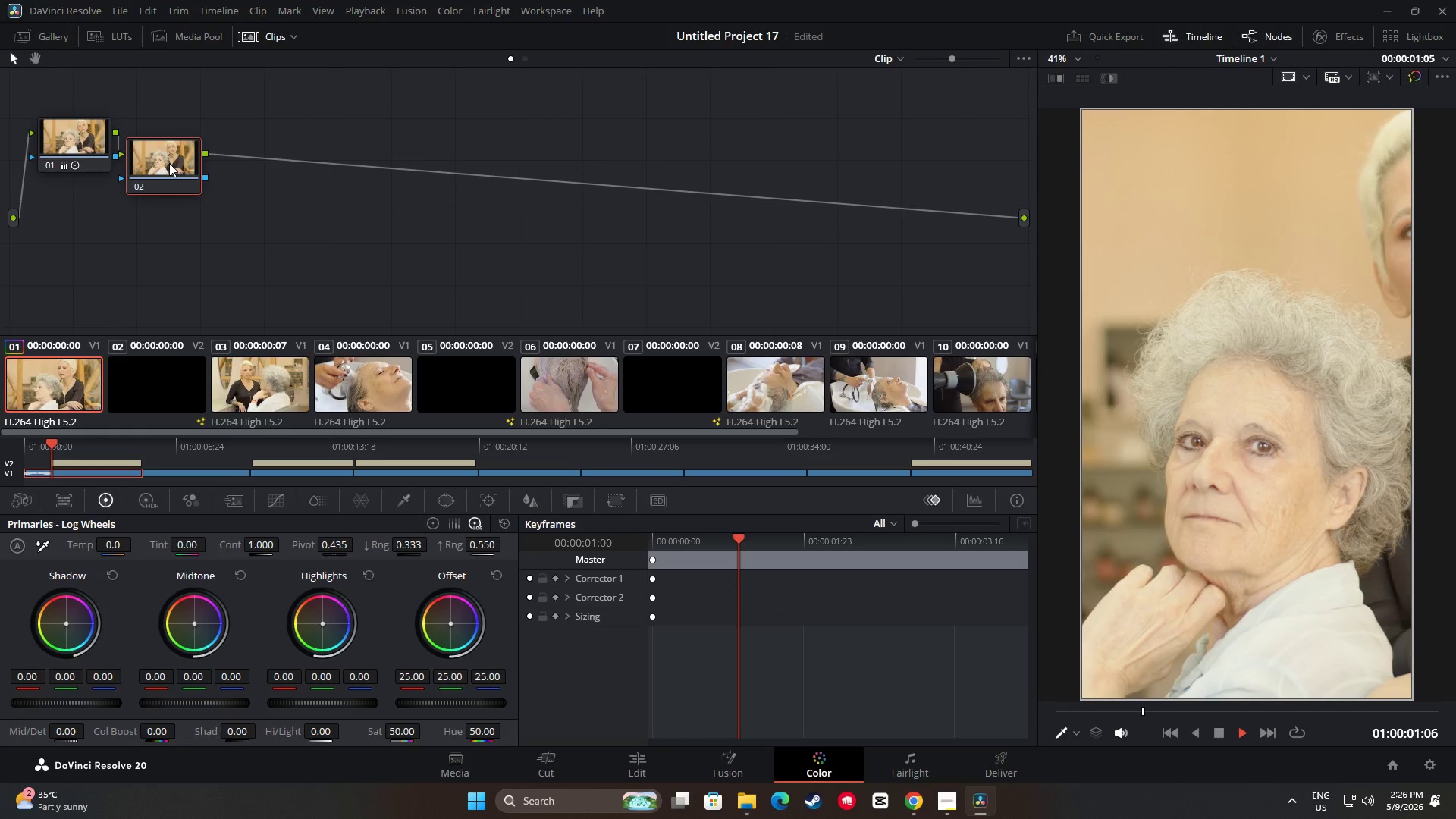 
left_click_drag(start_coordinate=[169, 163], to_coordinate=[181, 142])
 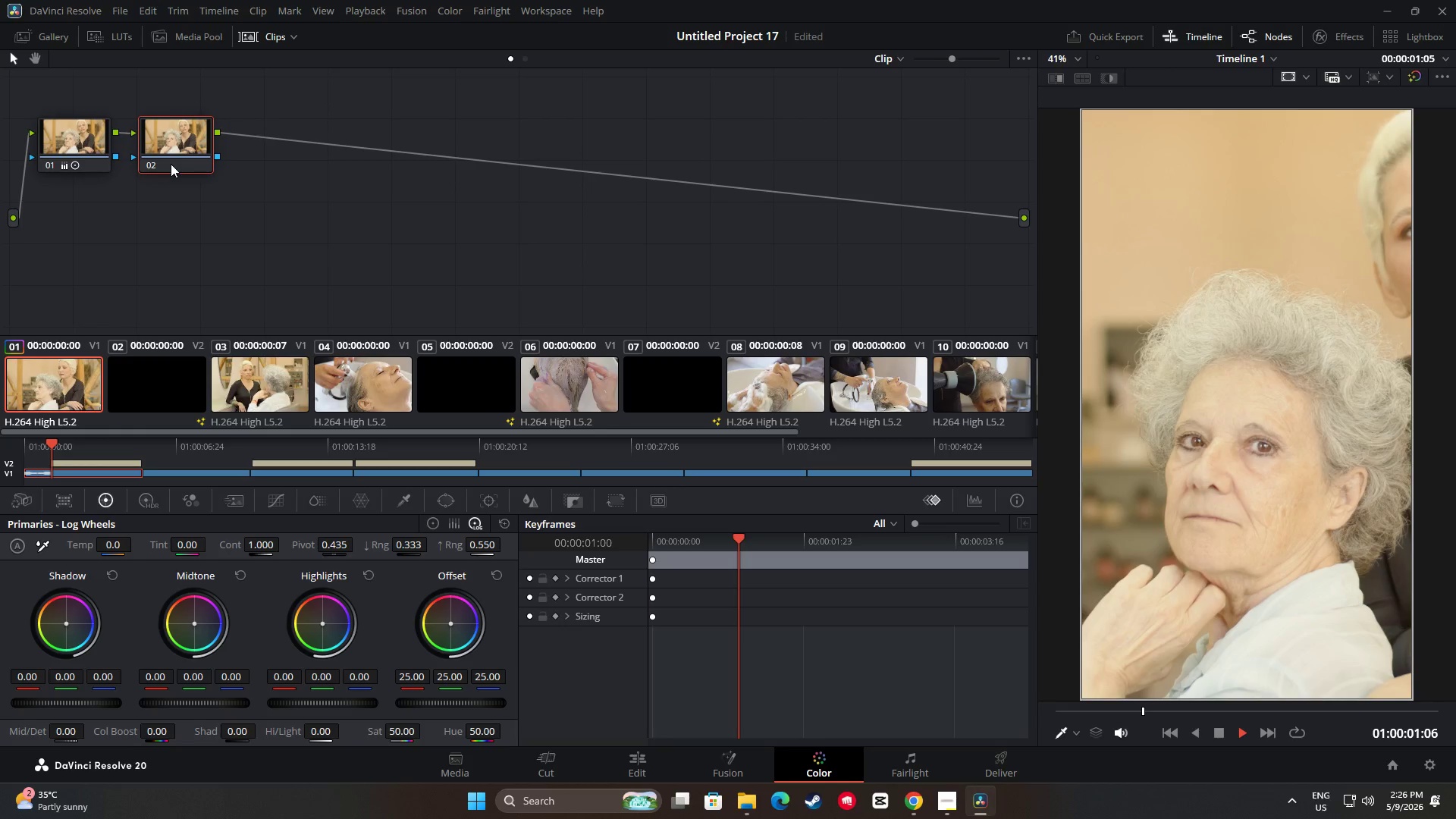 
key(Backspace)
 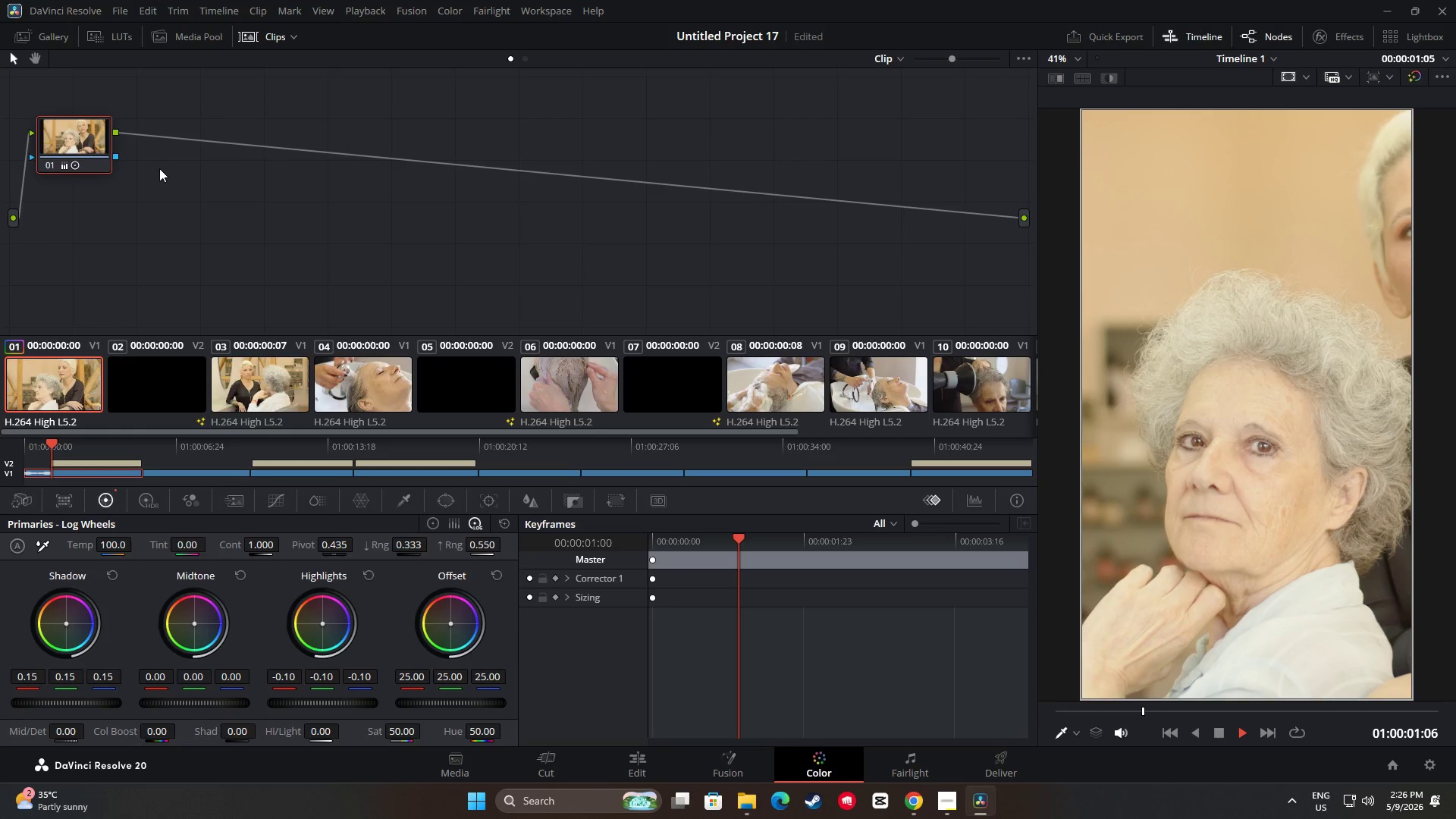 
key(Alt+AltLeft)
 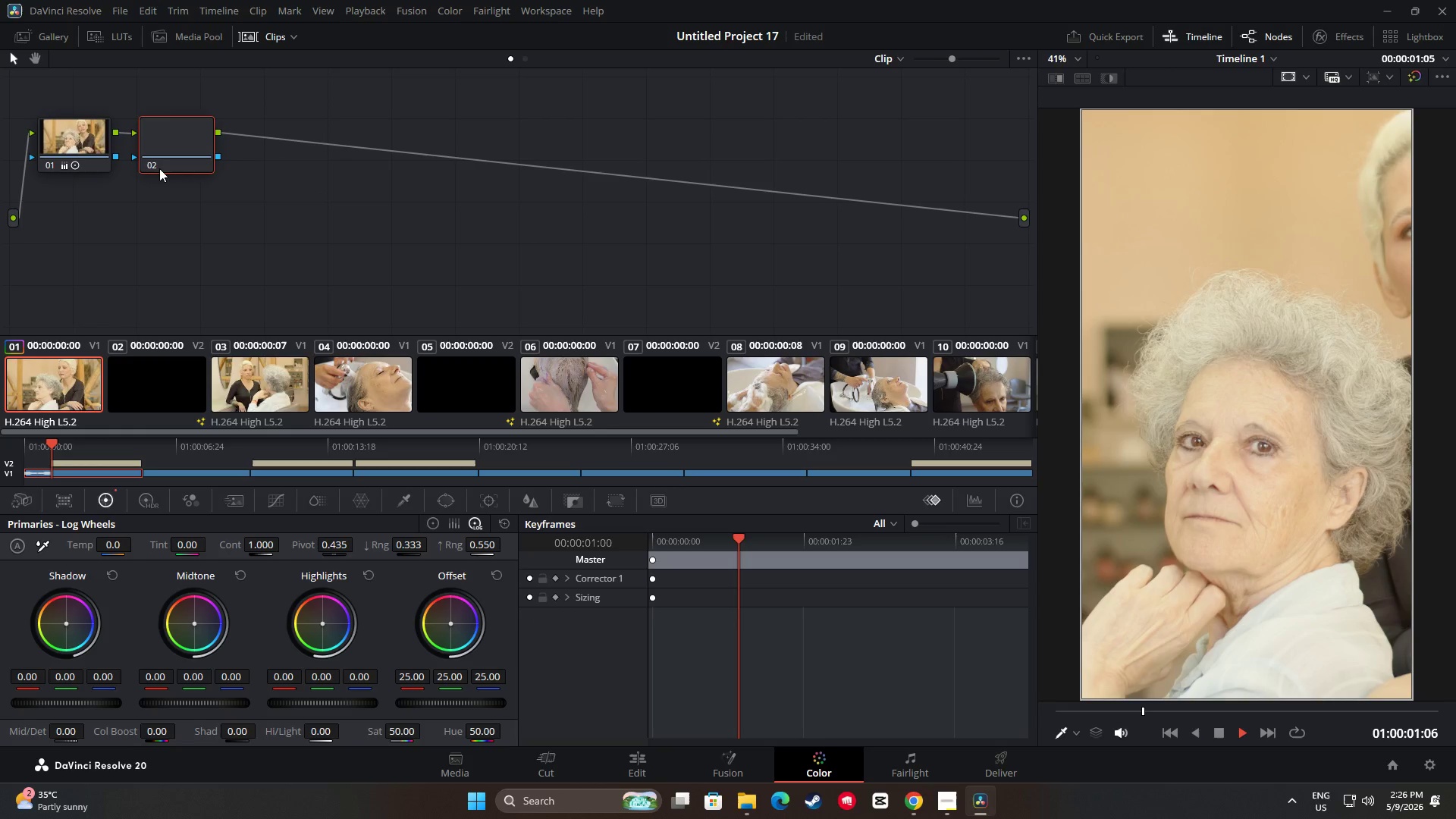 
key(Alt+S)
 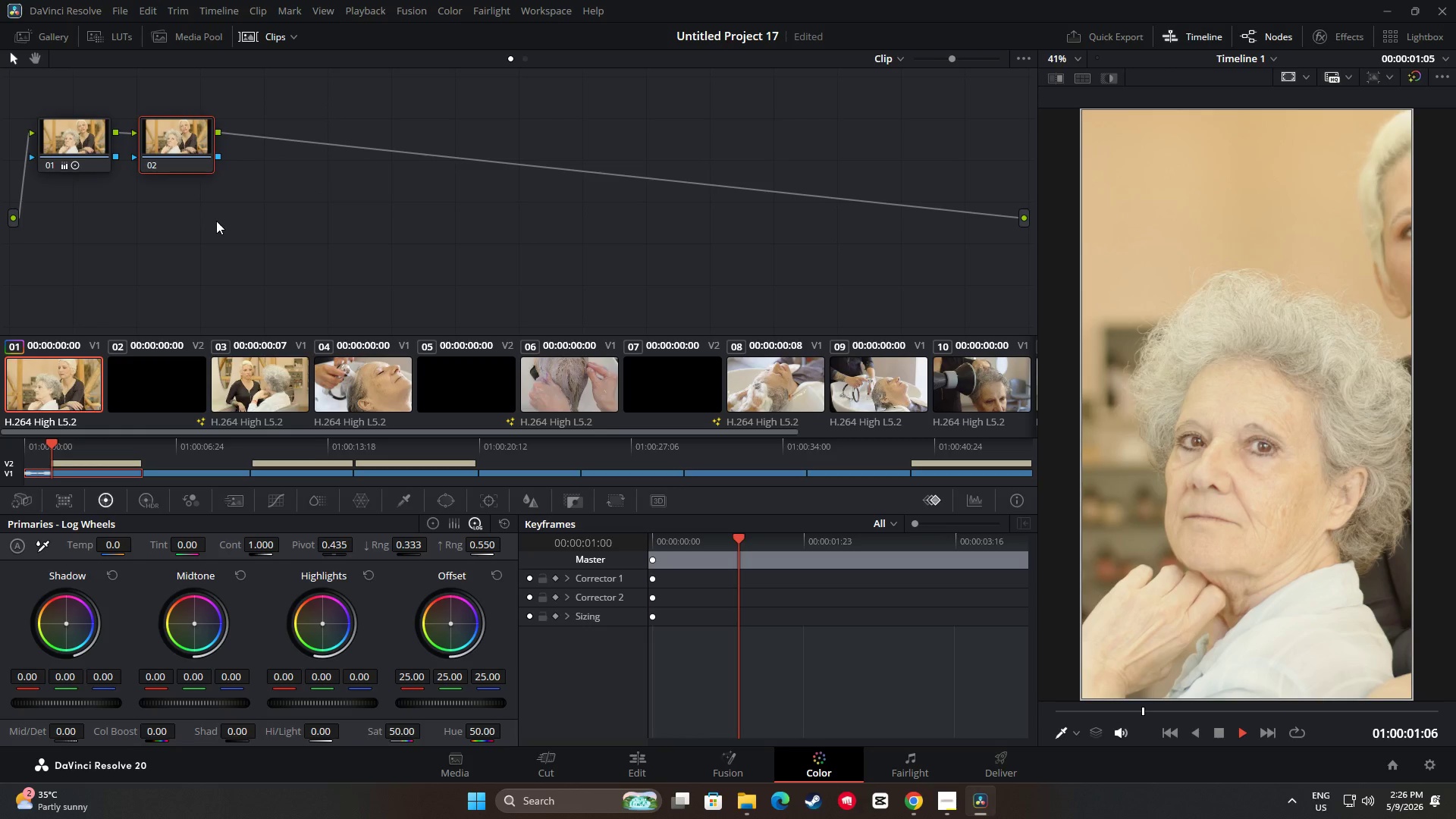 
wait(5.91)
 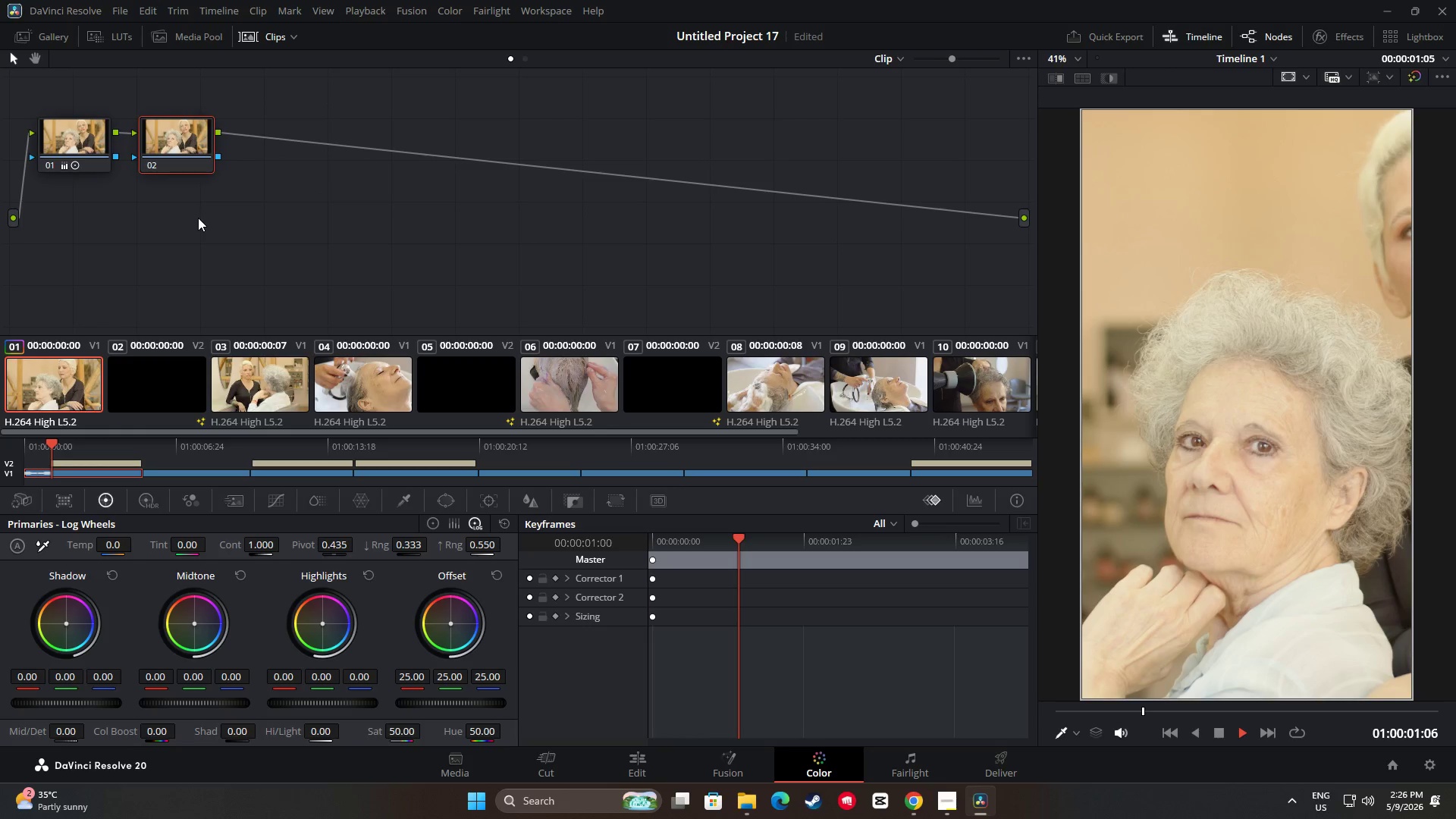 
left_click_drag(start_coordinate=[263, 544], to_coordinate=[487, 551])
 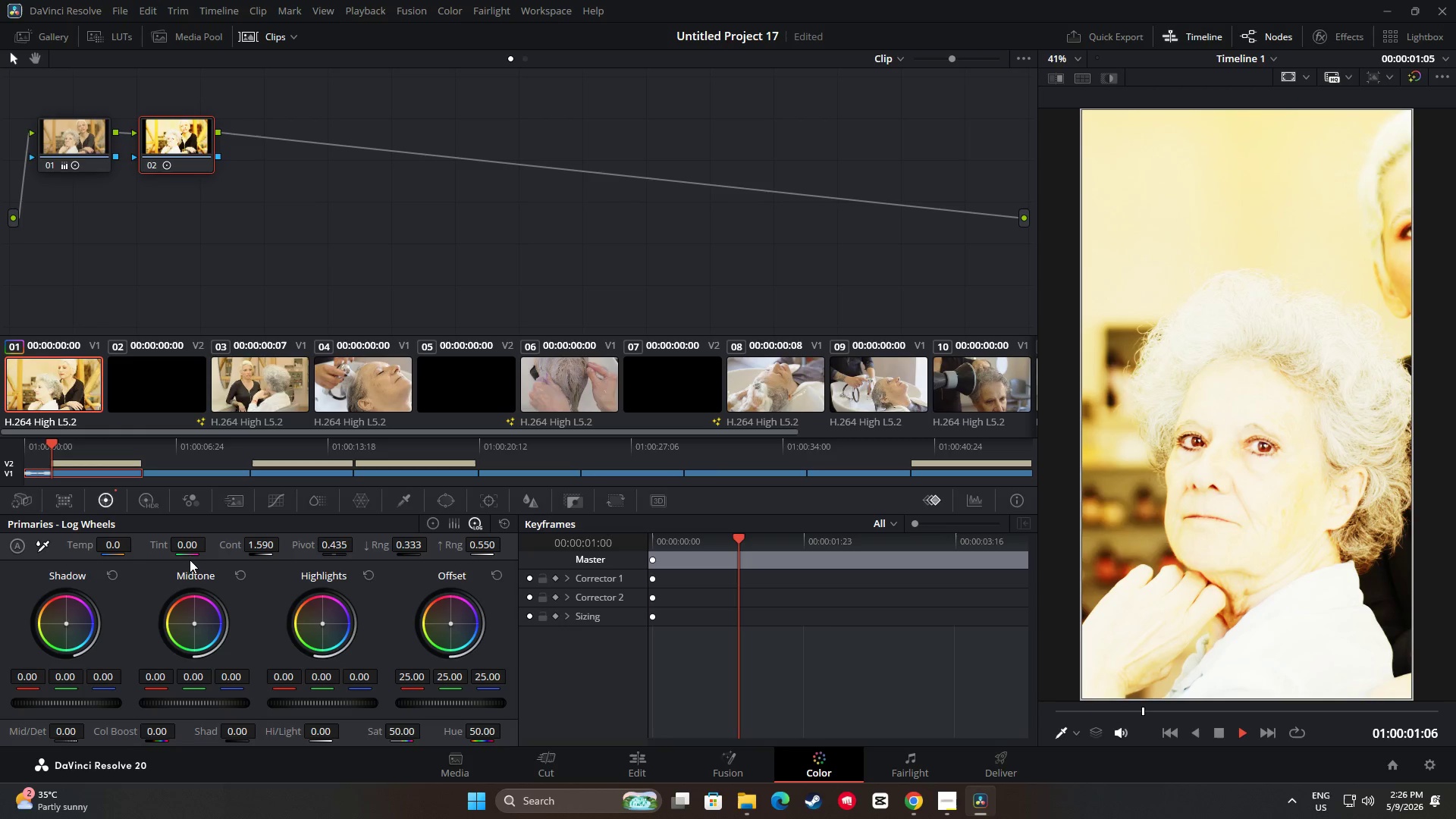 
key(Control+Z)
 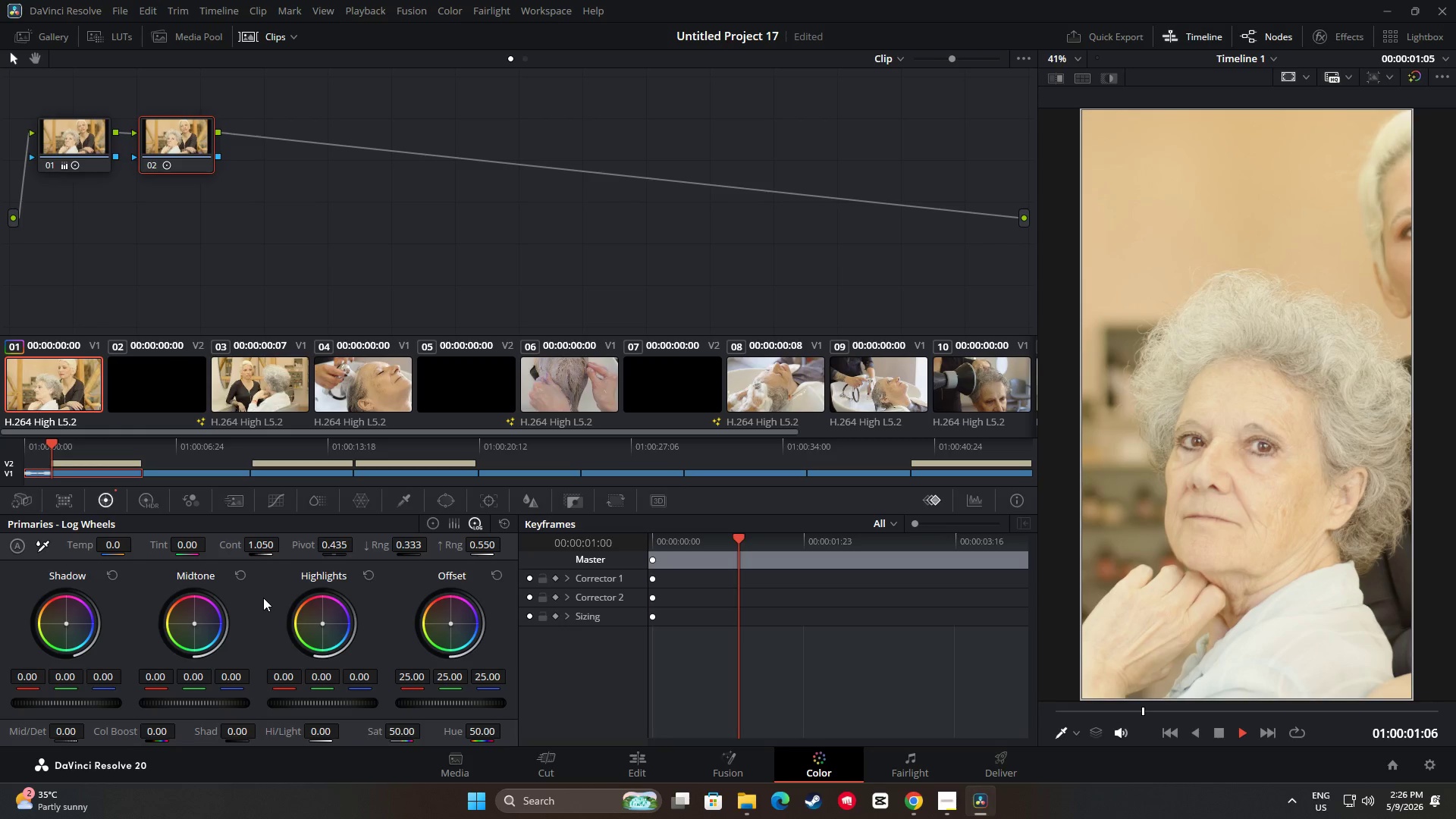 
wait(13.81)
 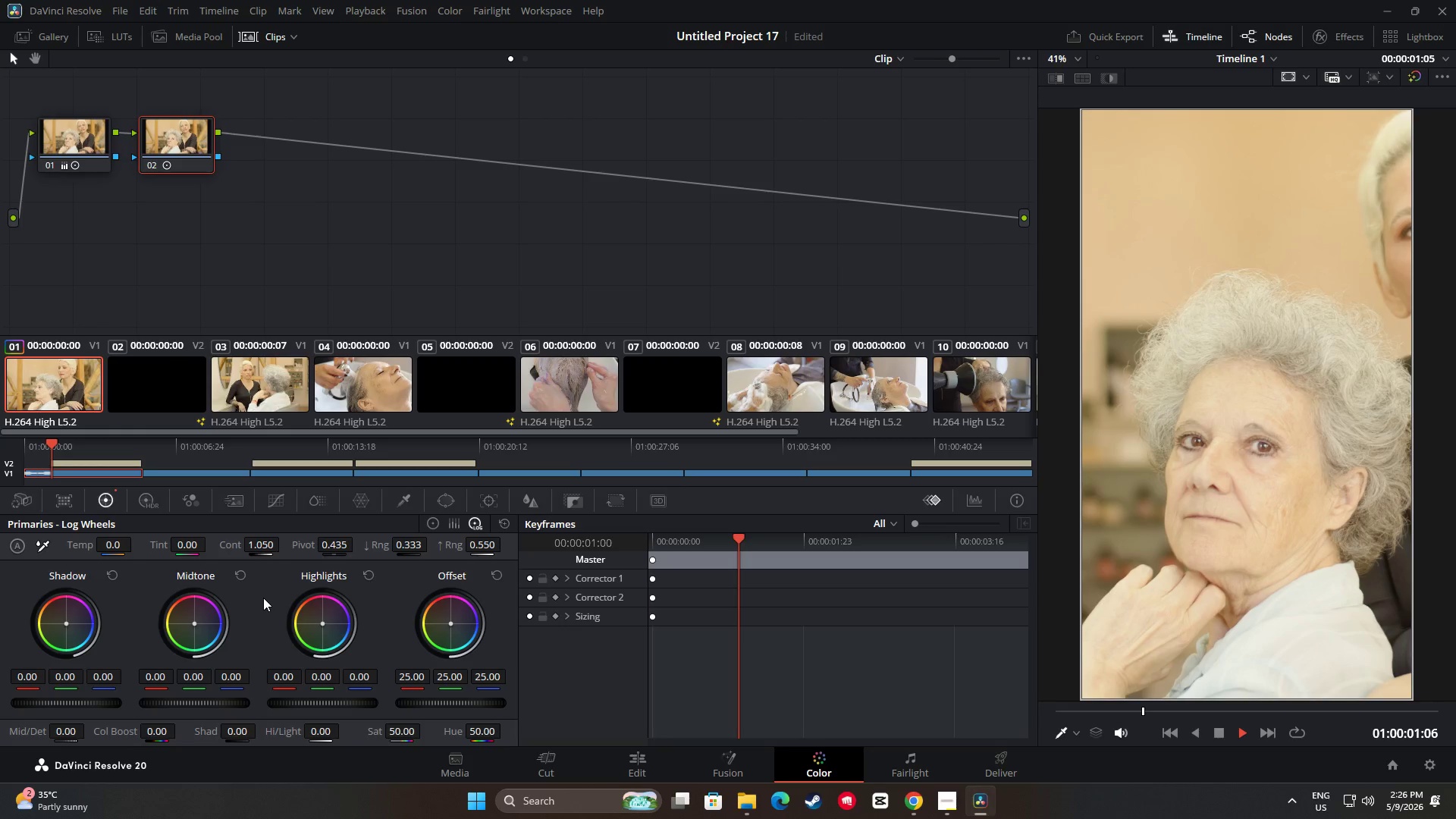 
left_click([434, 527])
 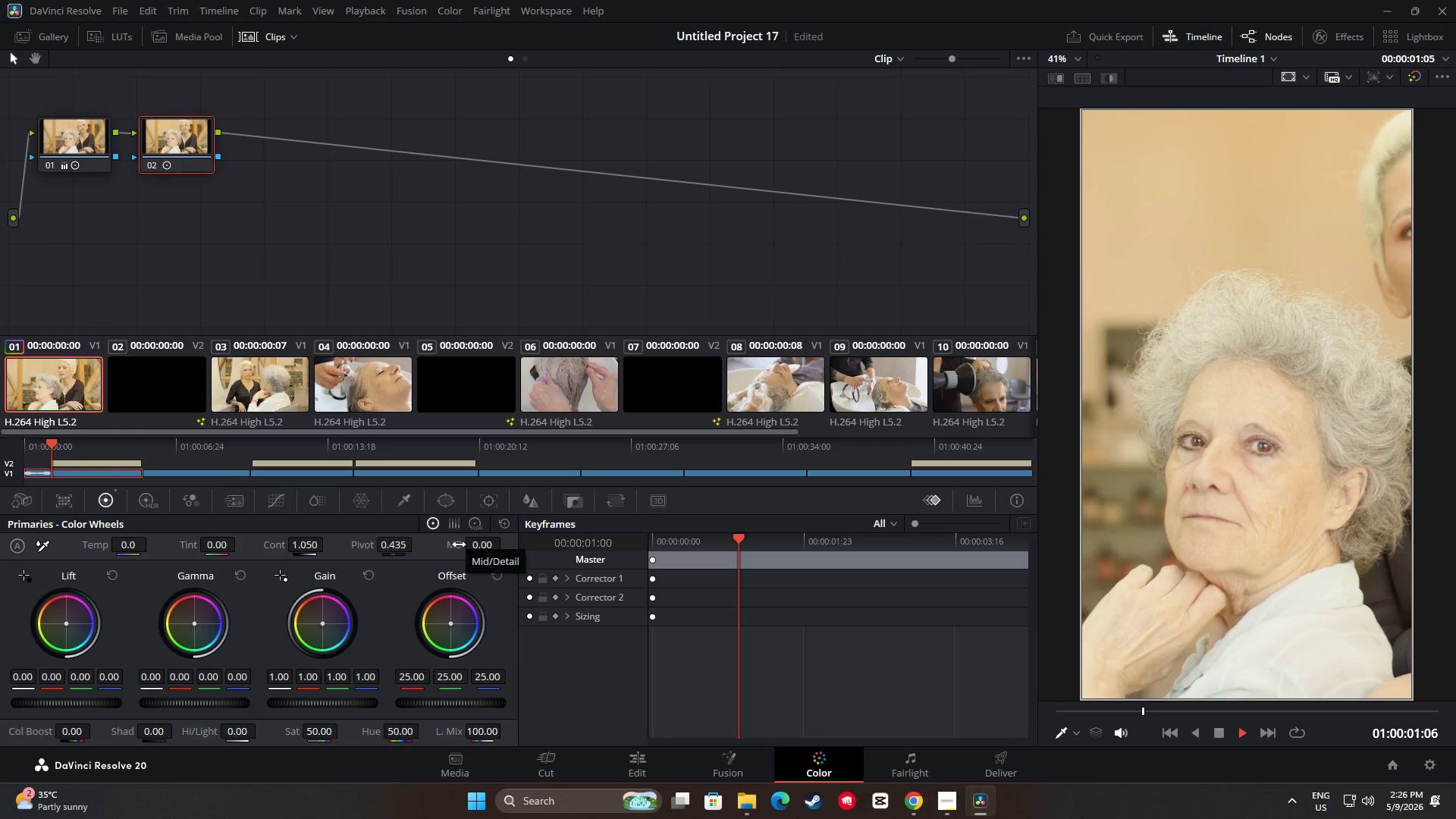 
double_click([475, 521])
 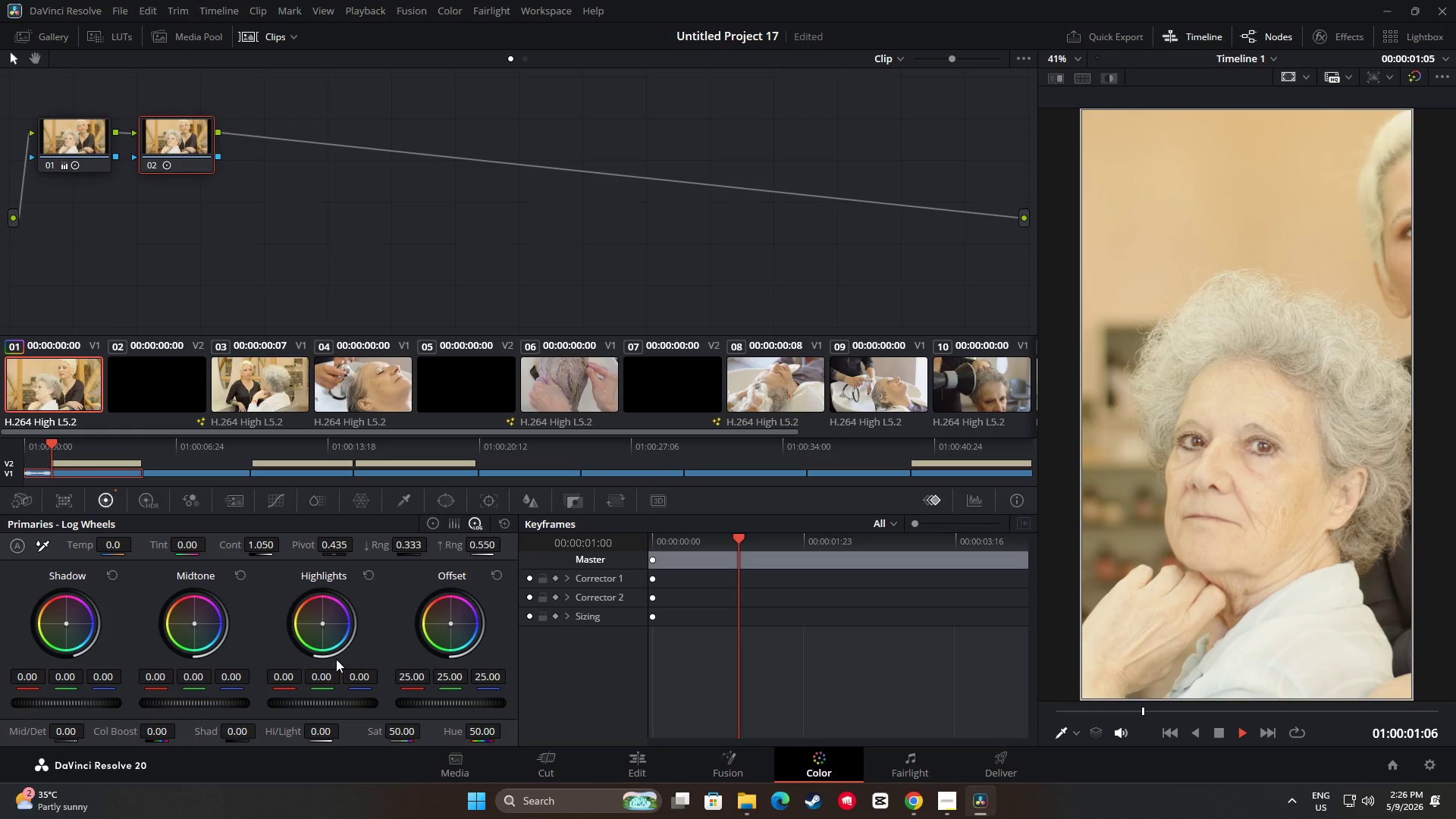 
left_click_drag(start_coordinate=[139, 492], to_coordinate=[140, 497])
 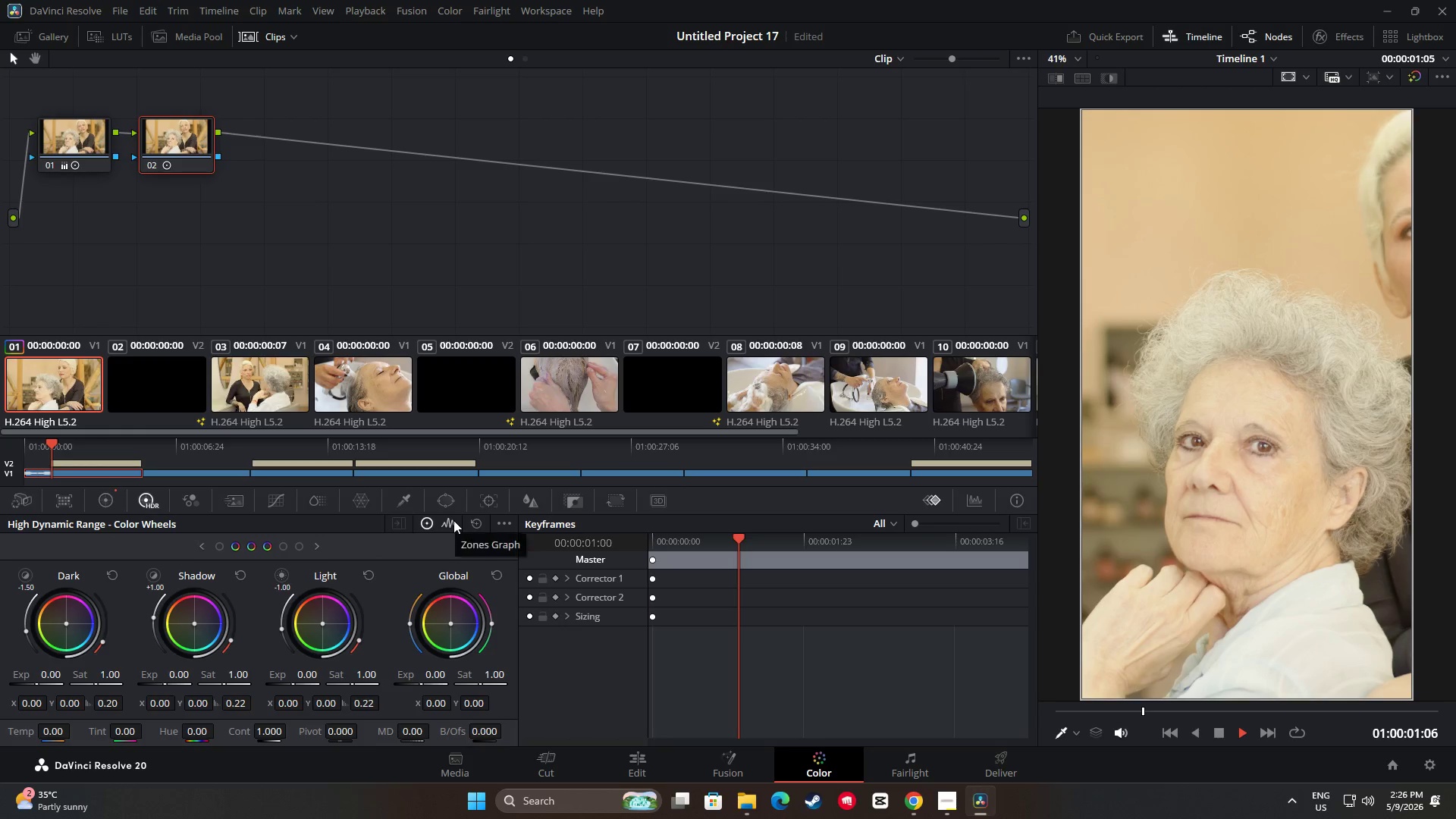 
mouse_move([110, 495])
 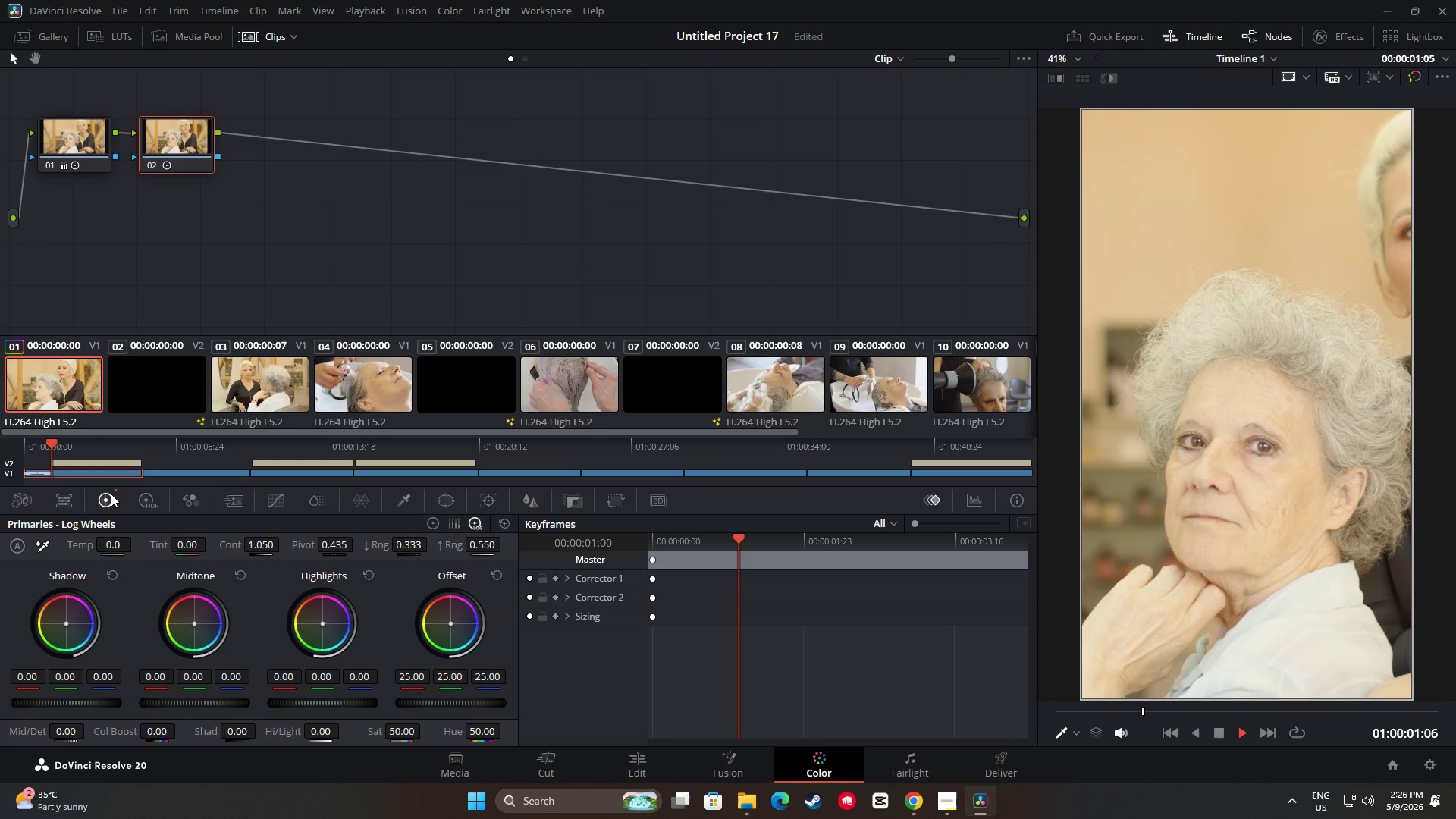 
mouse_move([126, 500])
 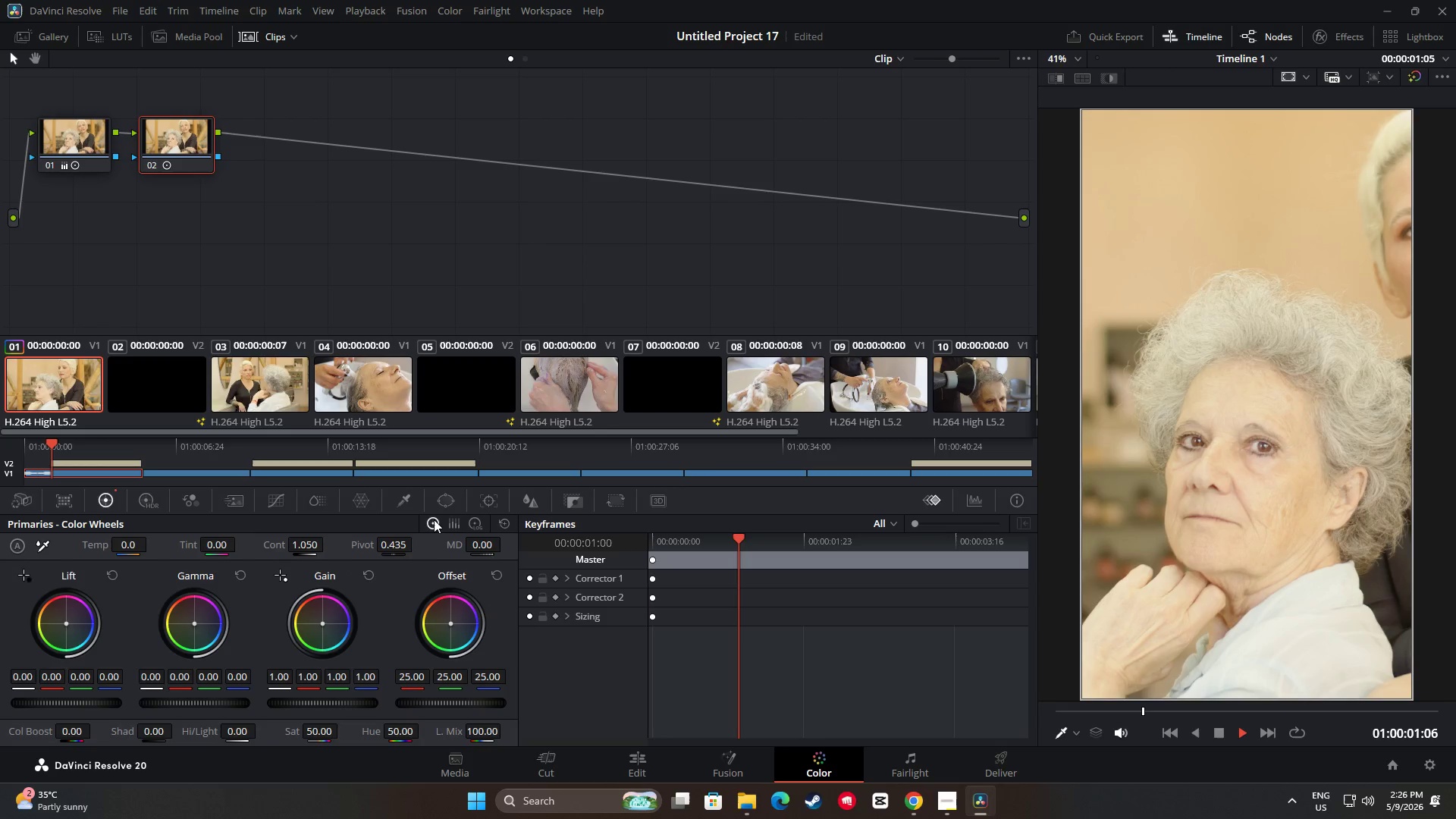 
double_click([456, 516])
 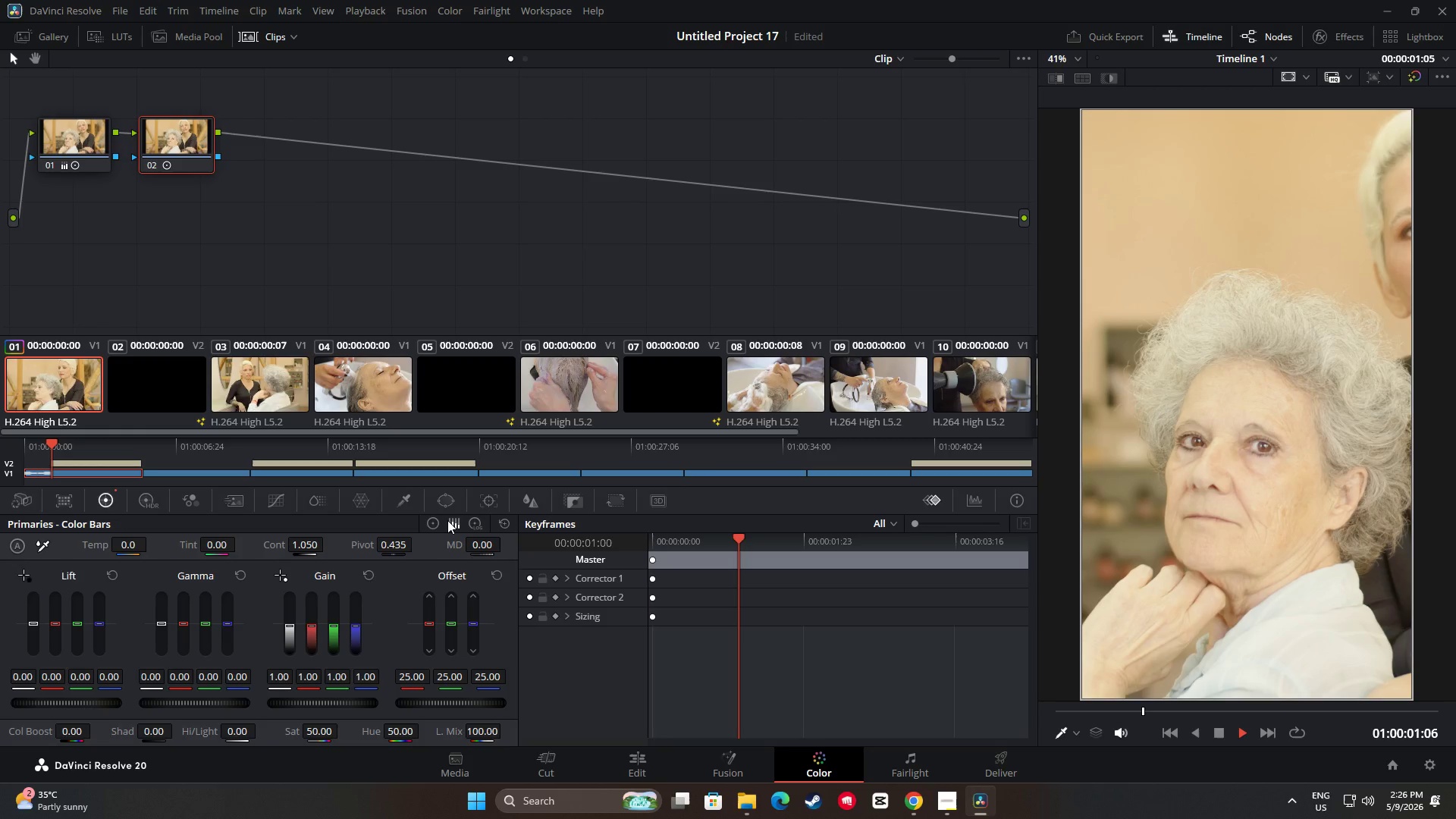 
right_click([447, 520])
 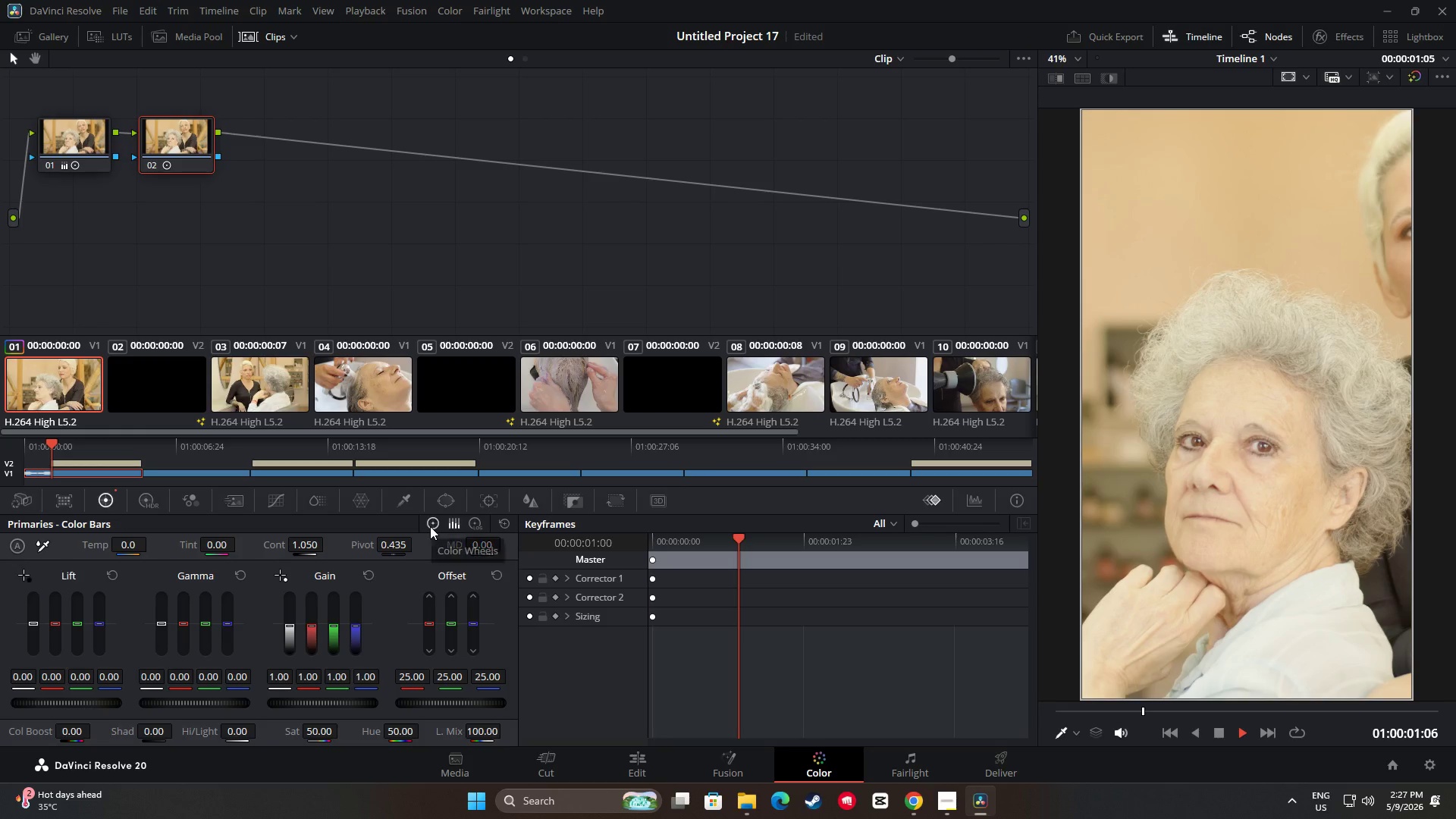 
left_click([431, 526])
 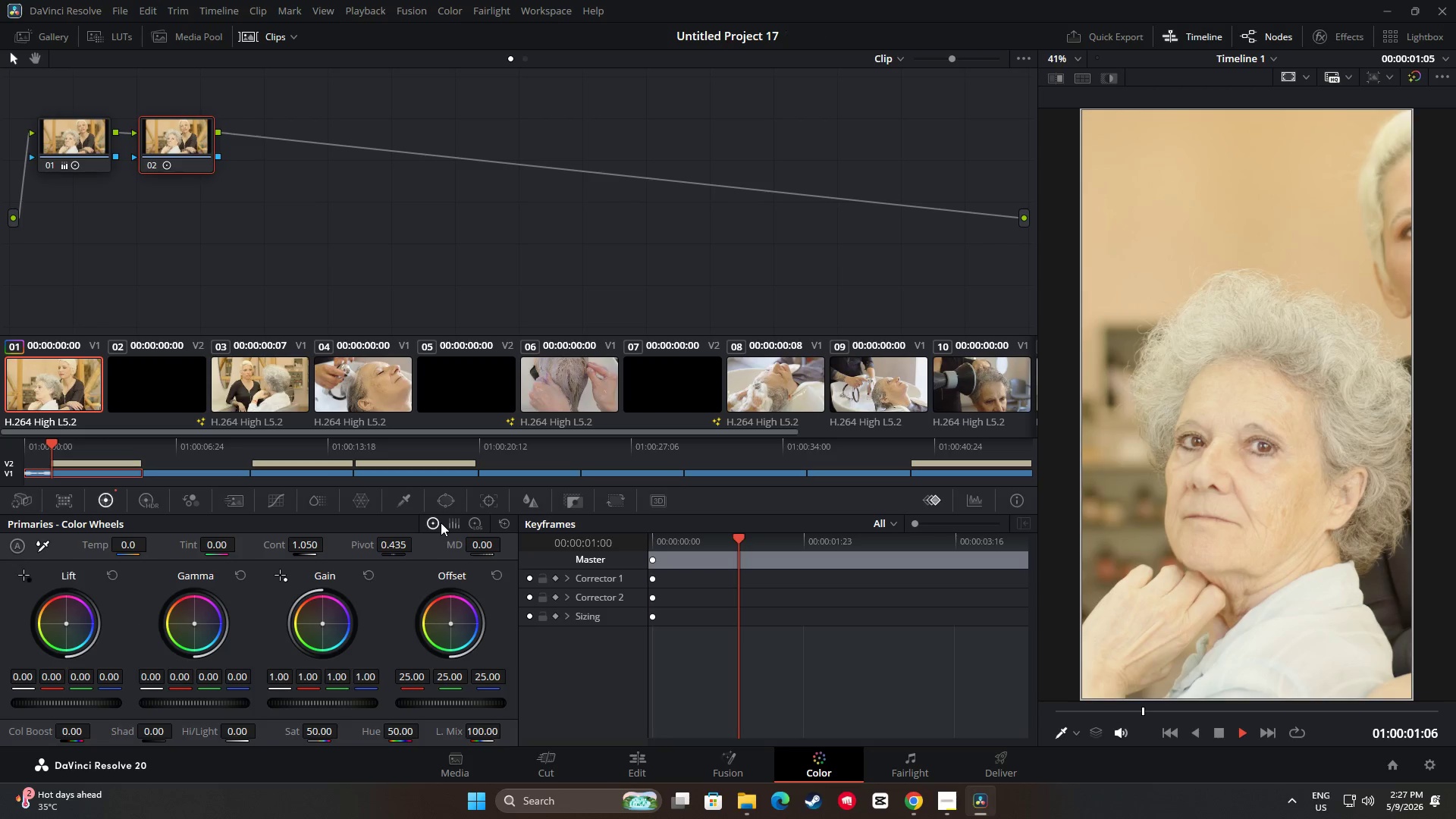 
wait(8.7)
 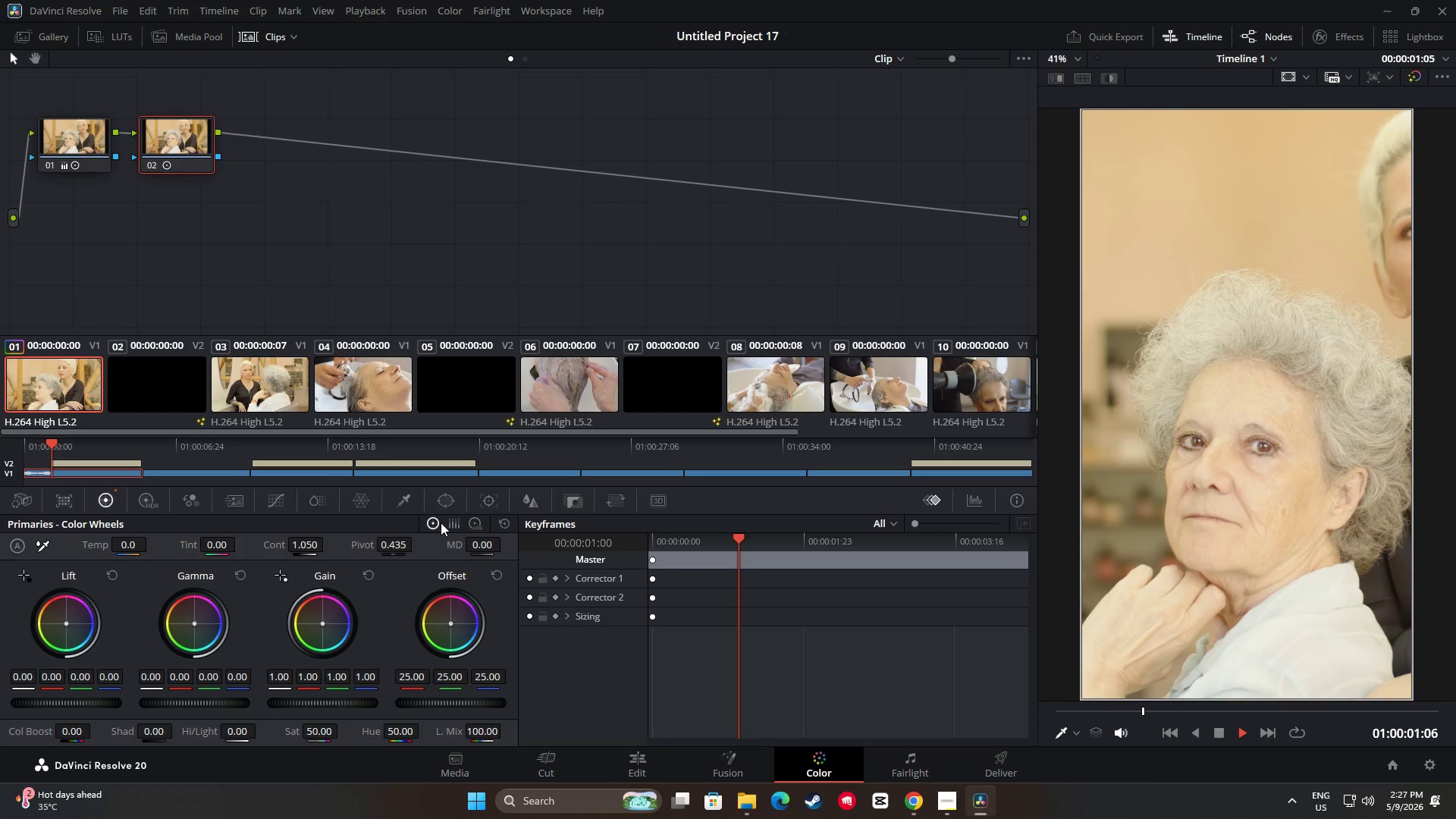 
left_click([411, 504])
 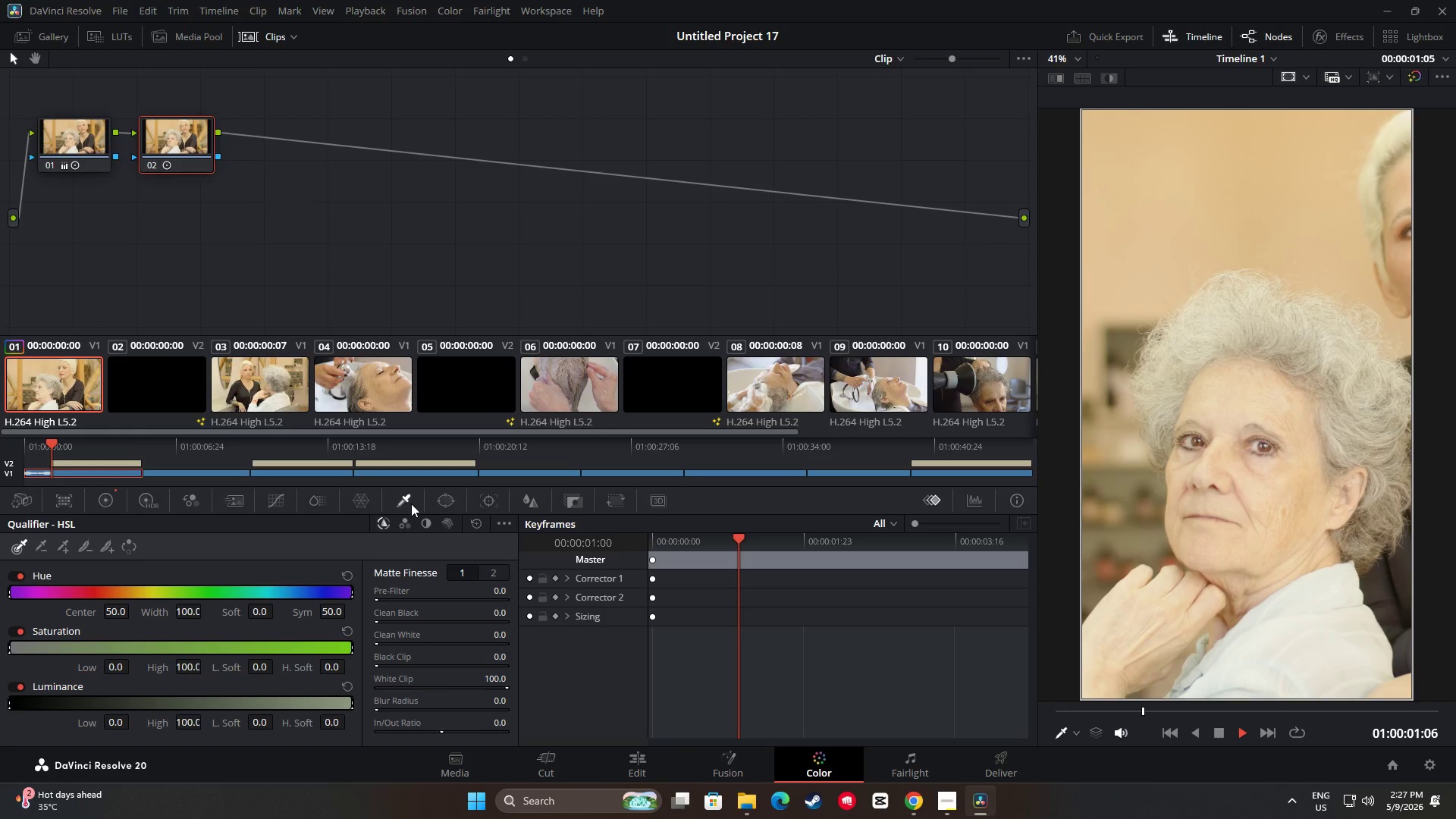 
left_click([411, 504])
 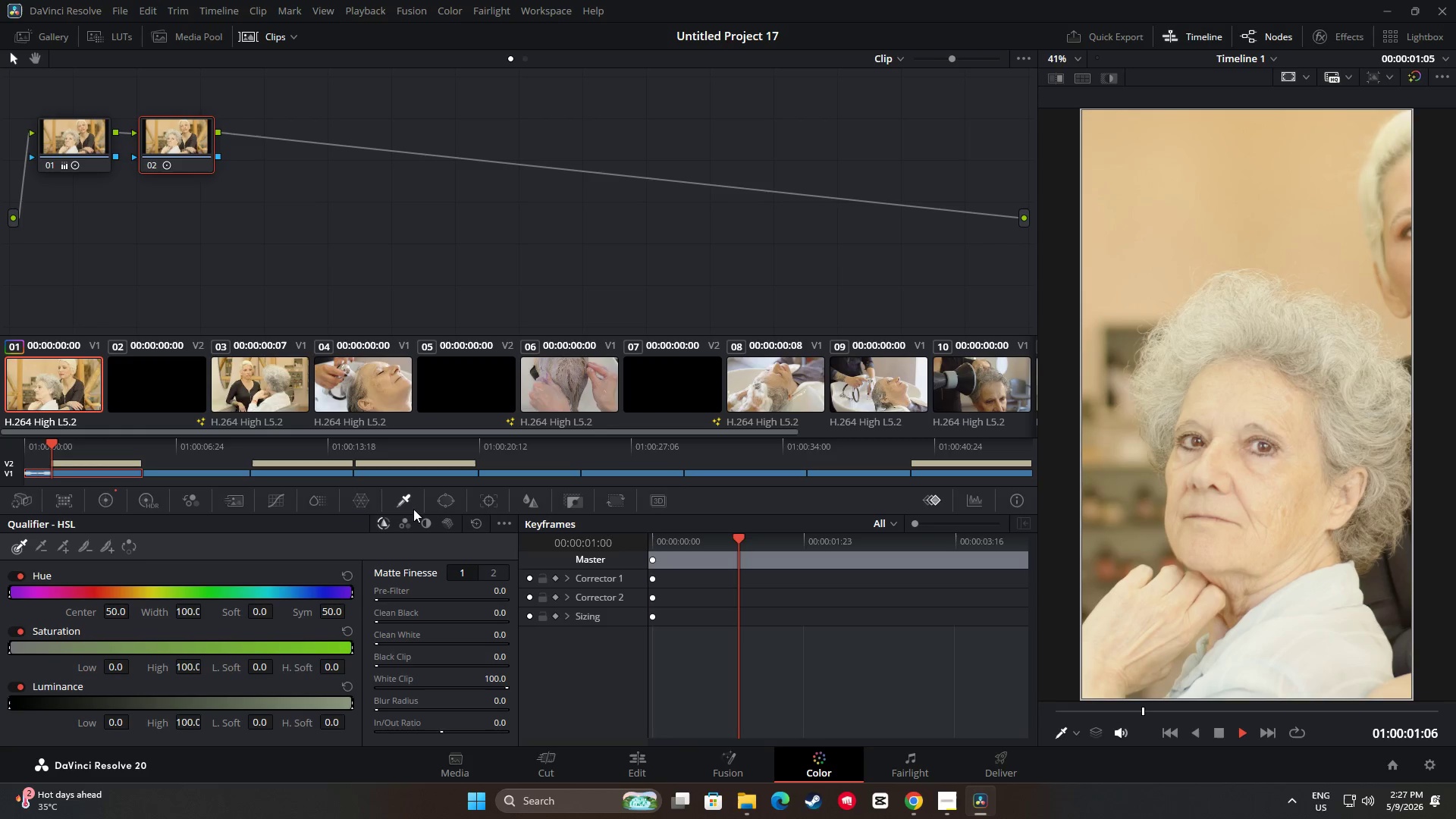 
left_click([279, 505])
 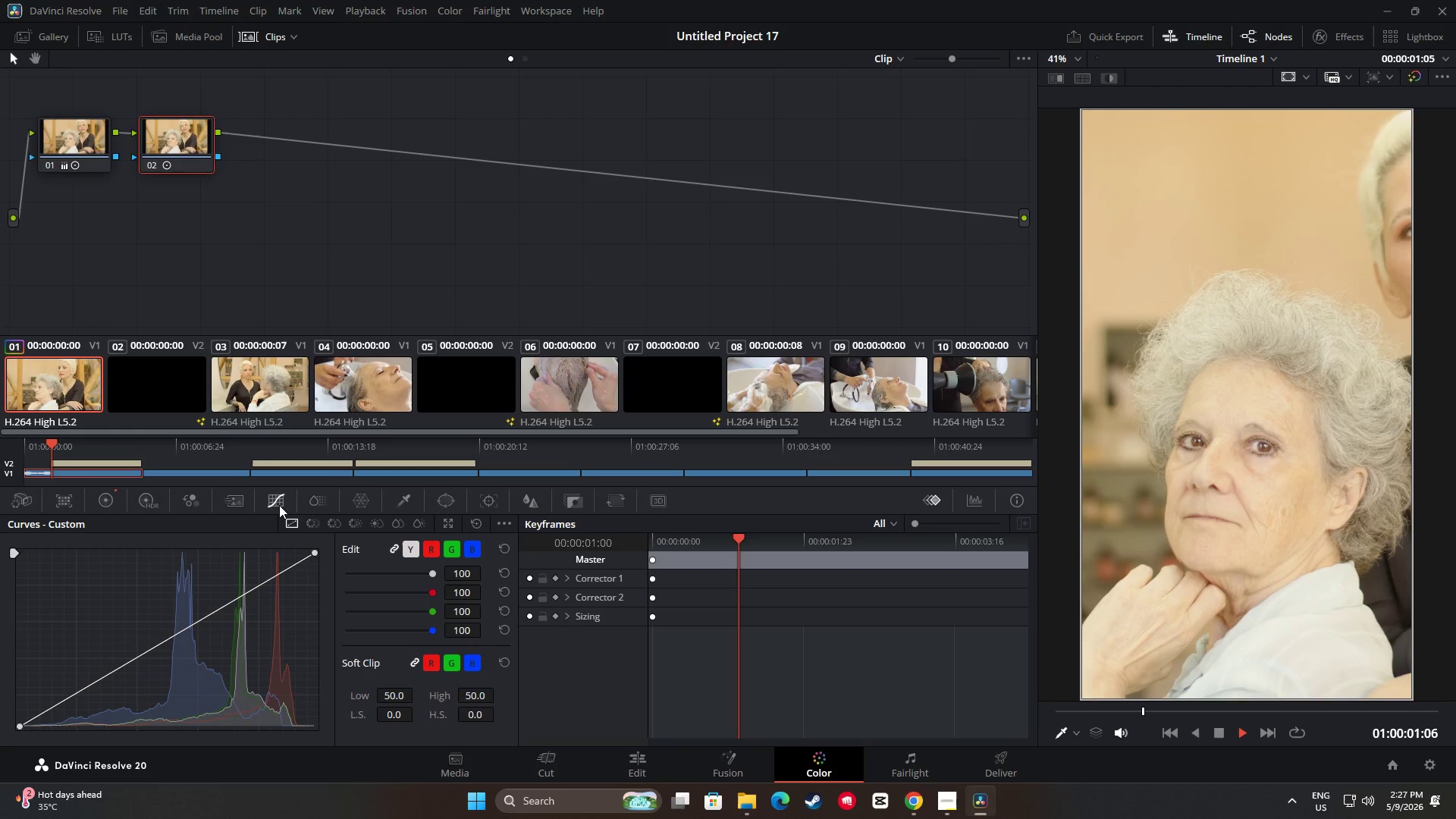 
double_click([318, 504])
 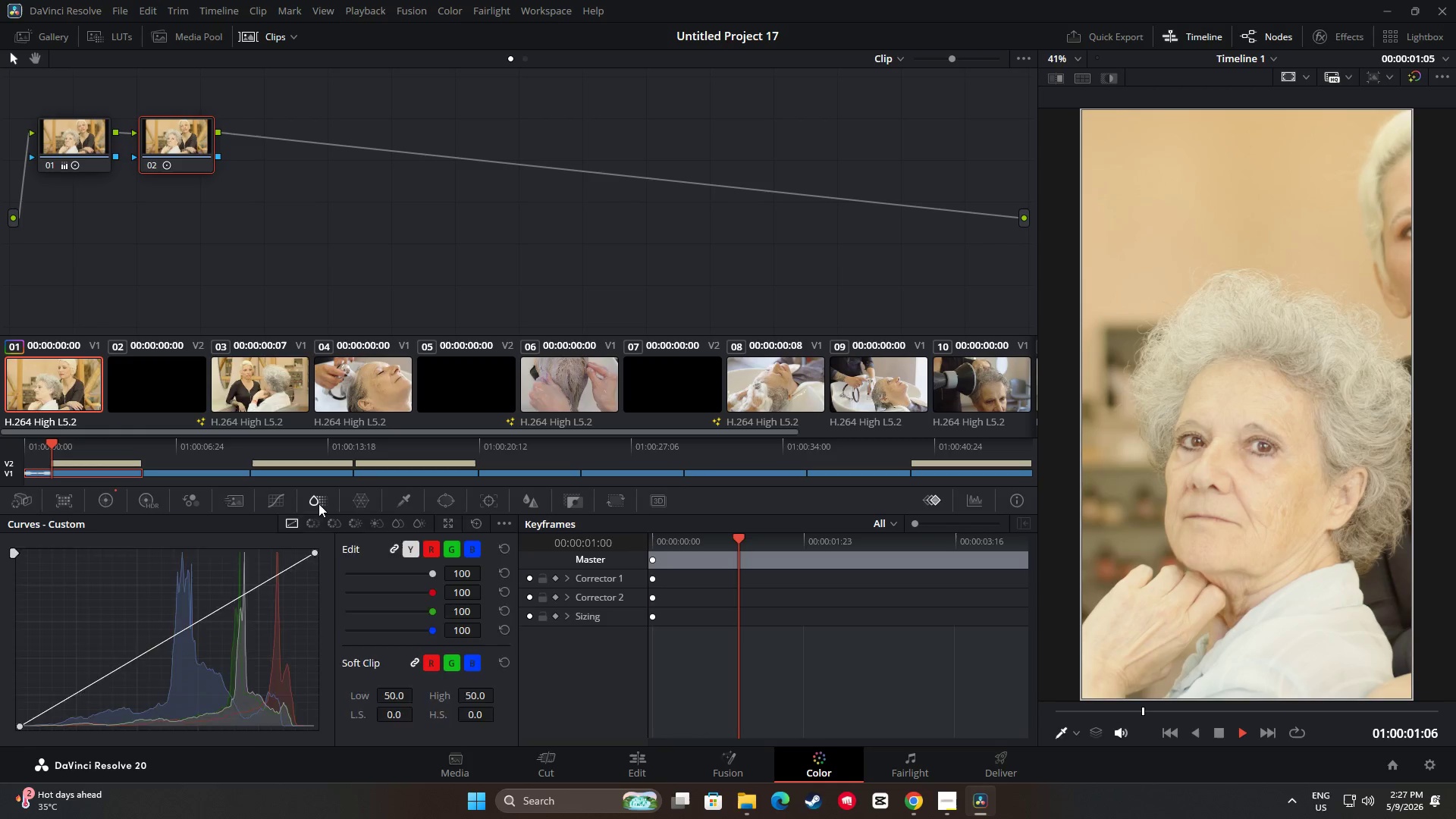 
mouse_move([320, 507])
 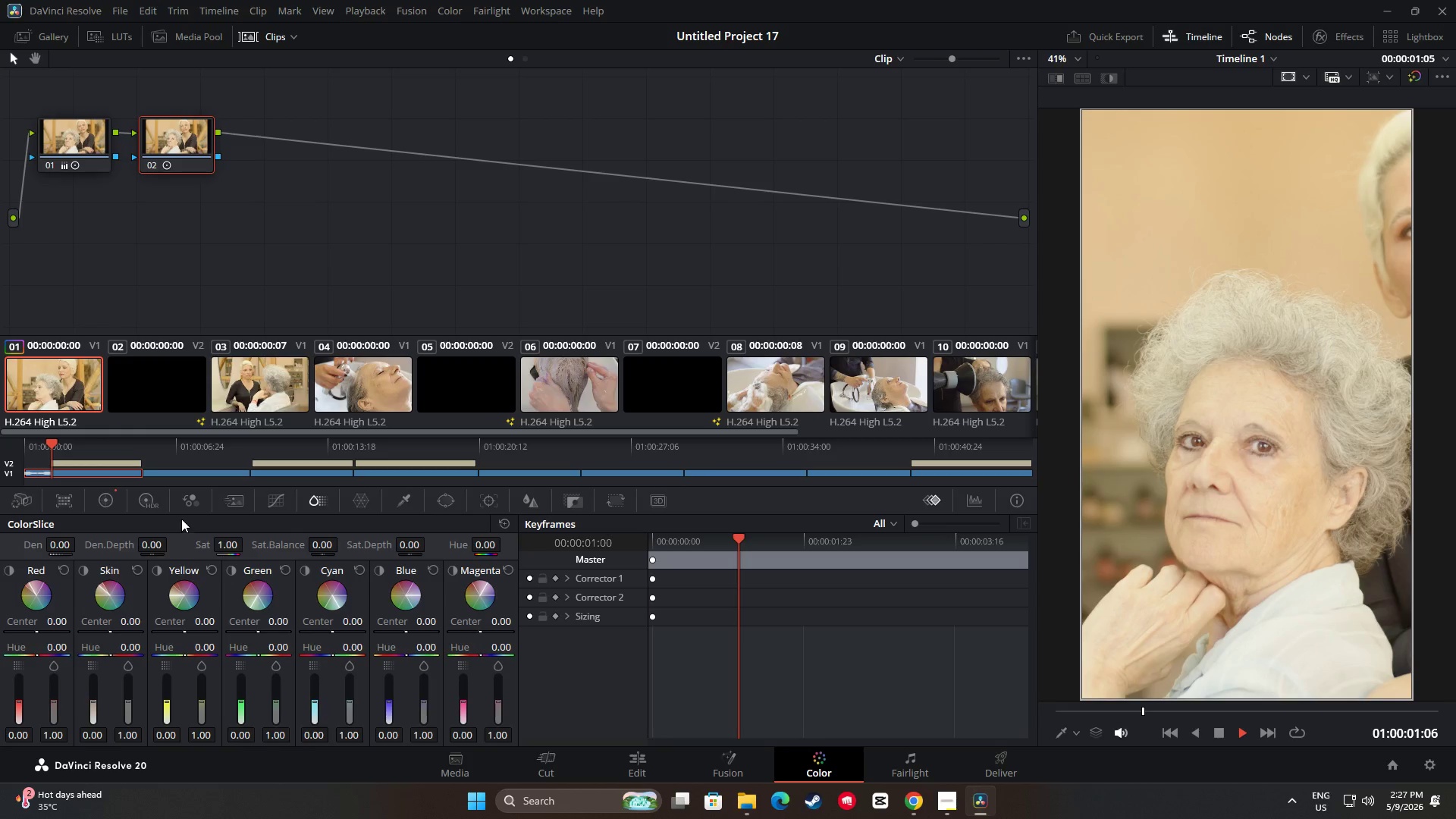 
left_click([356, 500])
 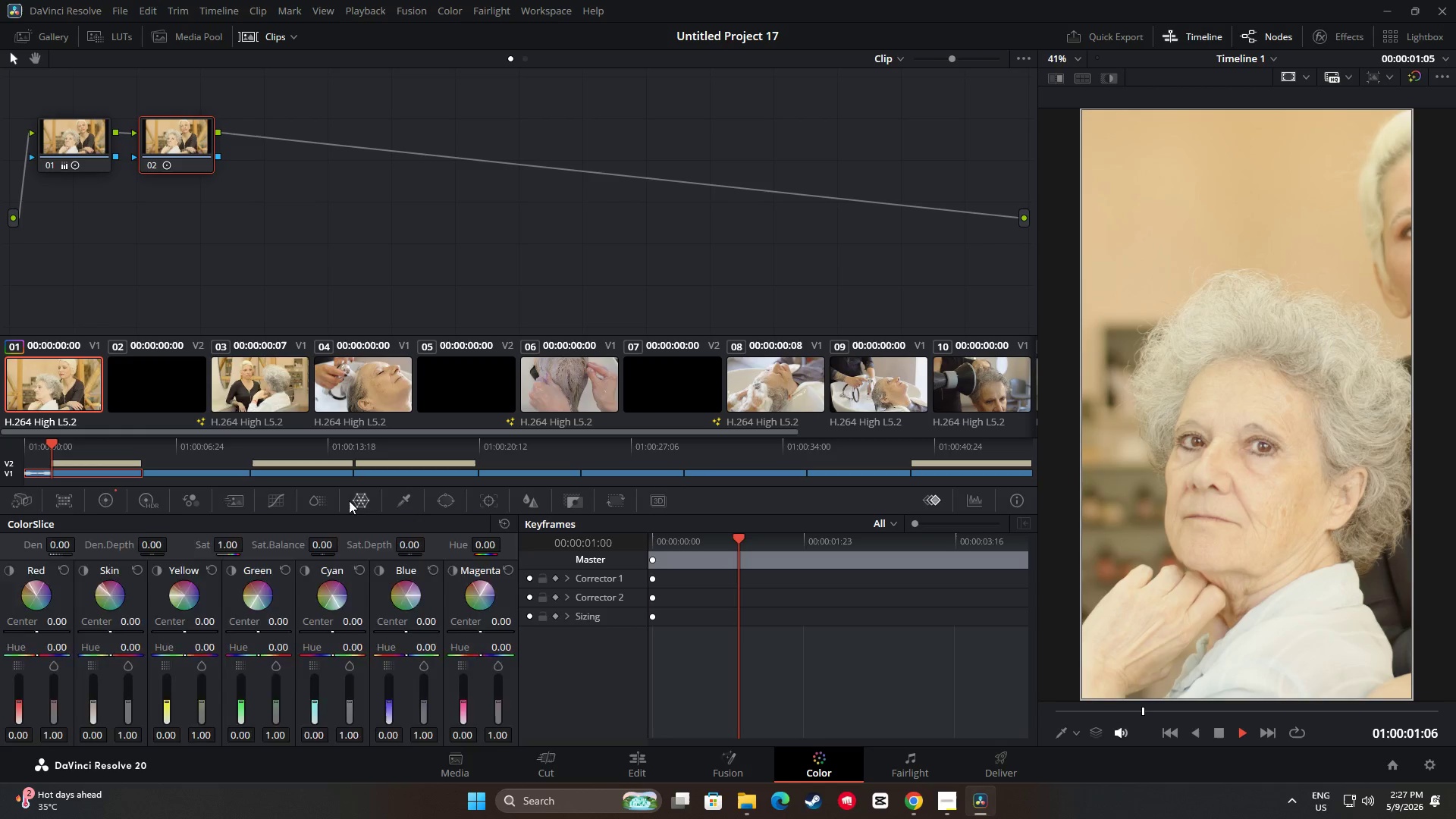 
mouse_move([307, 504])
 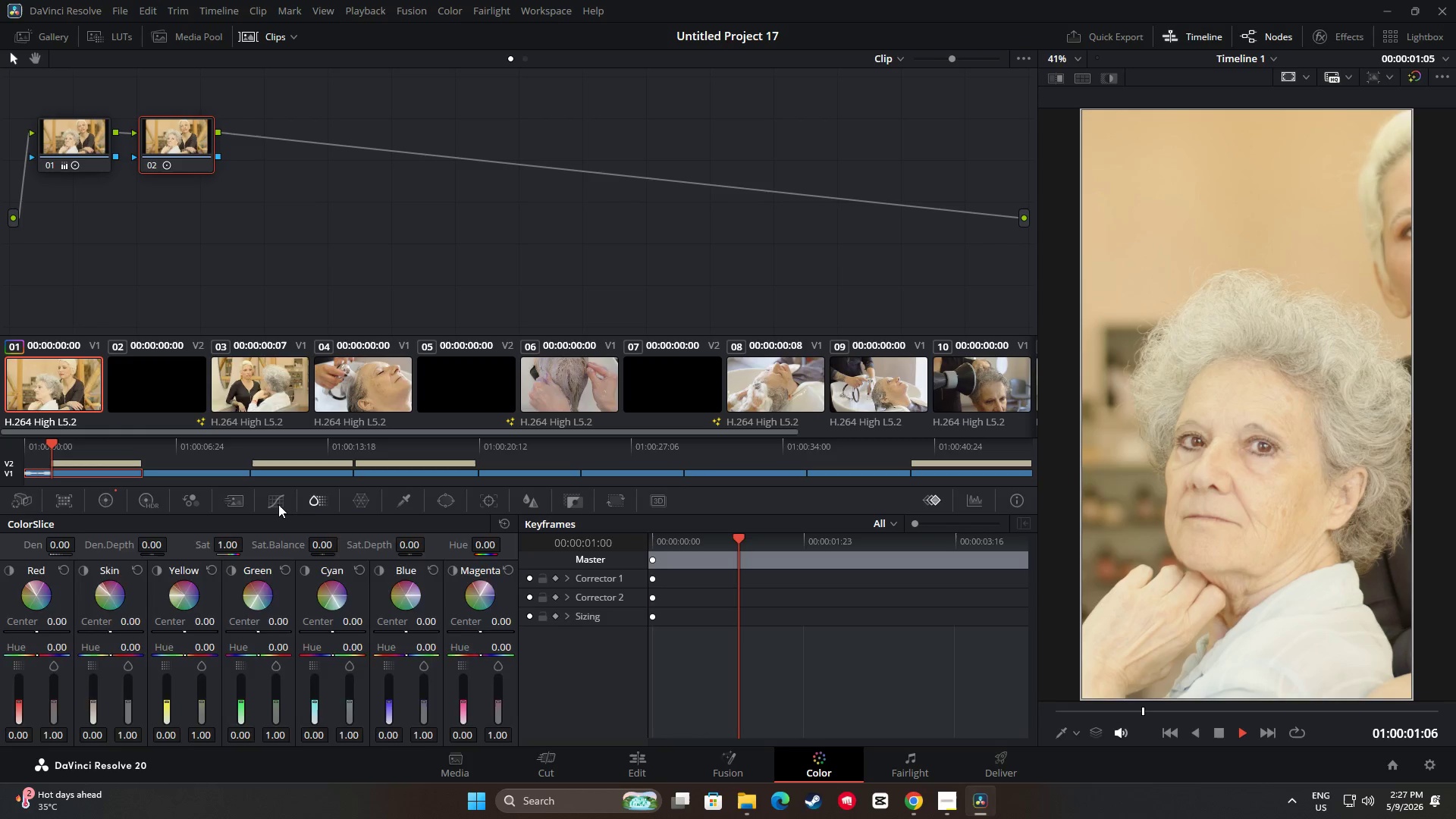 
double_click([278, 504])
 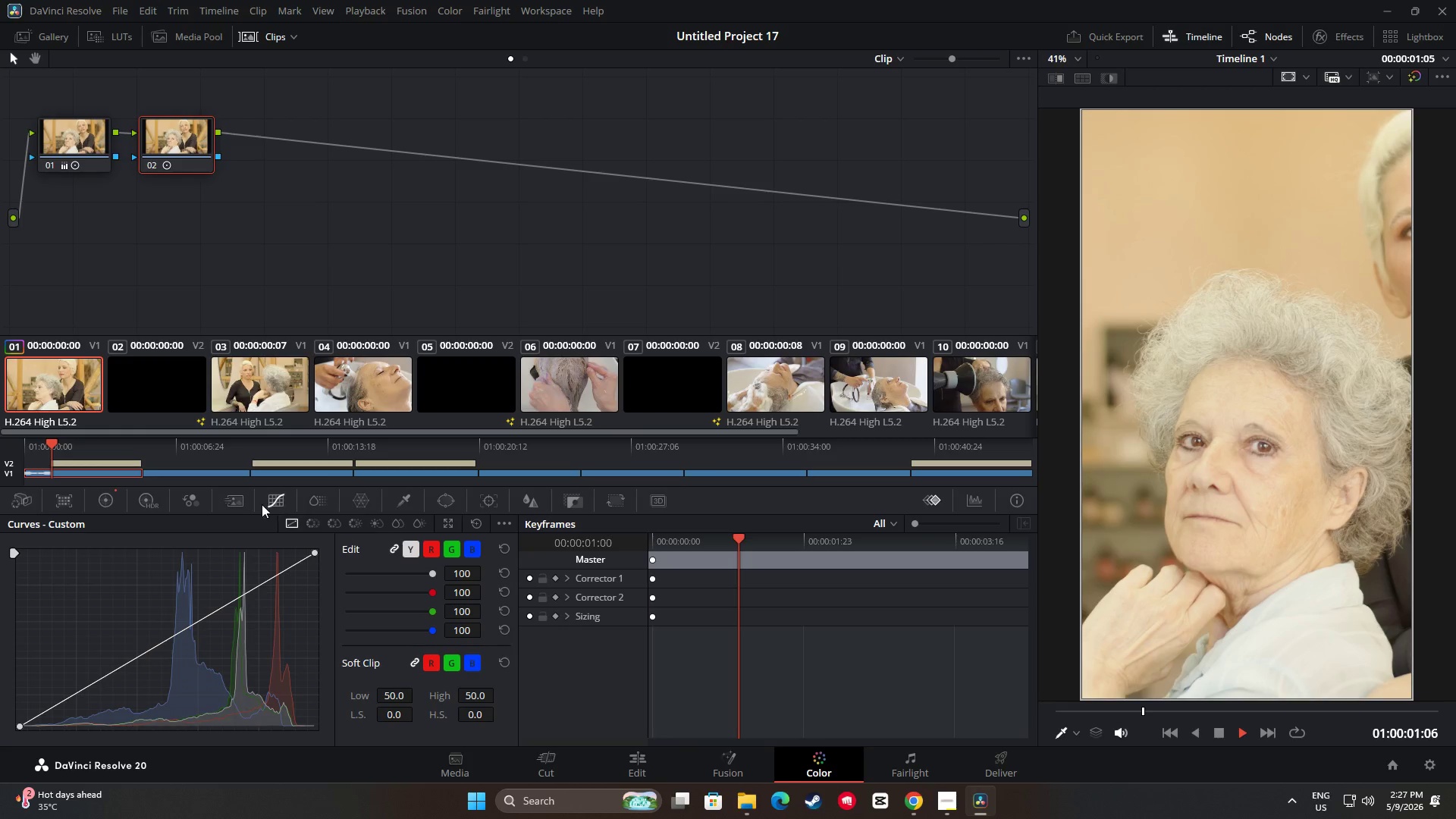 
left_click([240, 504])
 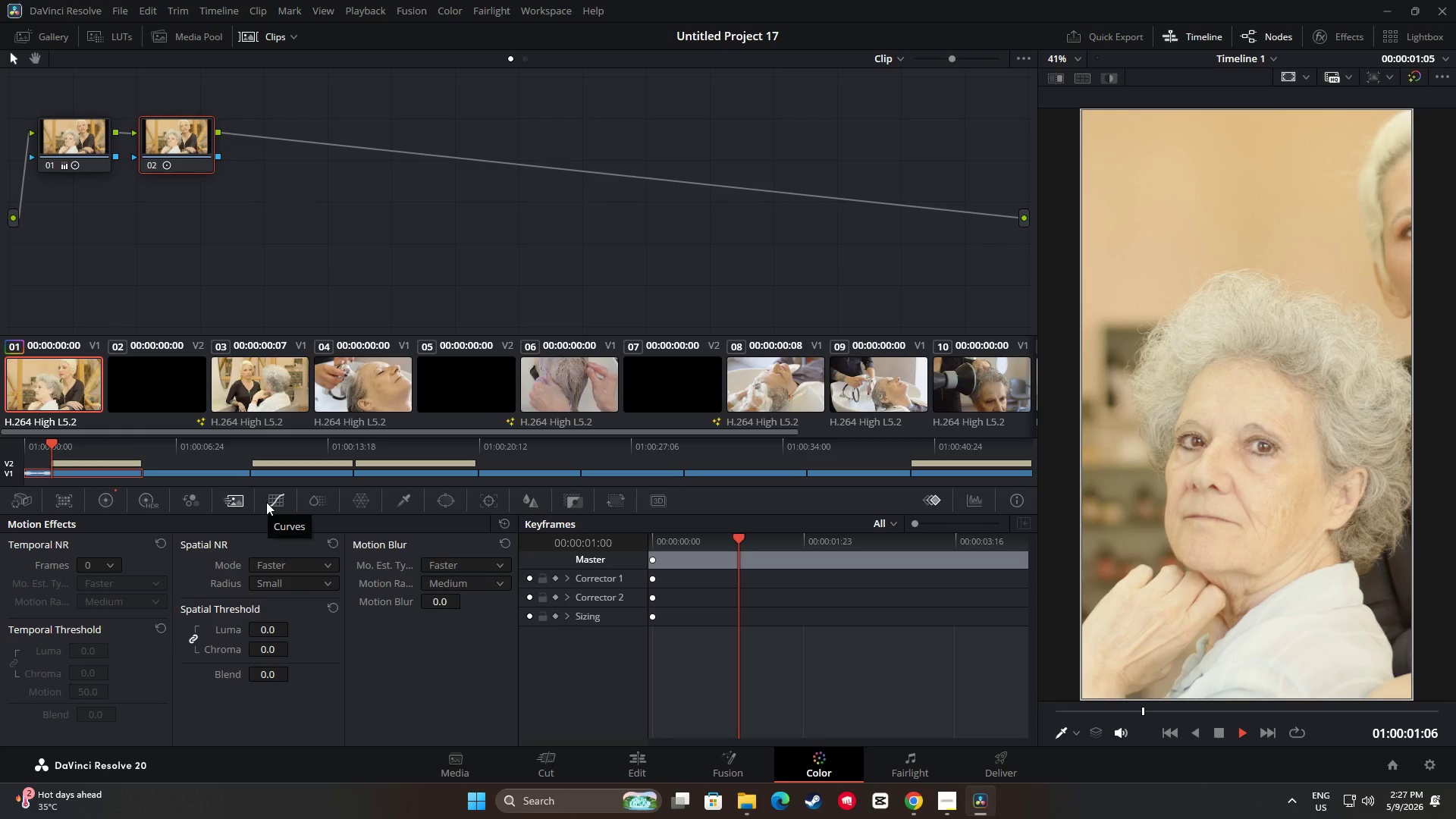 
left_click([199, 505])
 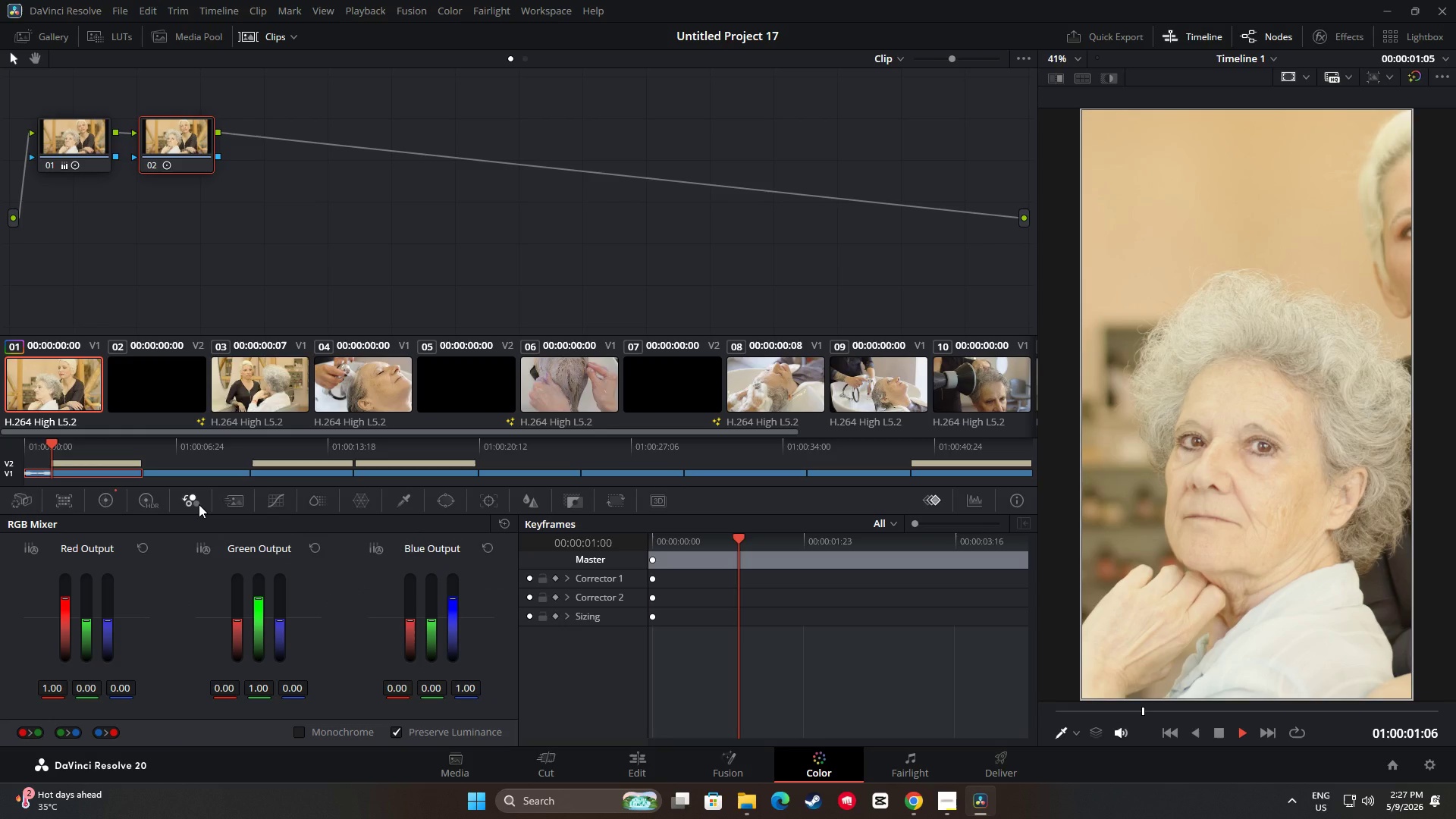 
left_click([164, 505])
 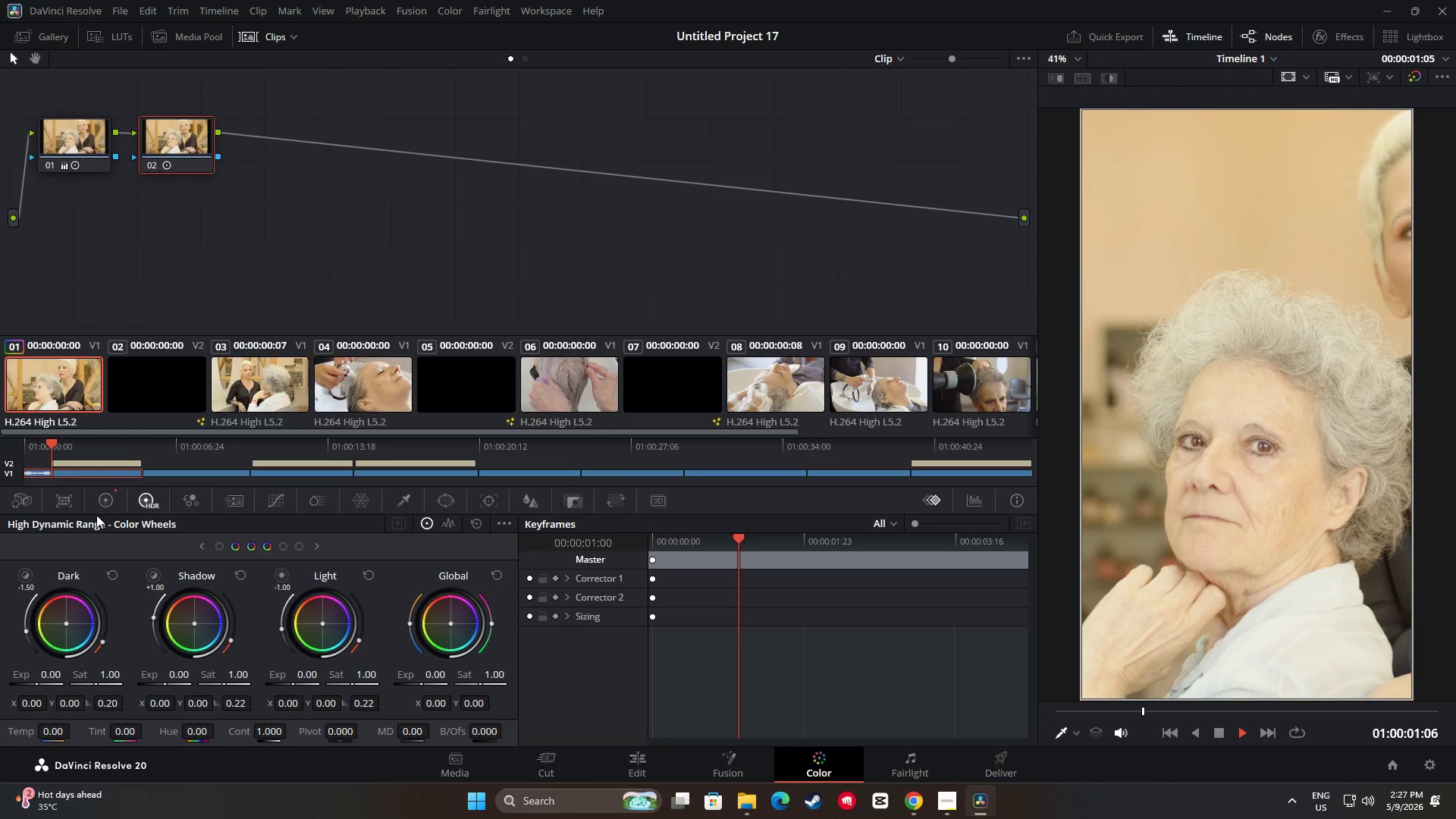 
double_click([67, 507])
 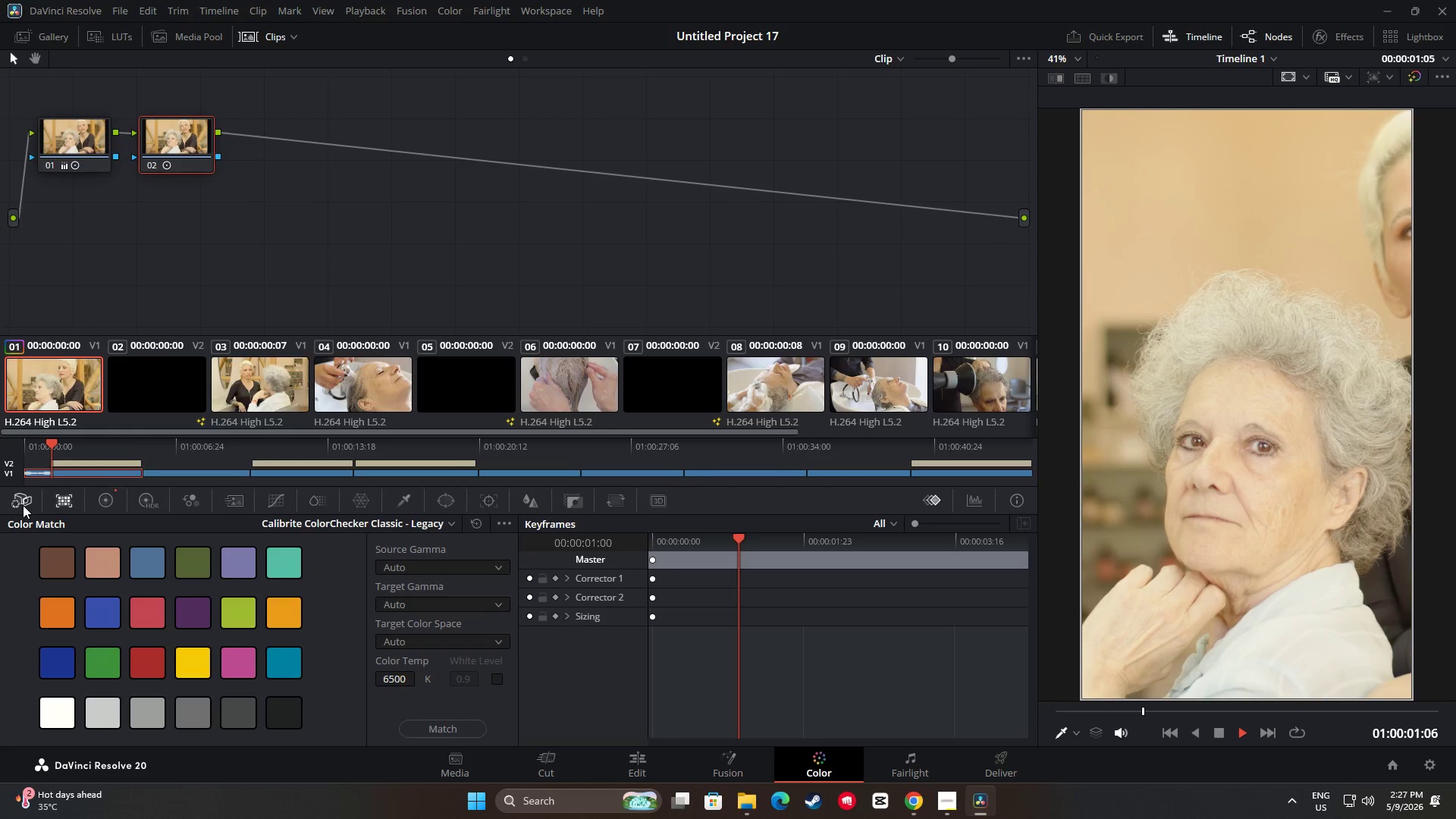 
left_click([22, 506])
 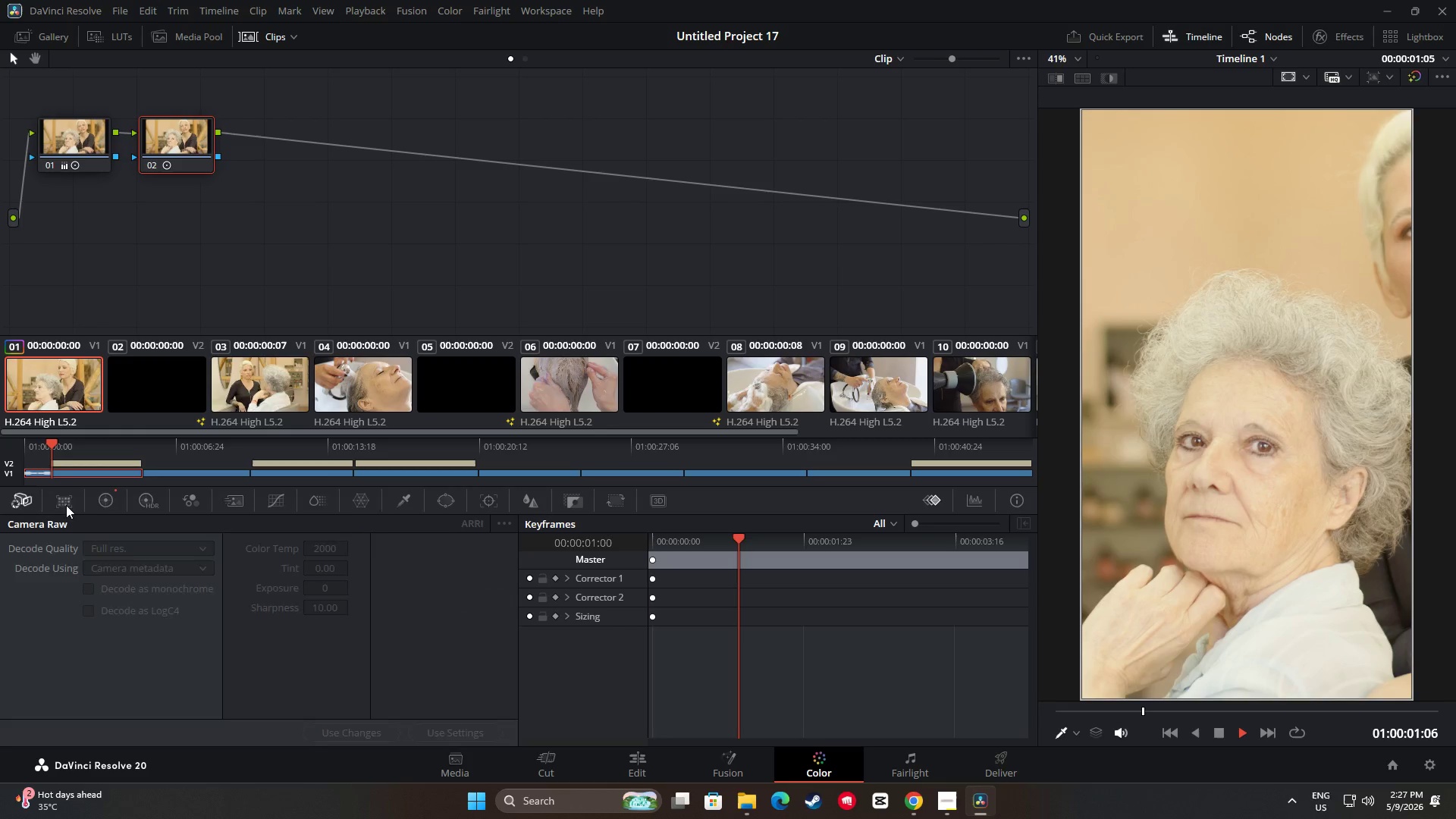 
double_click([111, 505])
 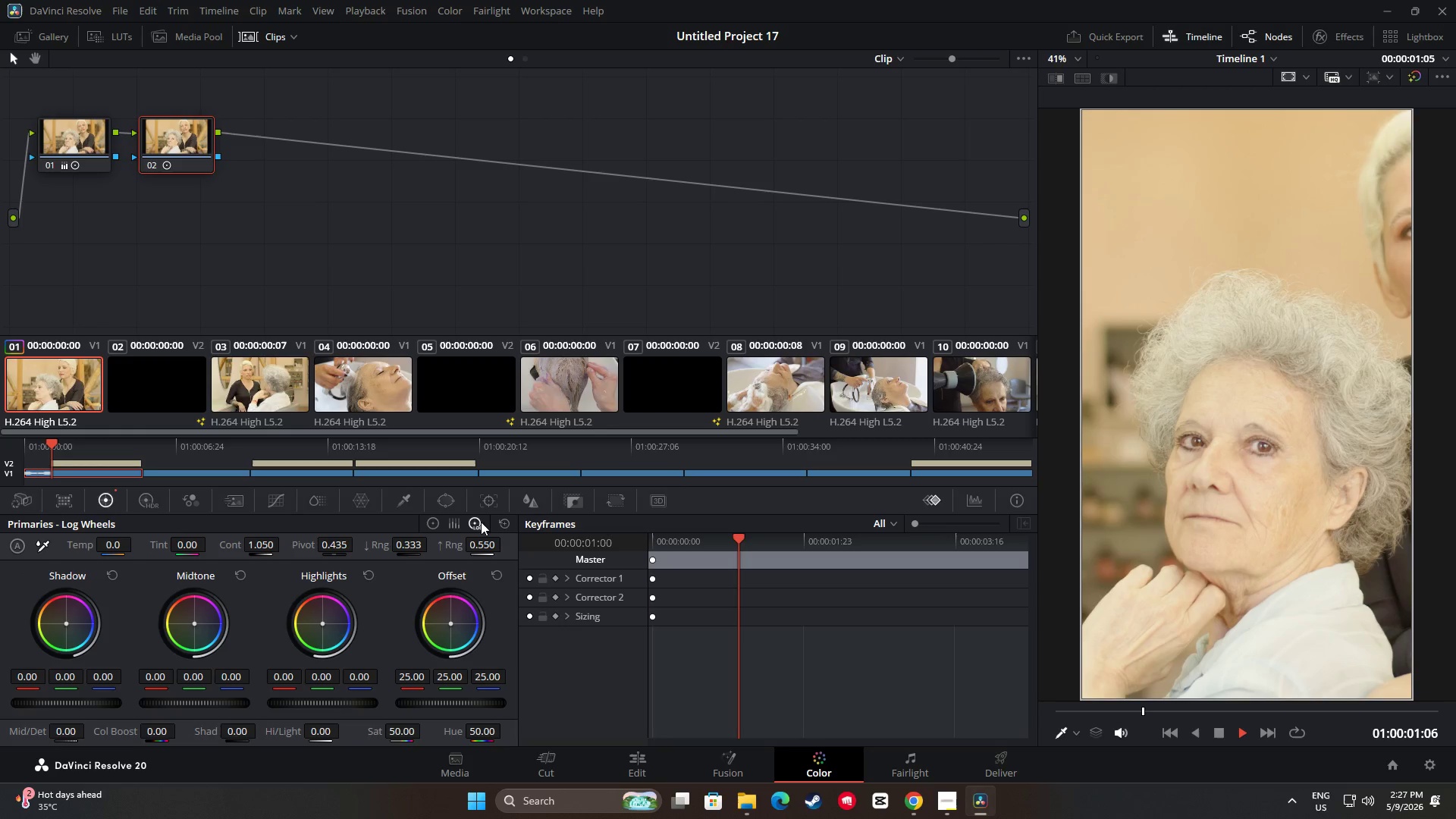 
wait(13.94)
 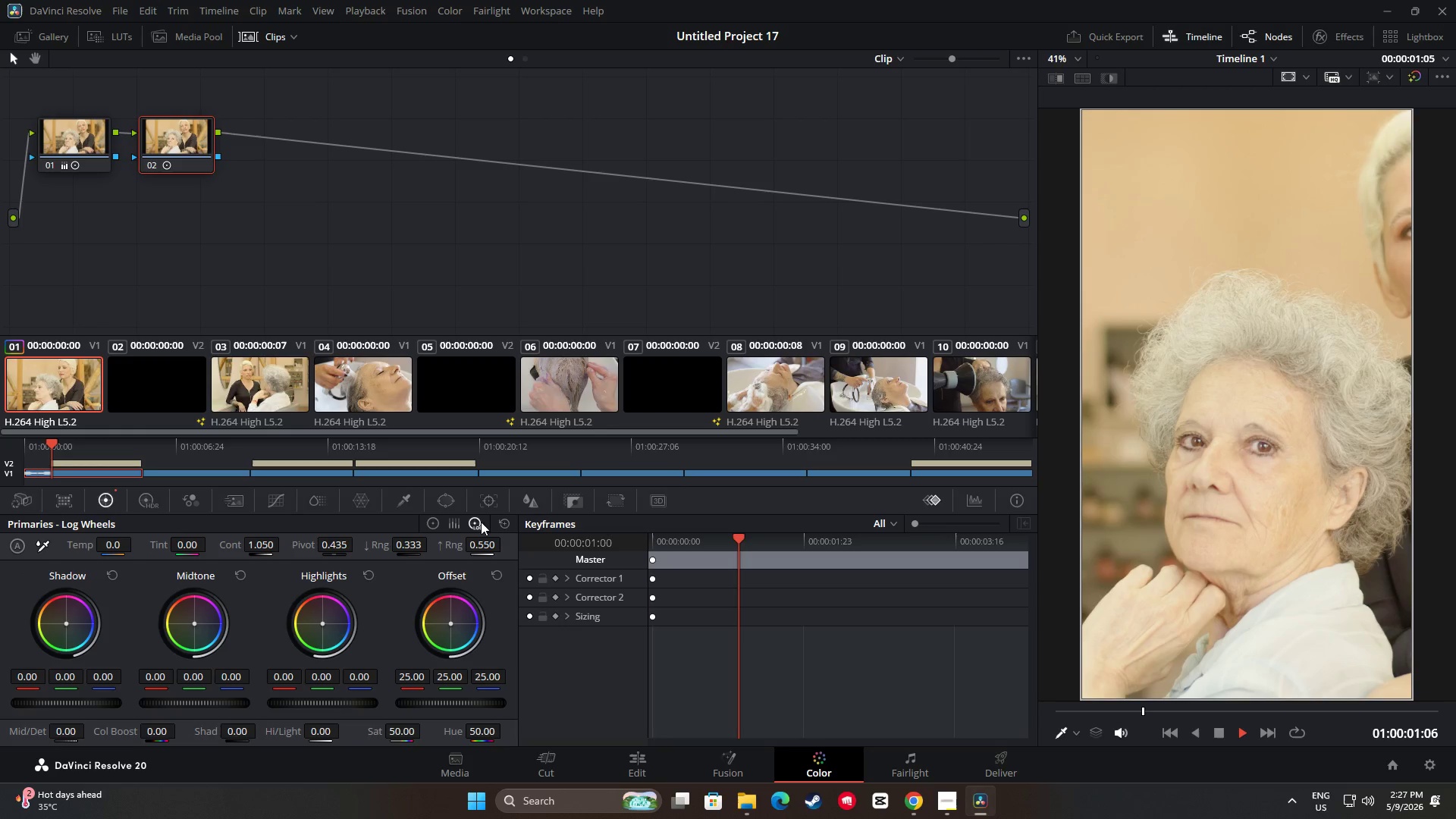 
left_click_drag(start_coordinate=[199, 701], to_coordinate=[85, 701])
 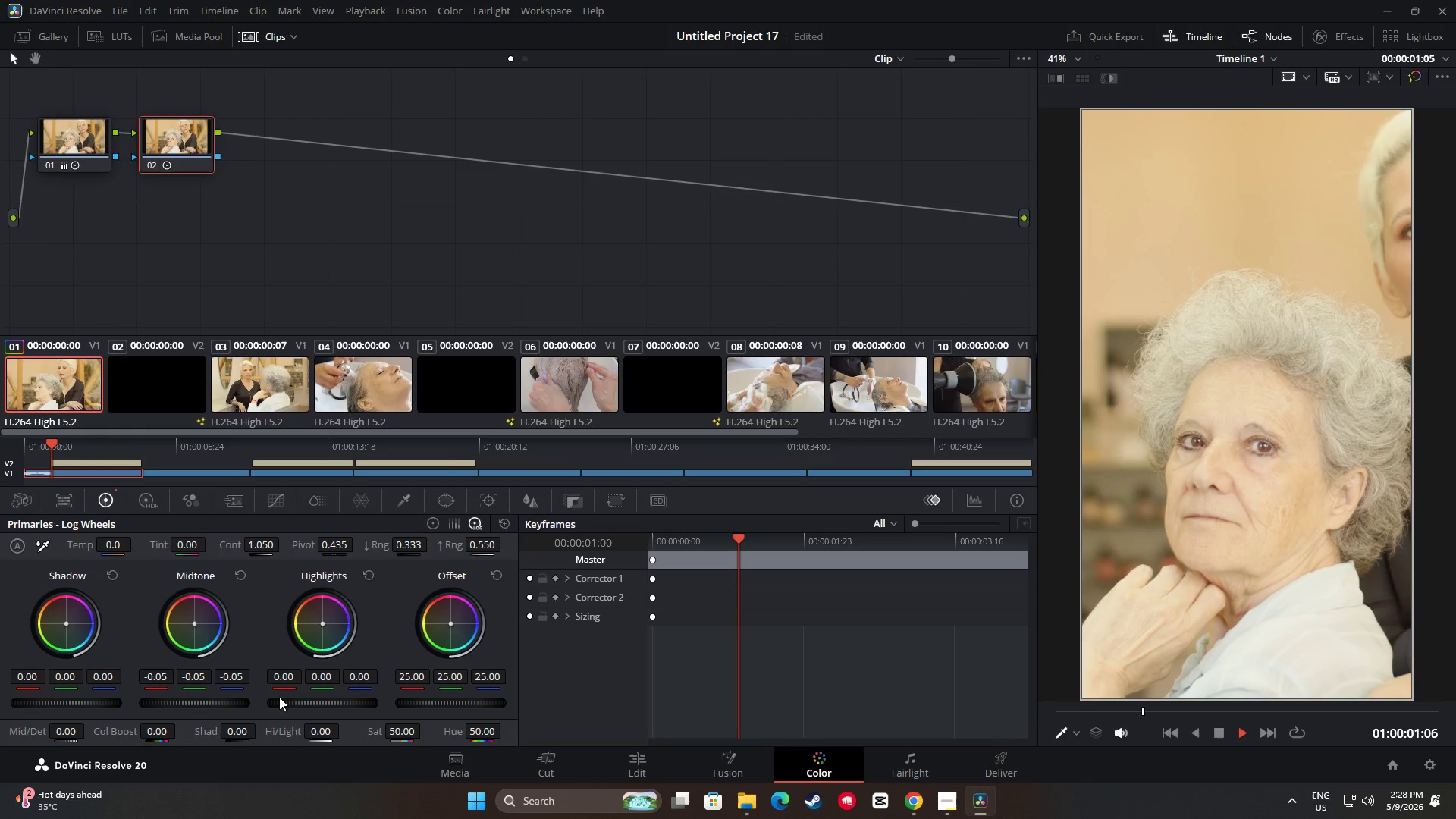 
mouse_move([196, 167])
 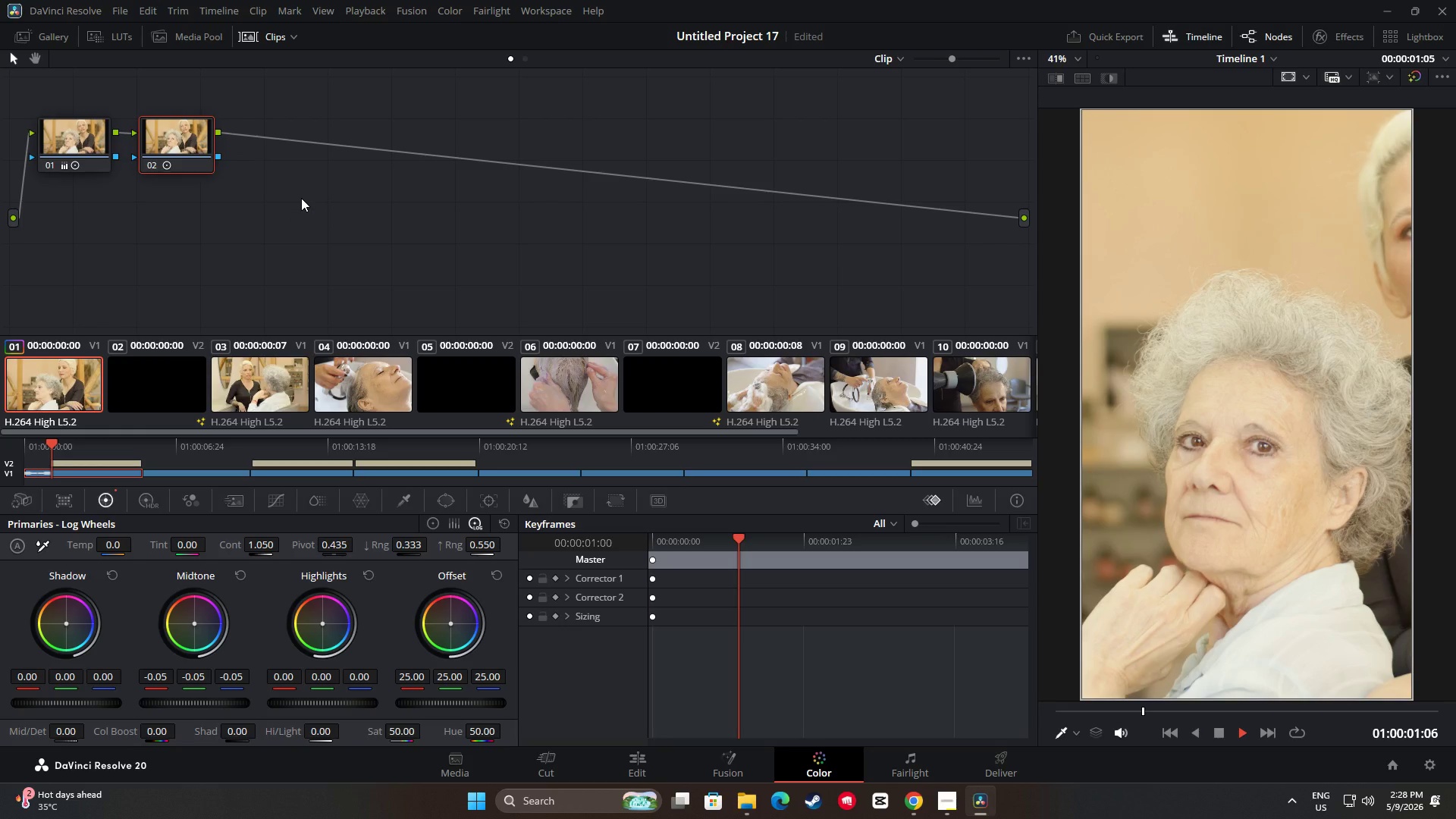 
wait(7.28)
 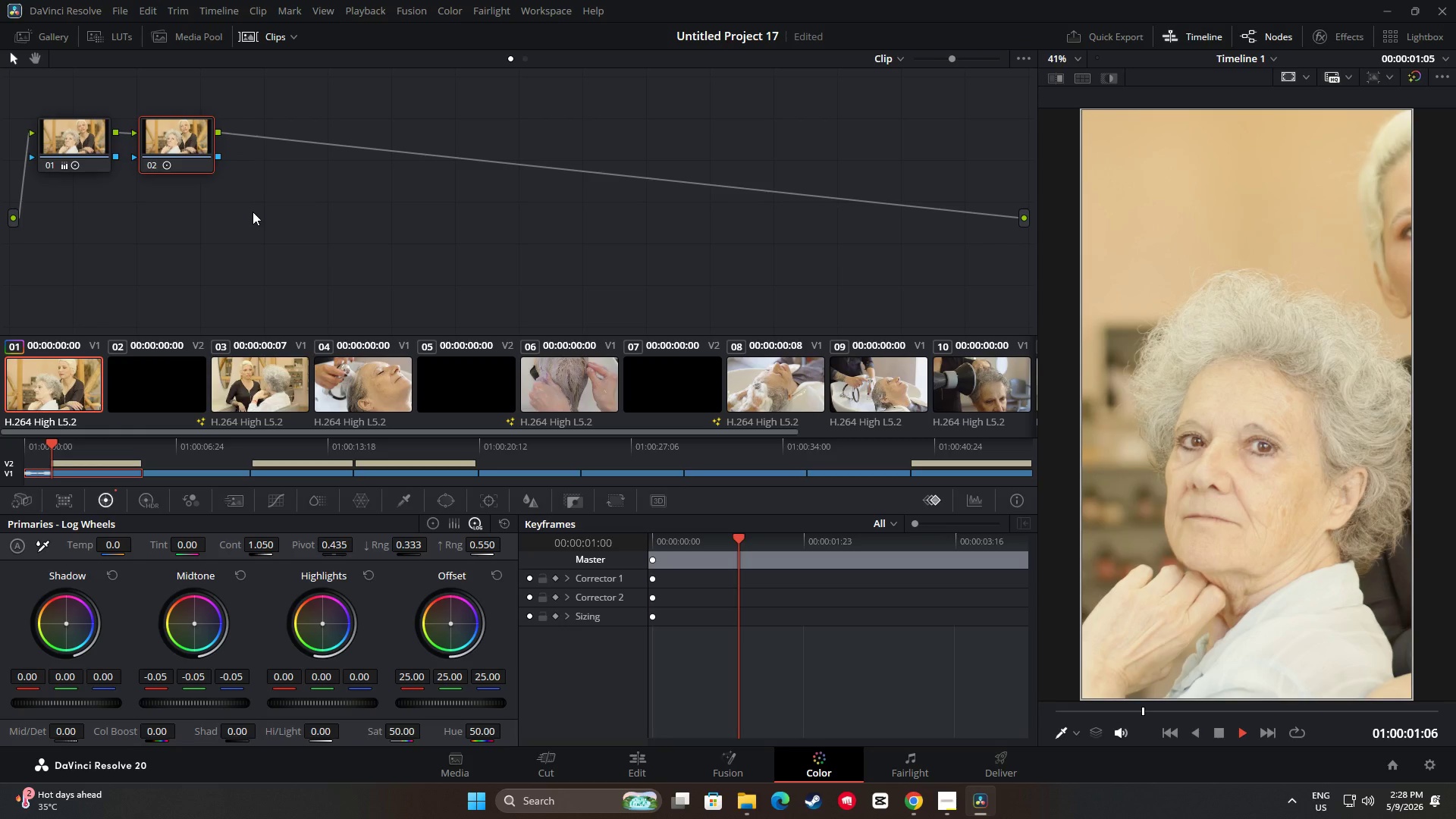 
key(Alt+AltLeft)
 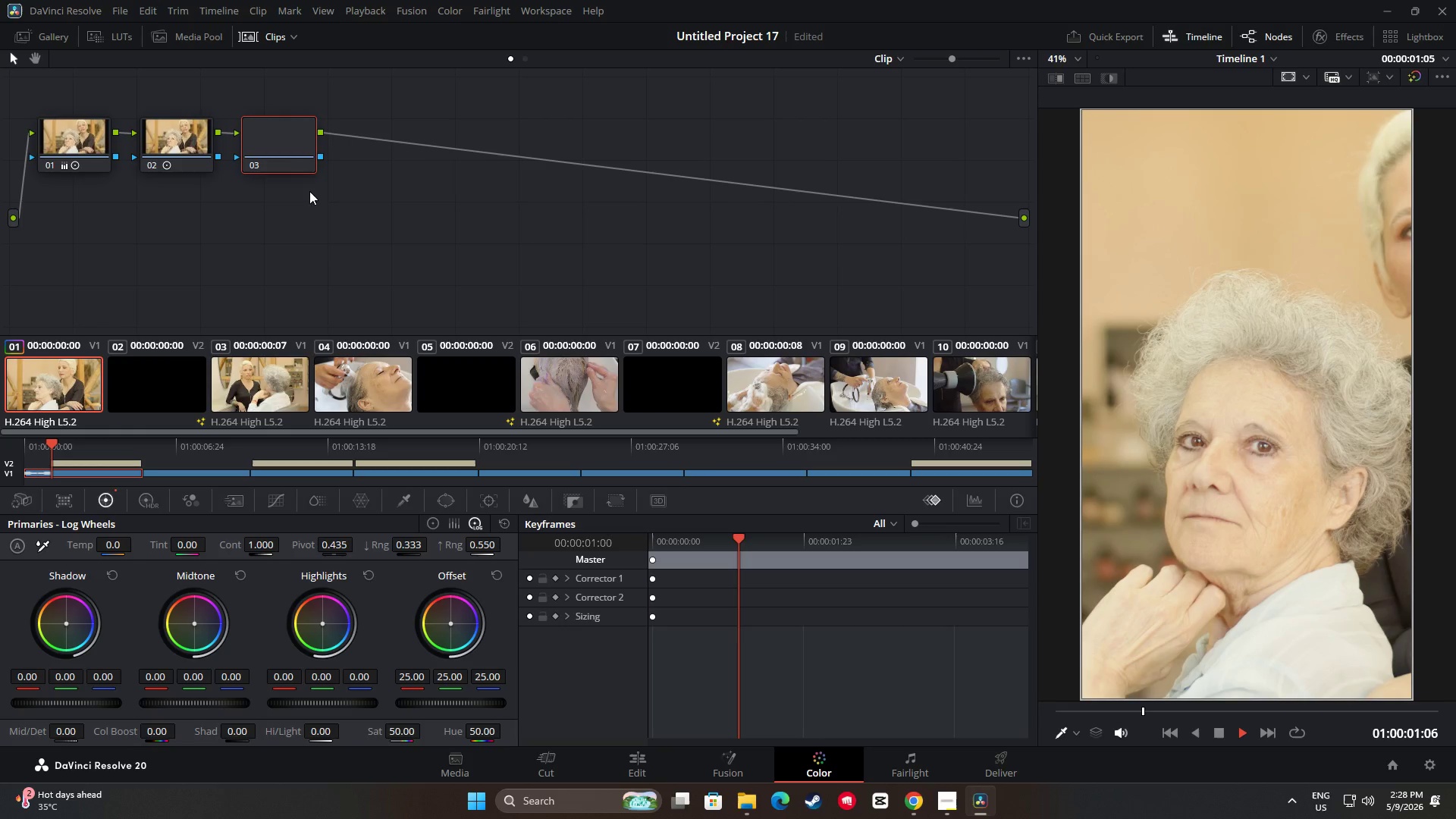 
key(Alt+S)
 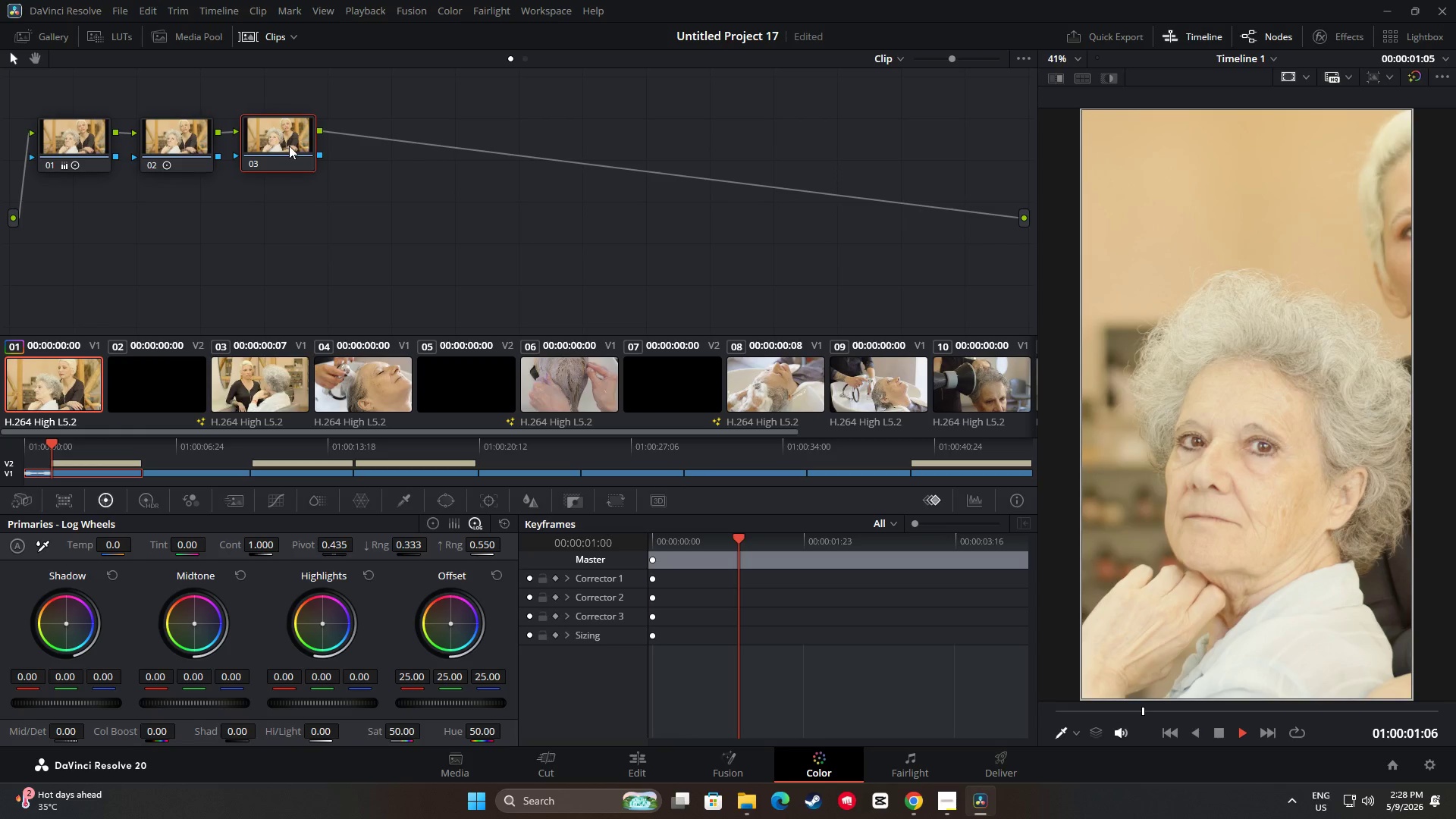 
key(Control+Z)
 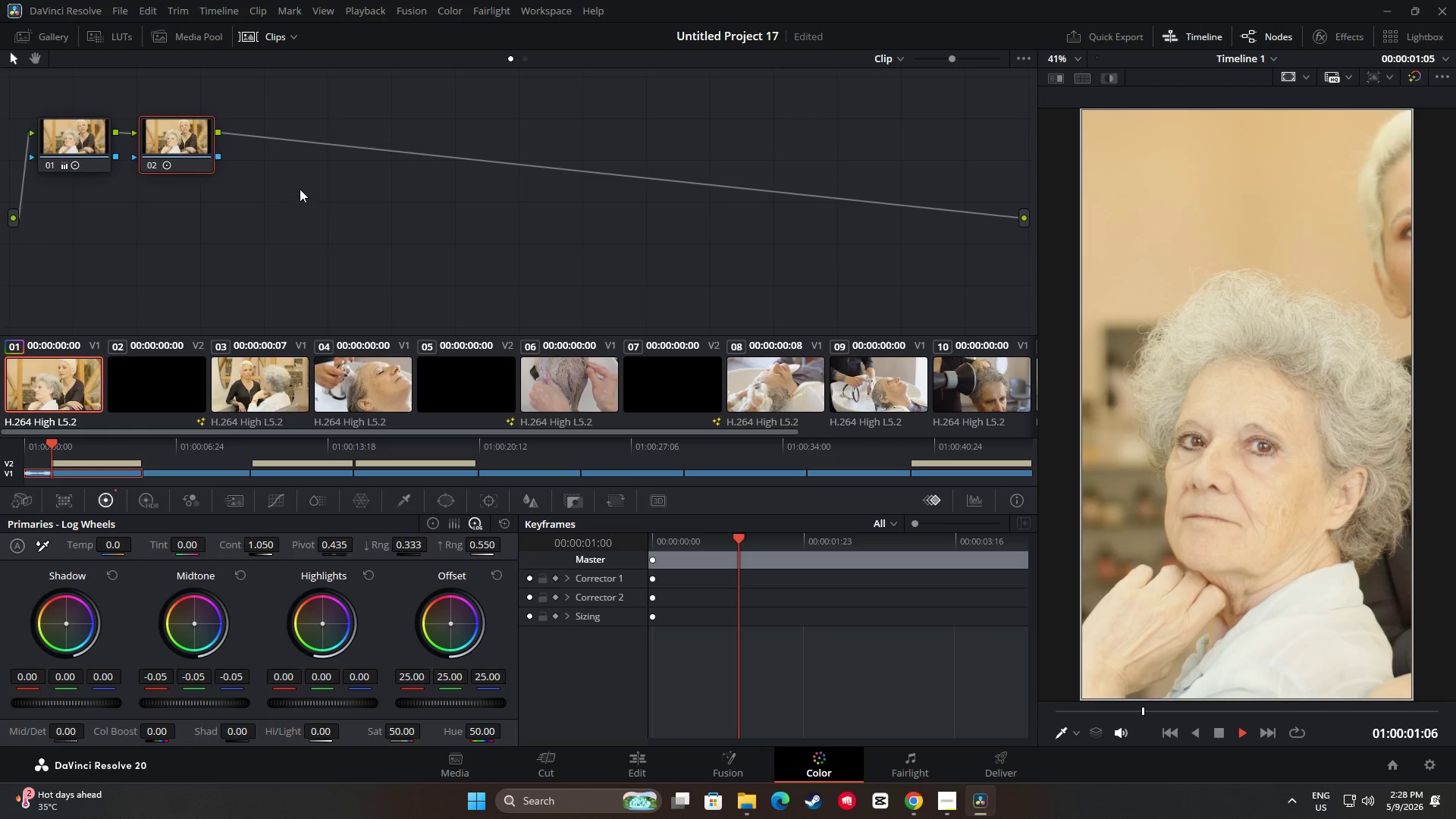 
left_click([303, 173])
 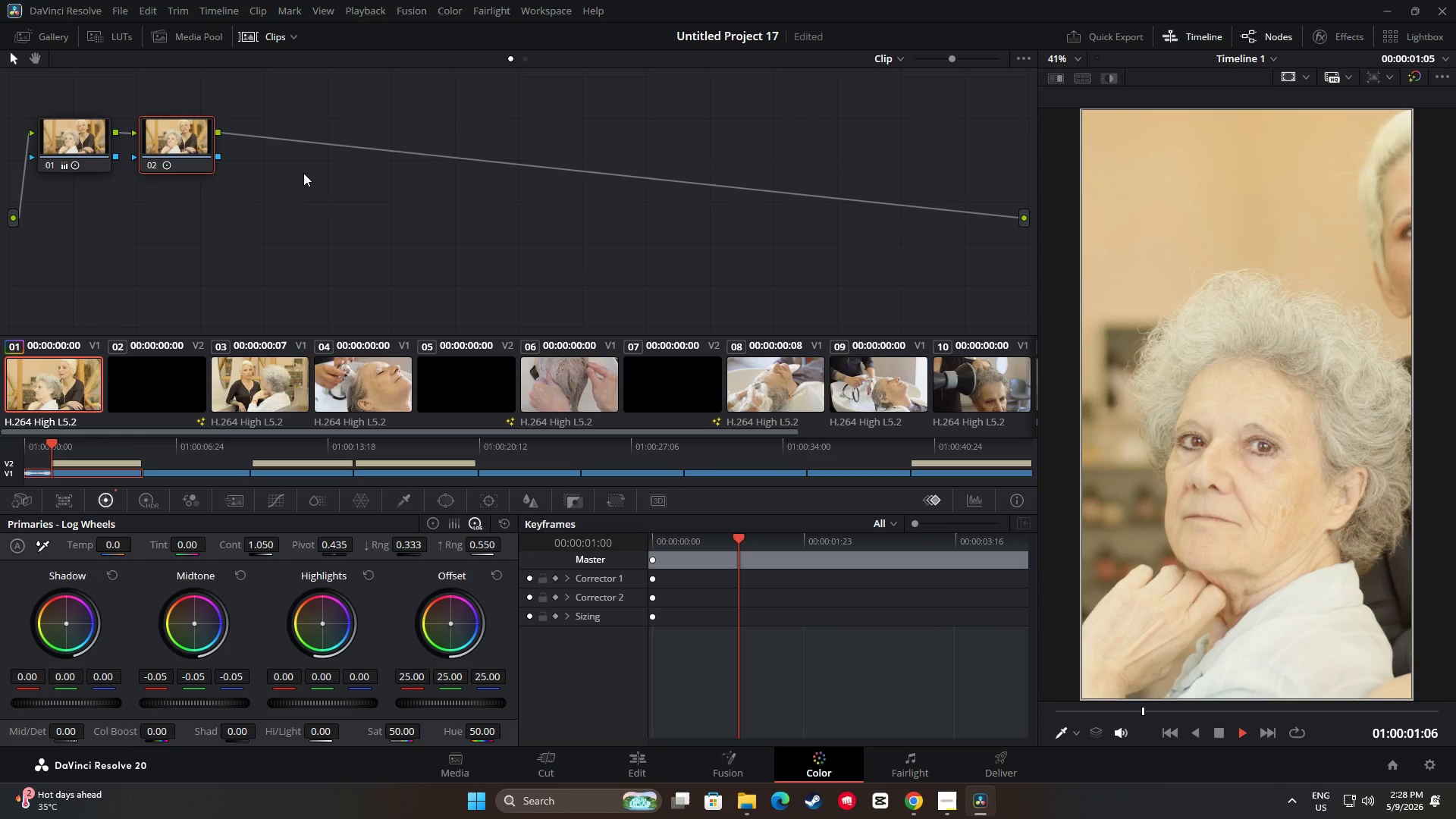 
key(Alt+AltLeft)
 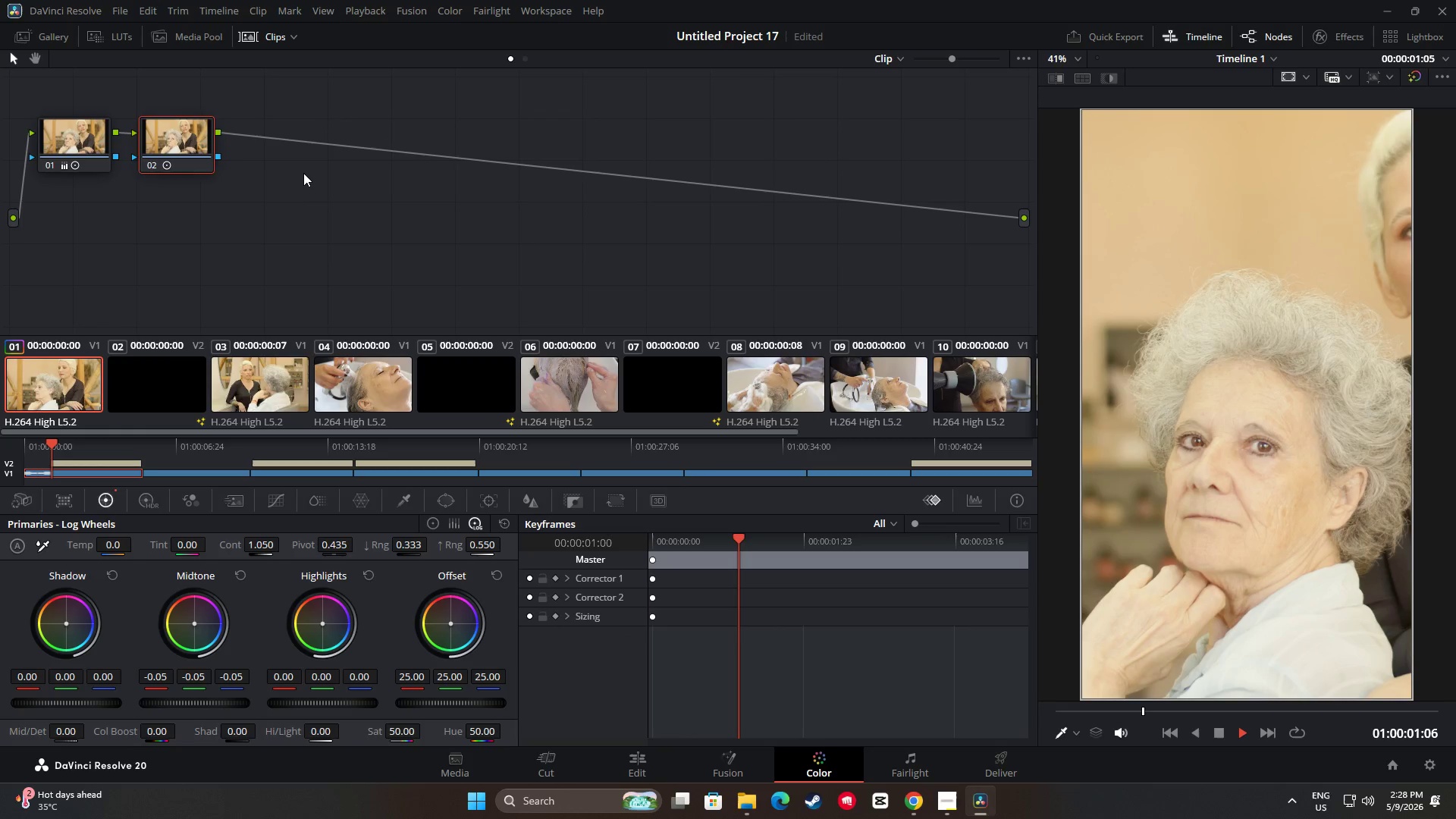 
key(Alt+S)
 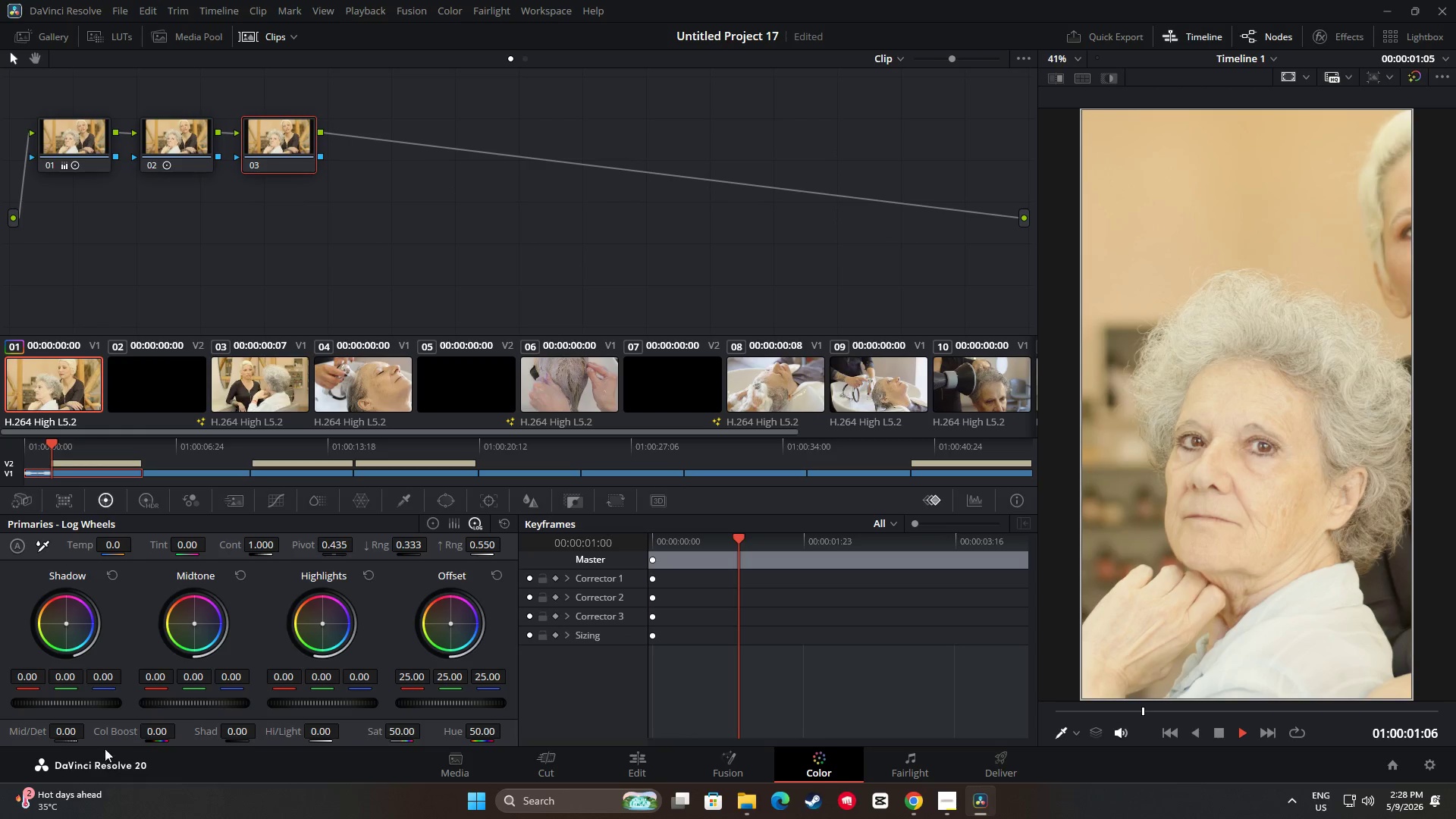 
wait(5.67)
 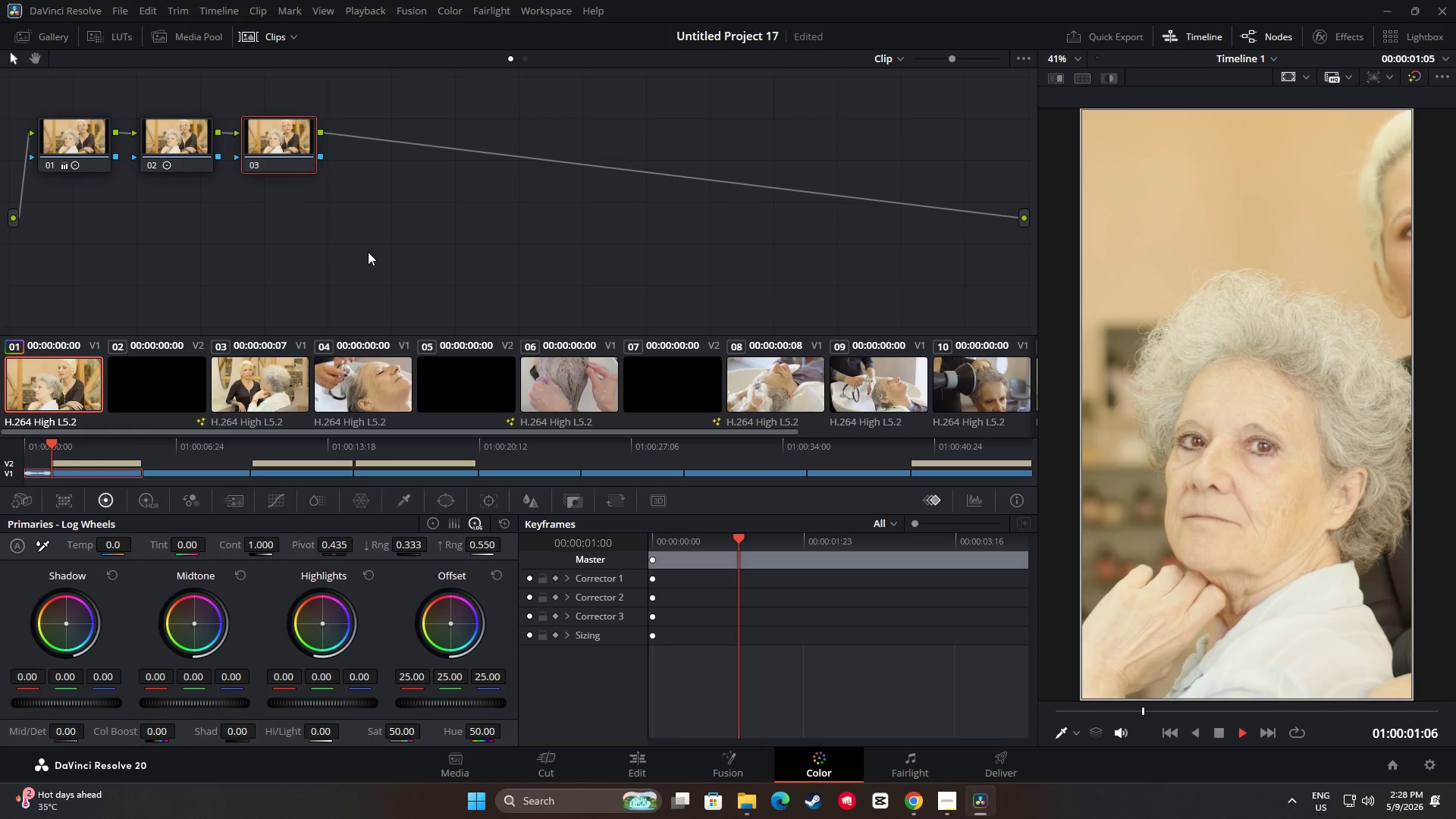 
left_click_drag(start_coordinate=[152, 730], to_coordinate=[228, 730])
 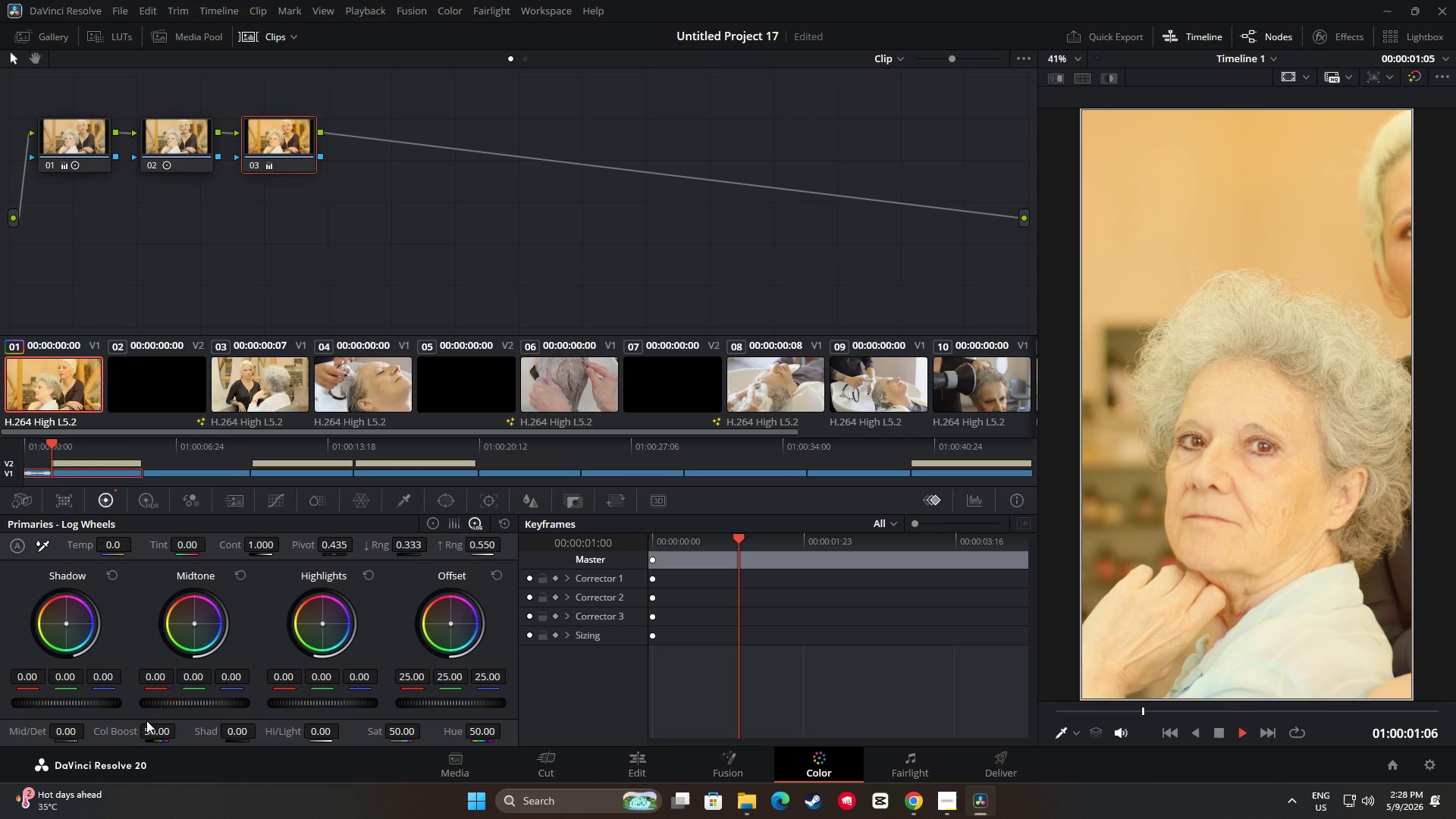 
wait(17.3)
 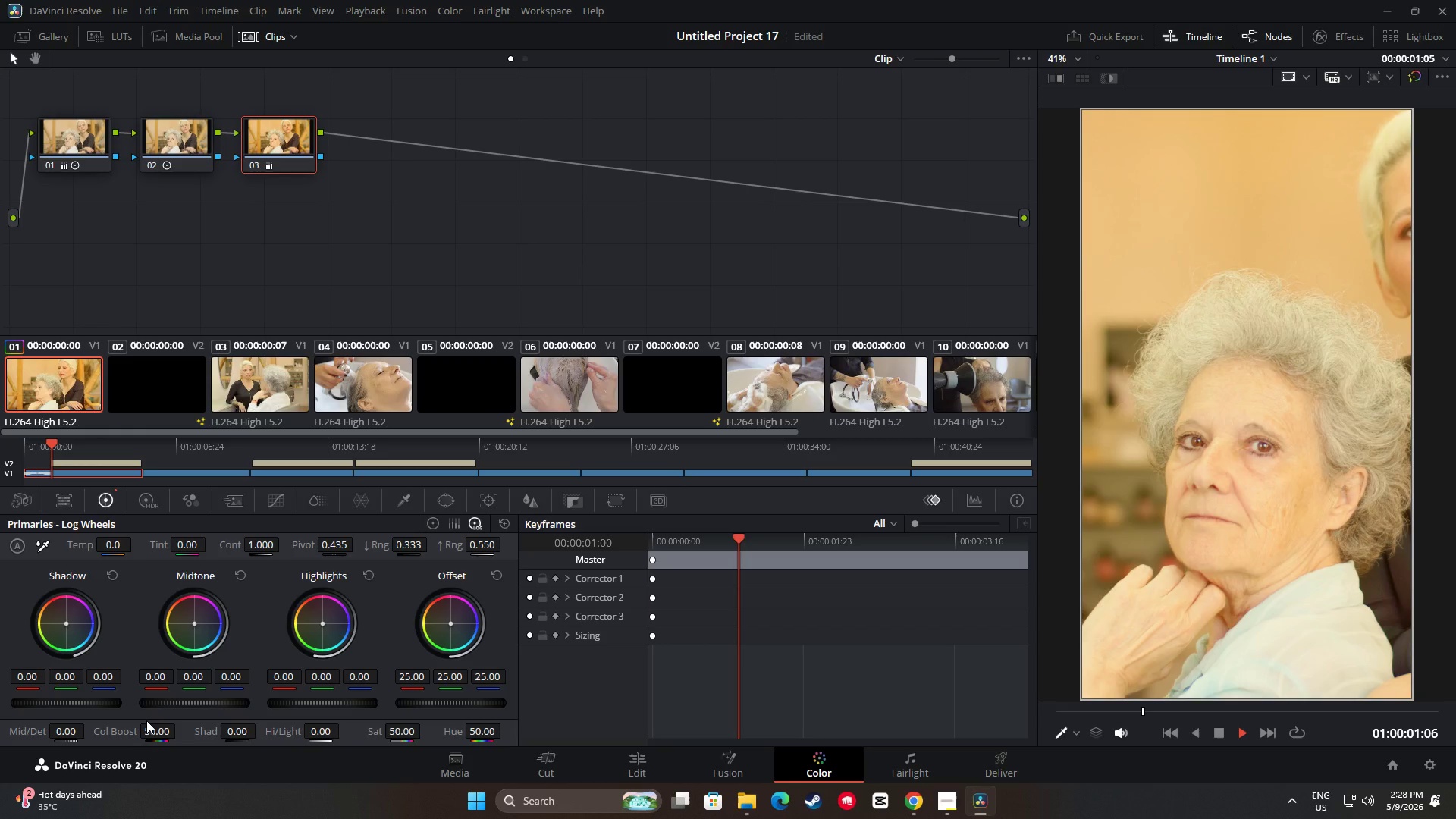 
left_click([375, 174])
 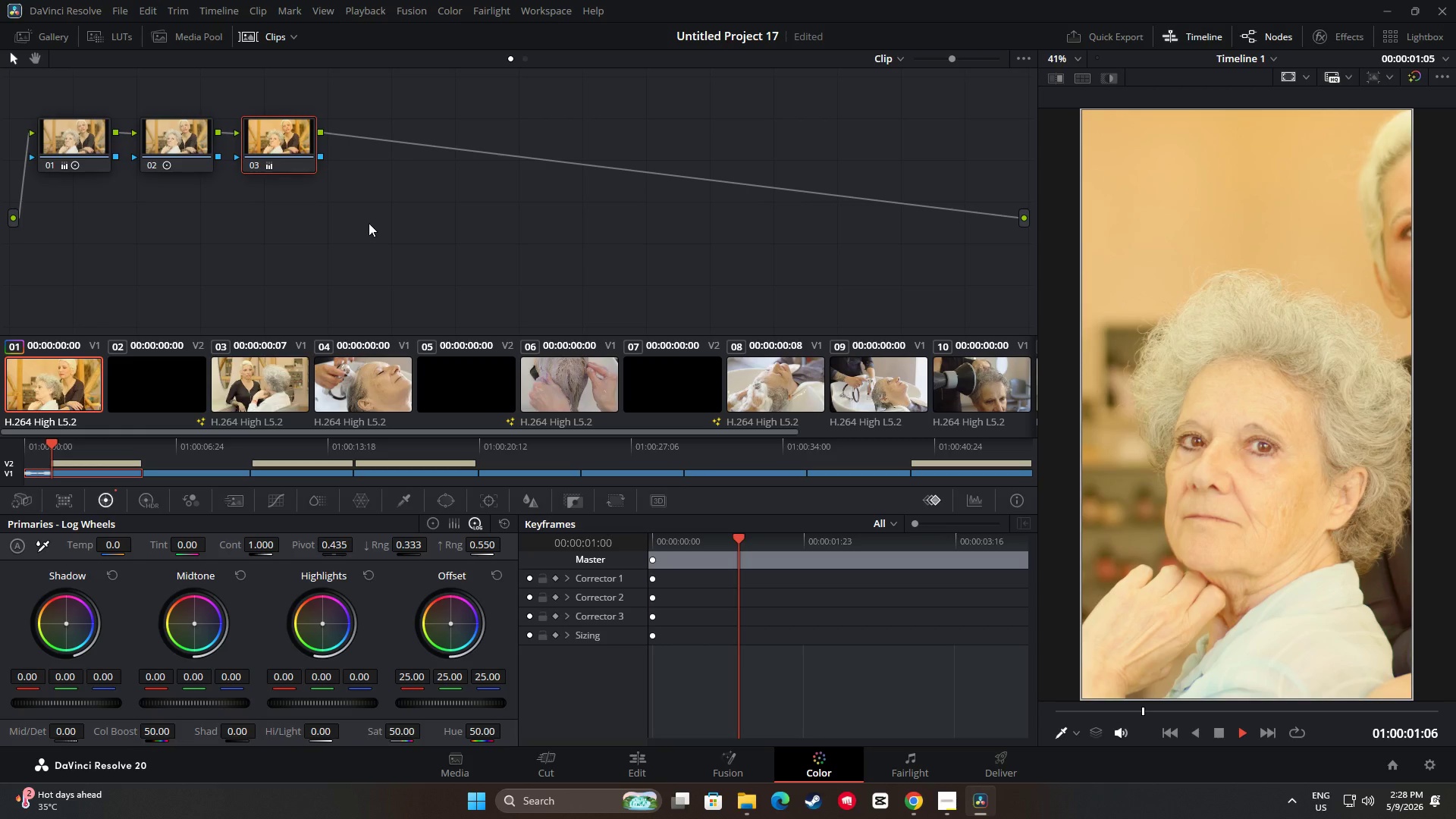 
key(Alt+AltLeft)
 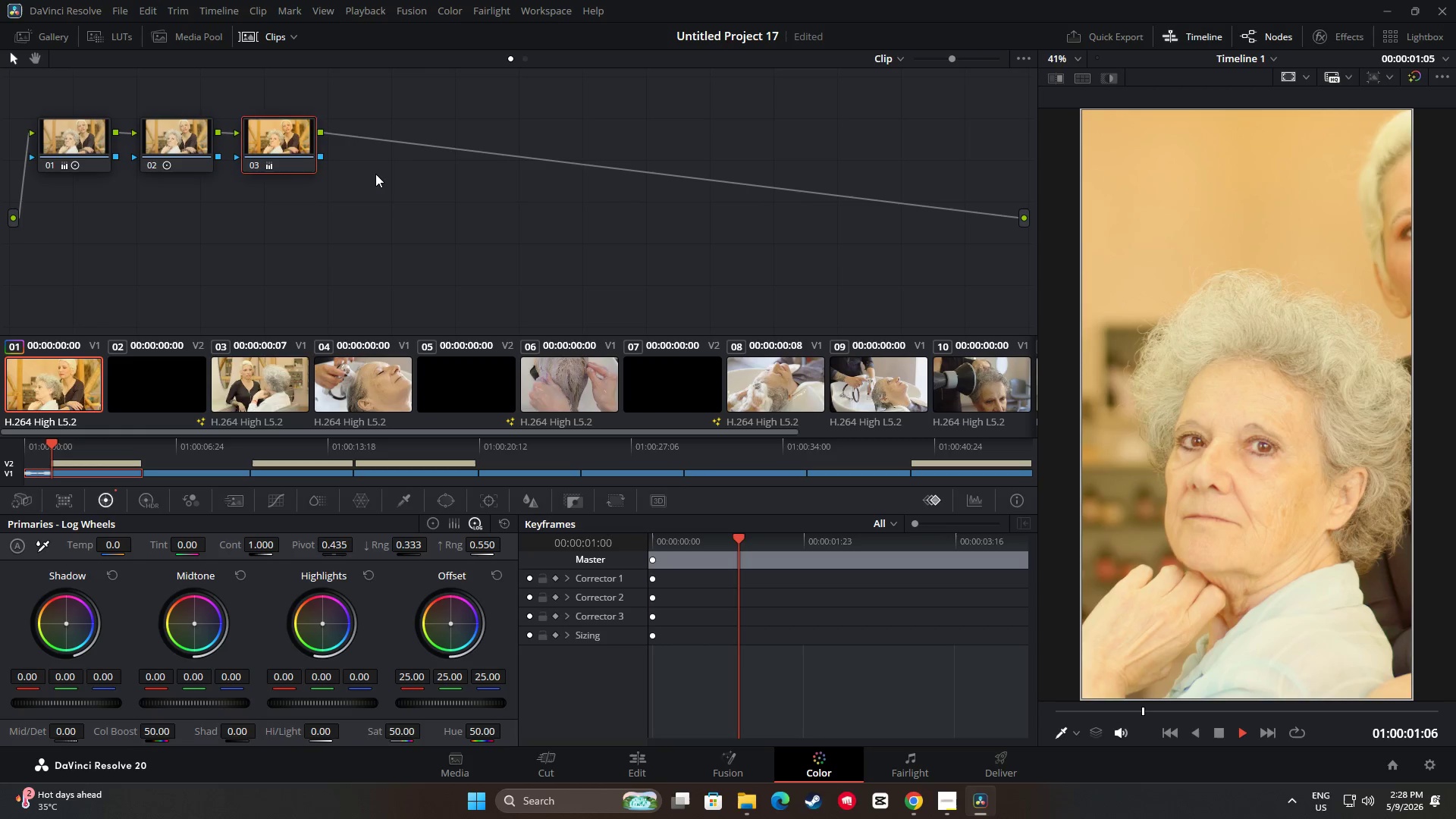 
key(Alt+S)
 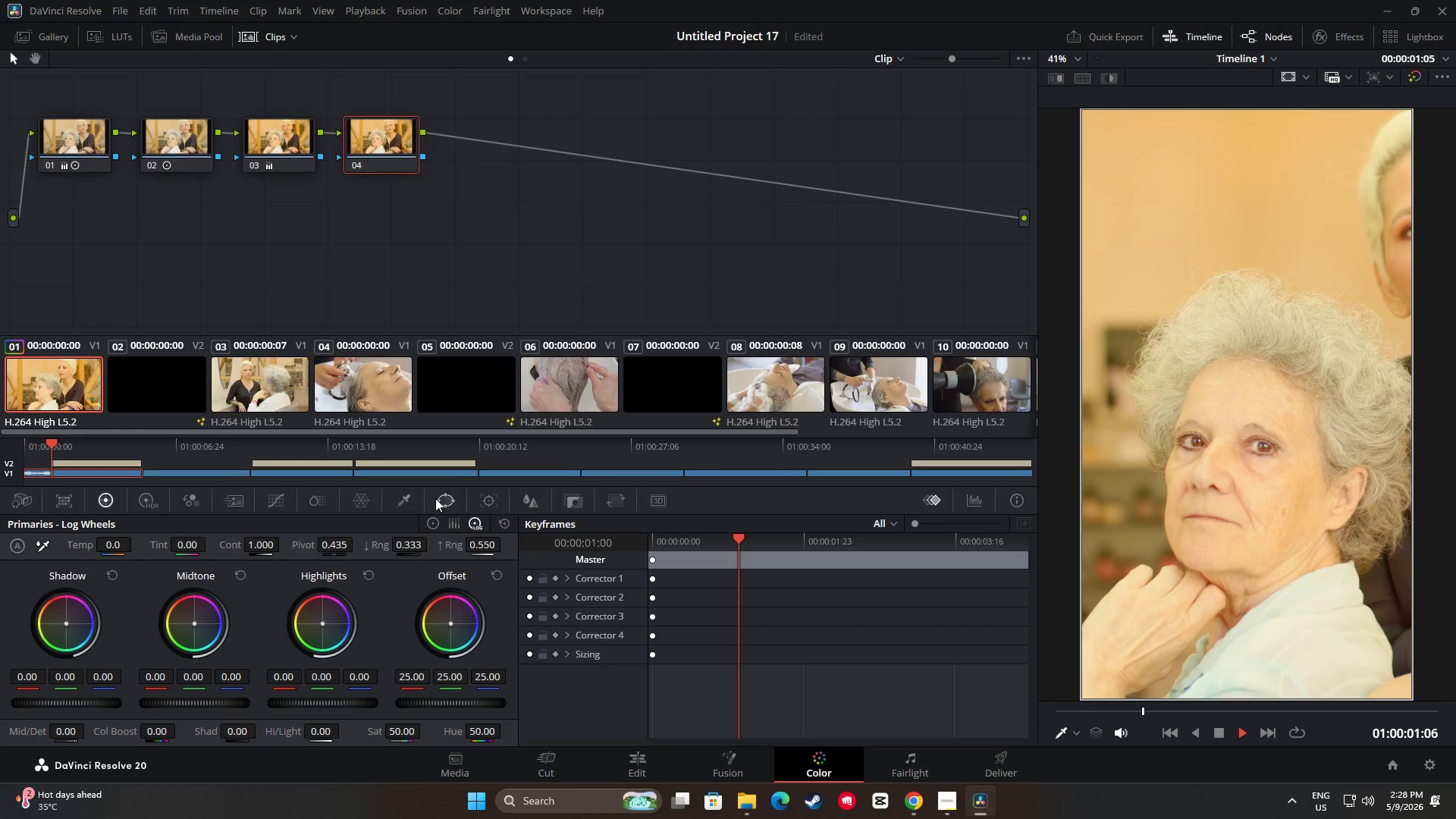 
left_click([440, 500])
 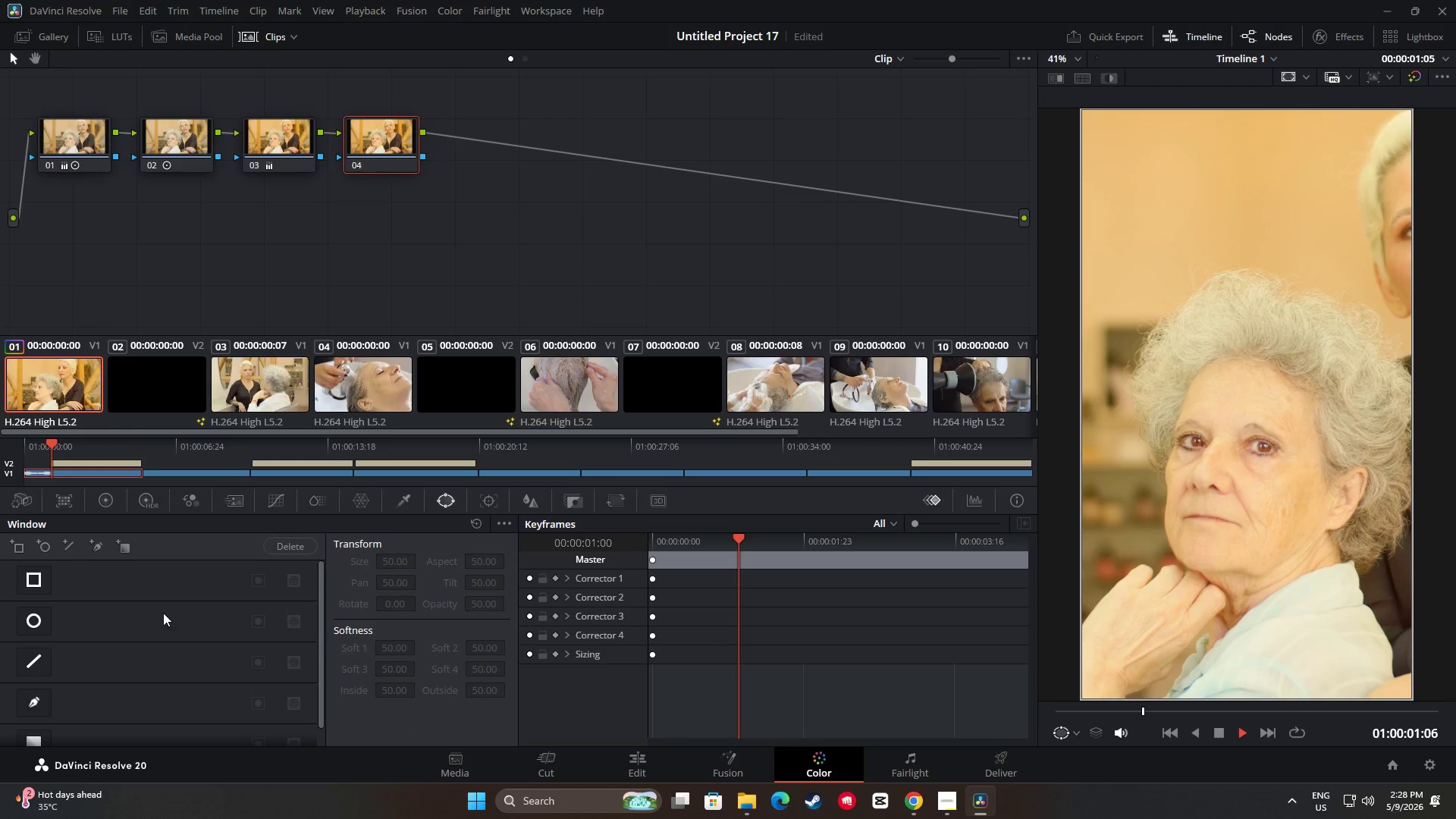 
left_click([38, 618])
 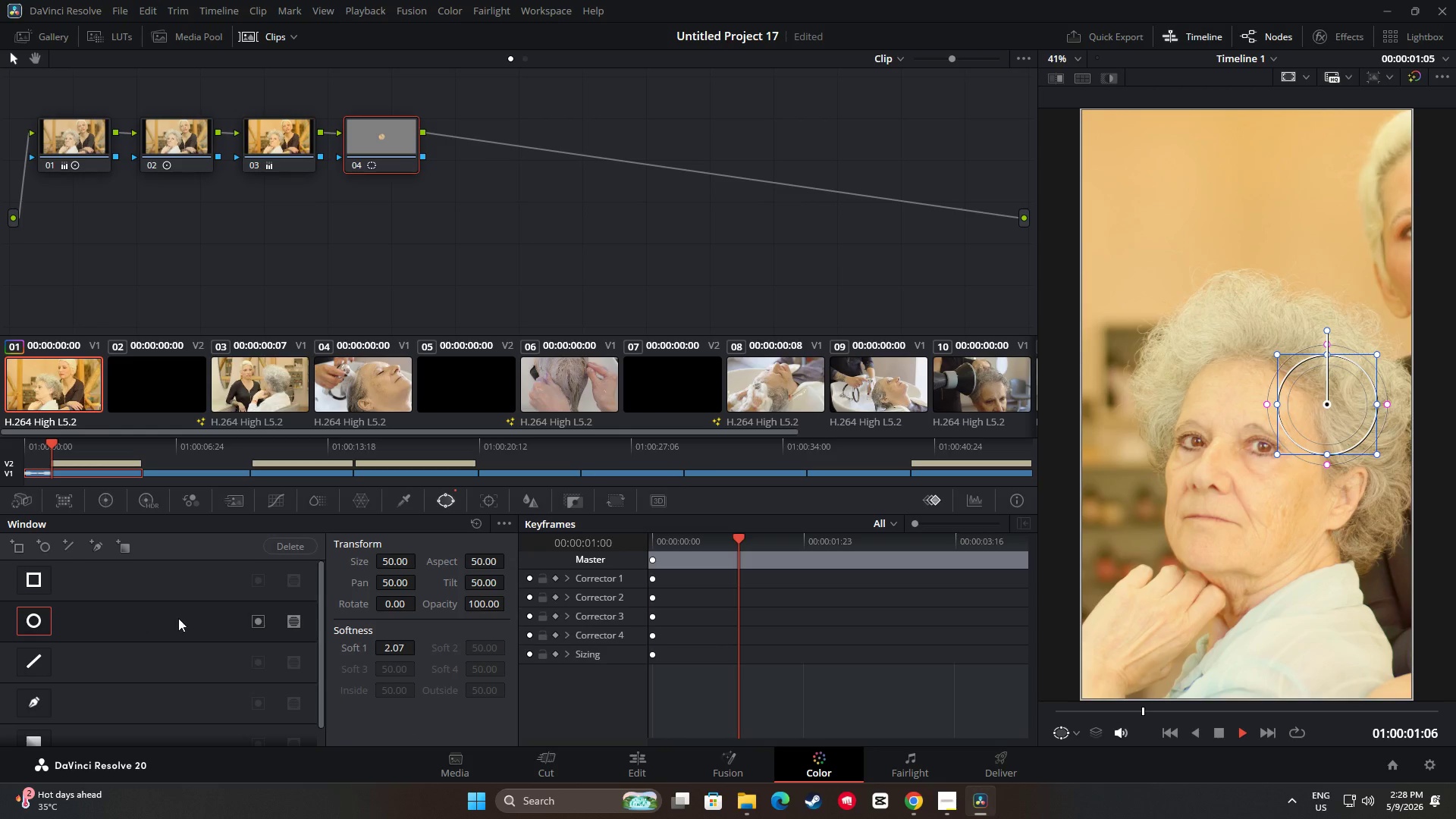 
mouse_move([301, 619])
 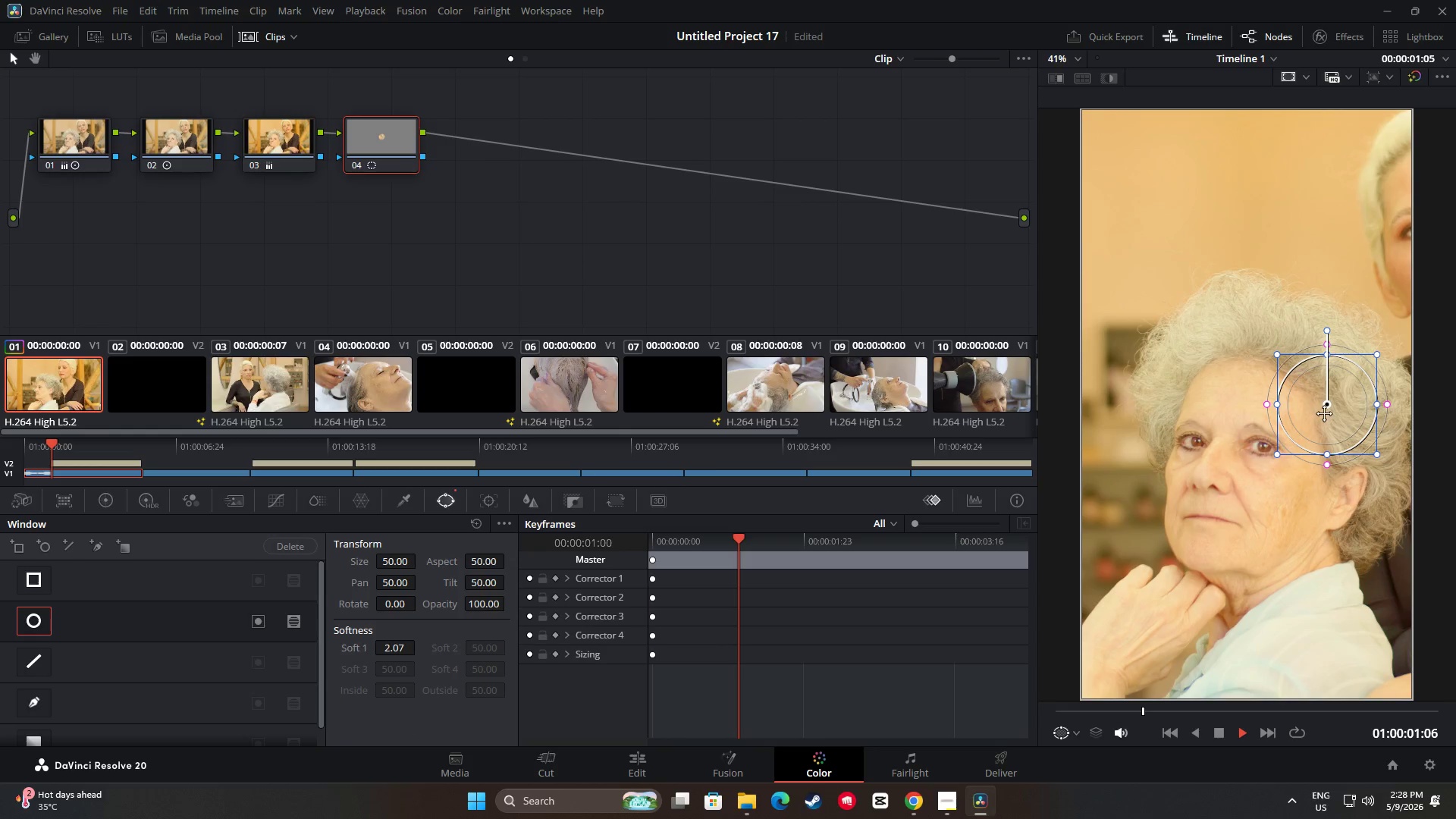 
left_click_drag(start_coordinate=[1331, 419], to_coordinate=[1258, 419])
 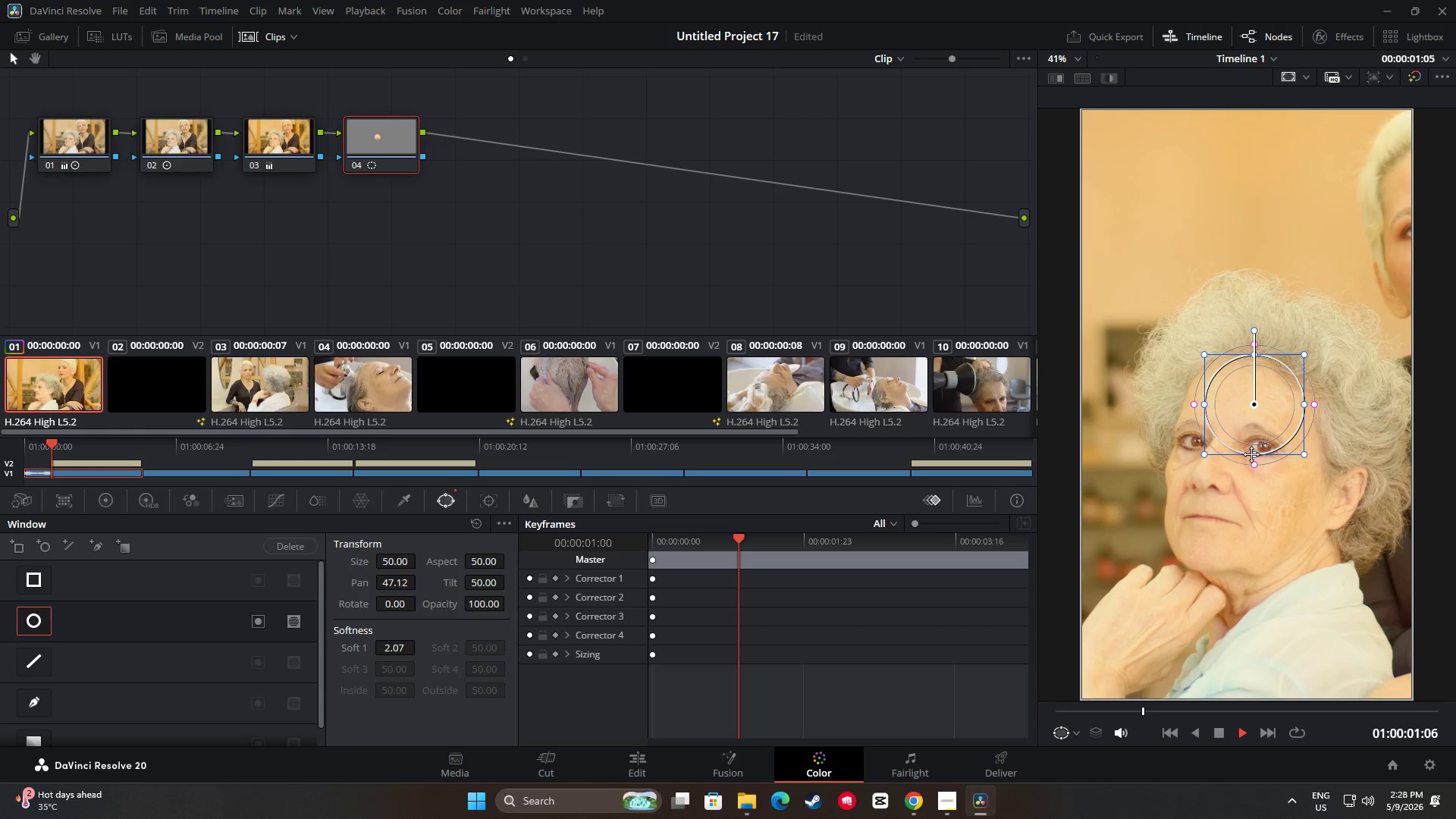 
left_click_drag(start_coordinate=[1254, 454], to_coordinate=[1268, 635])
 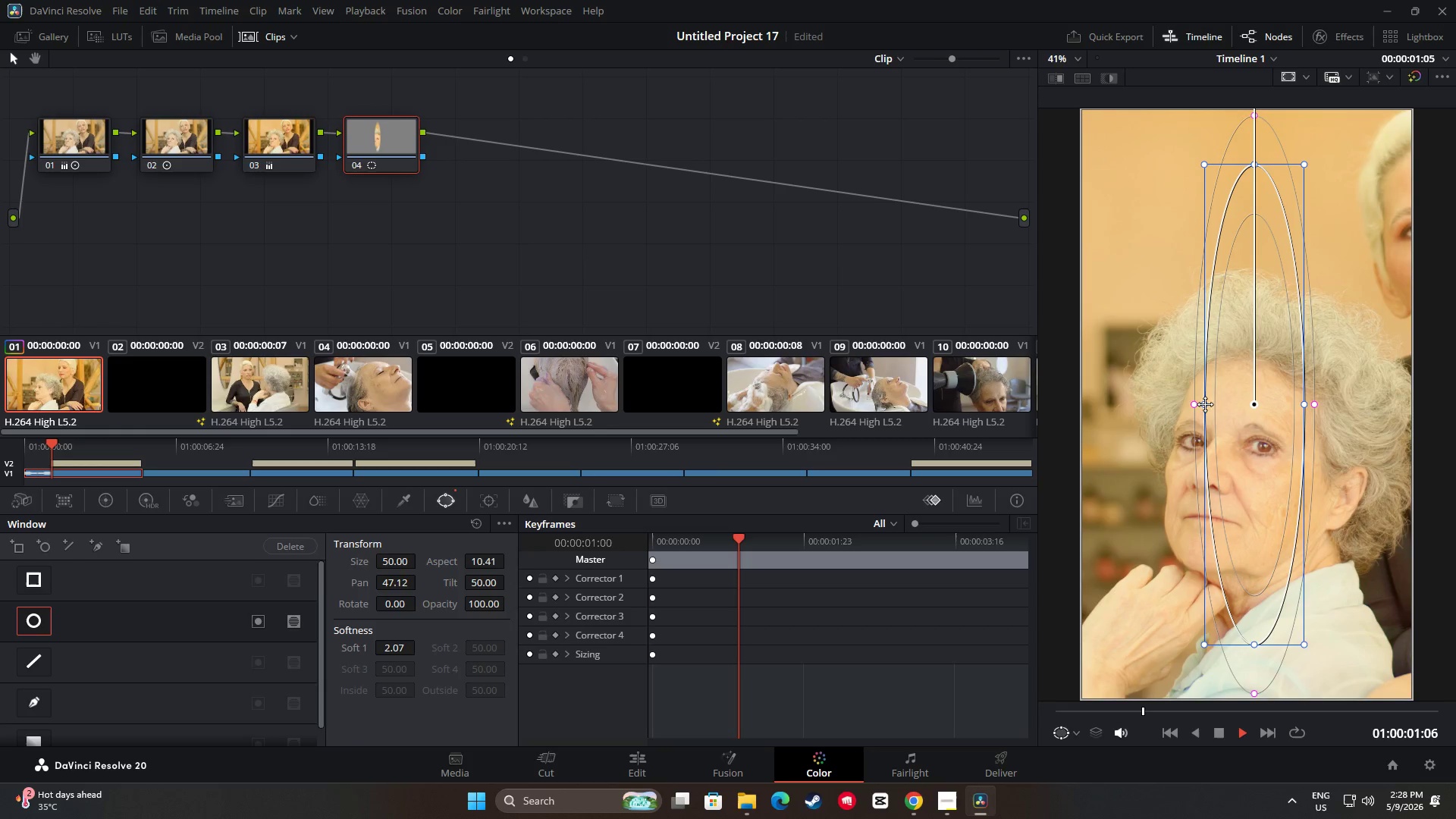 
left_click_drag(start_coordinate=[1209, 404], to_coordinate=[1103, 410])
 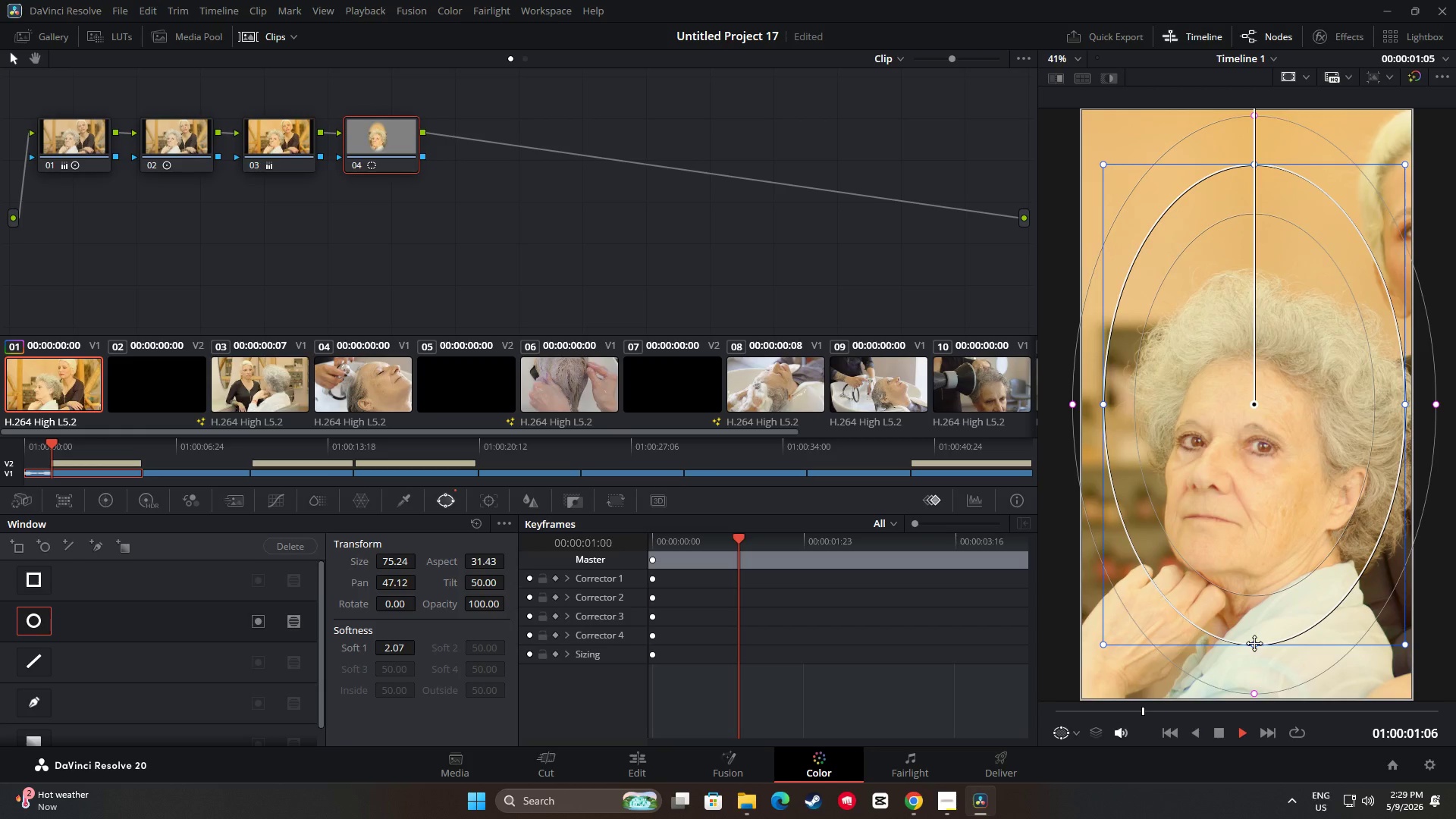 
left_click_drag(start_coordinate=[1255, 644], to_coordinate=[1256, 653])
 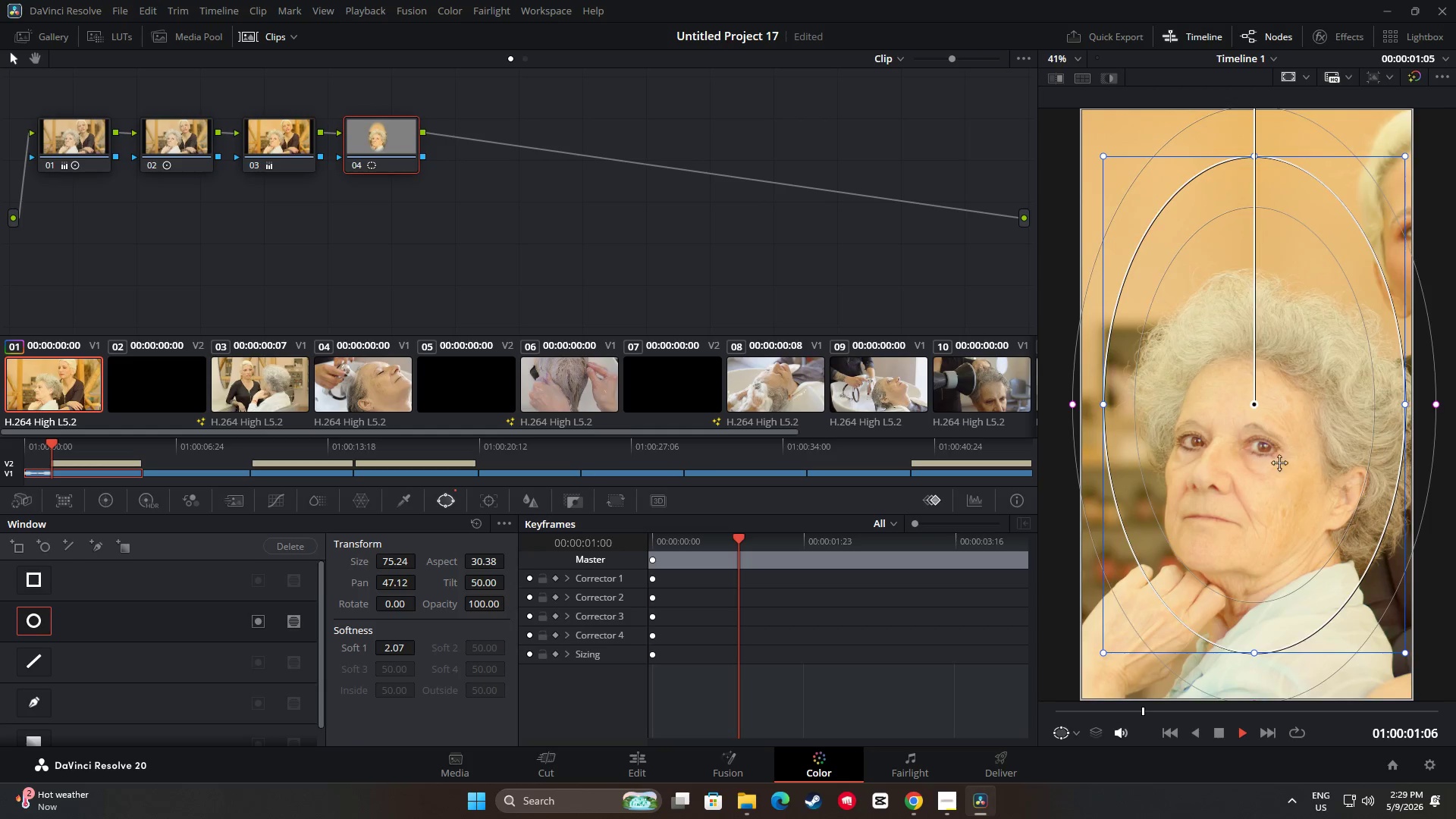 
left_click_drag(start_coordinate=[1279, 463], to_coordinate=[1267, 459])
 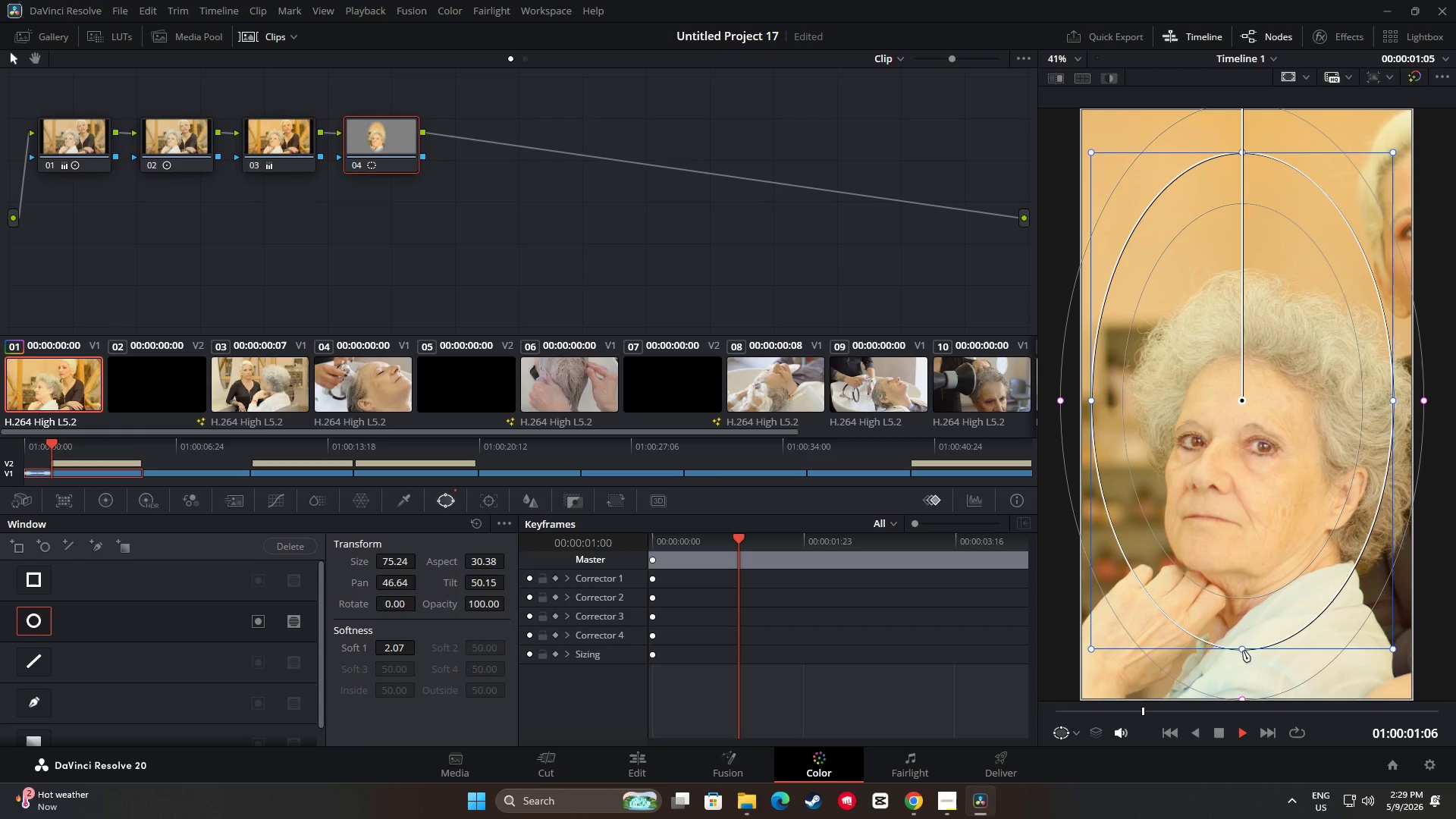 
left_click([1242, 650])
 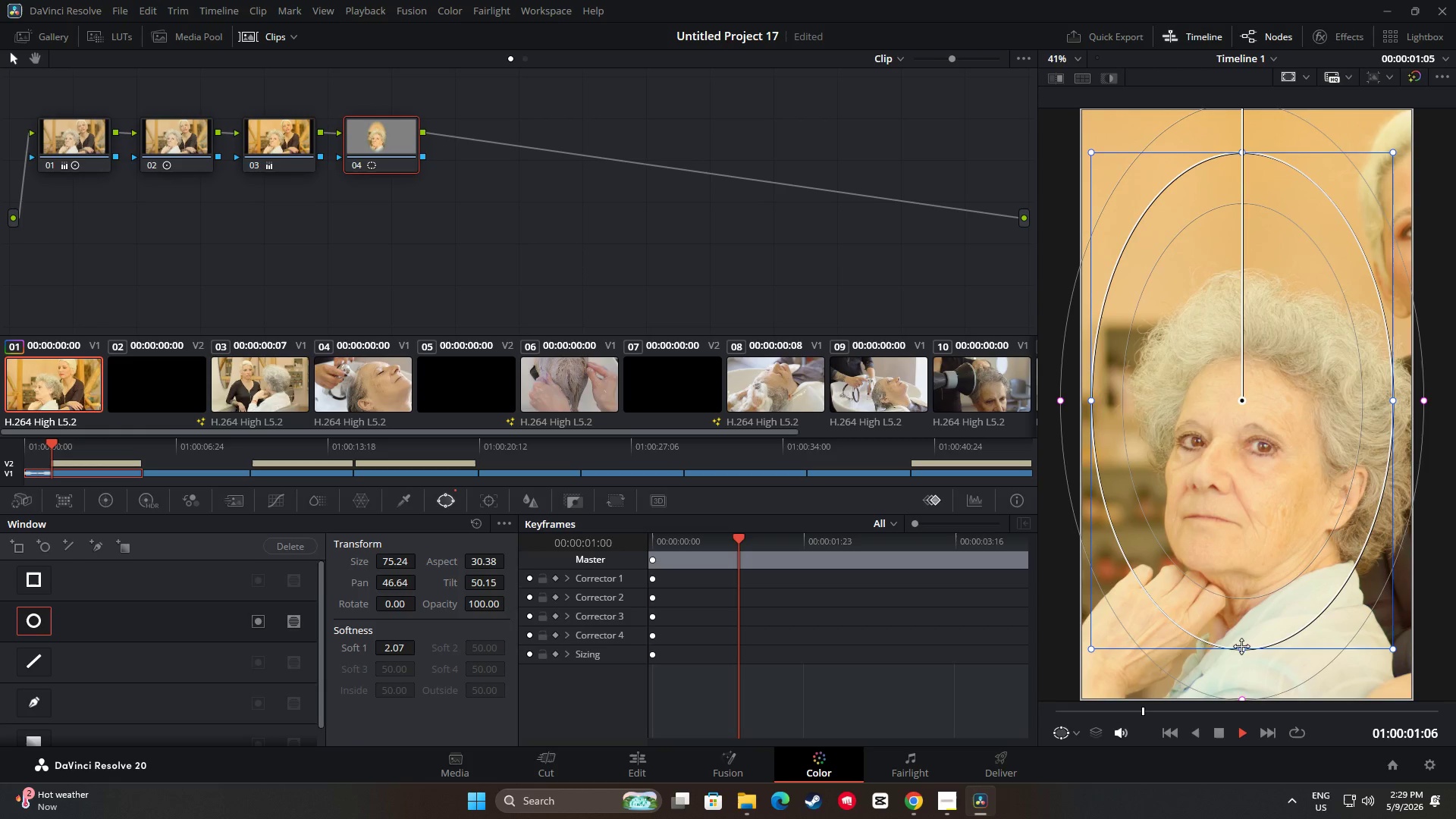 
left_click_drag(start_coordinate=[1242, 647], to_coordinate=[1246, 668])
 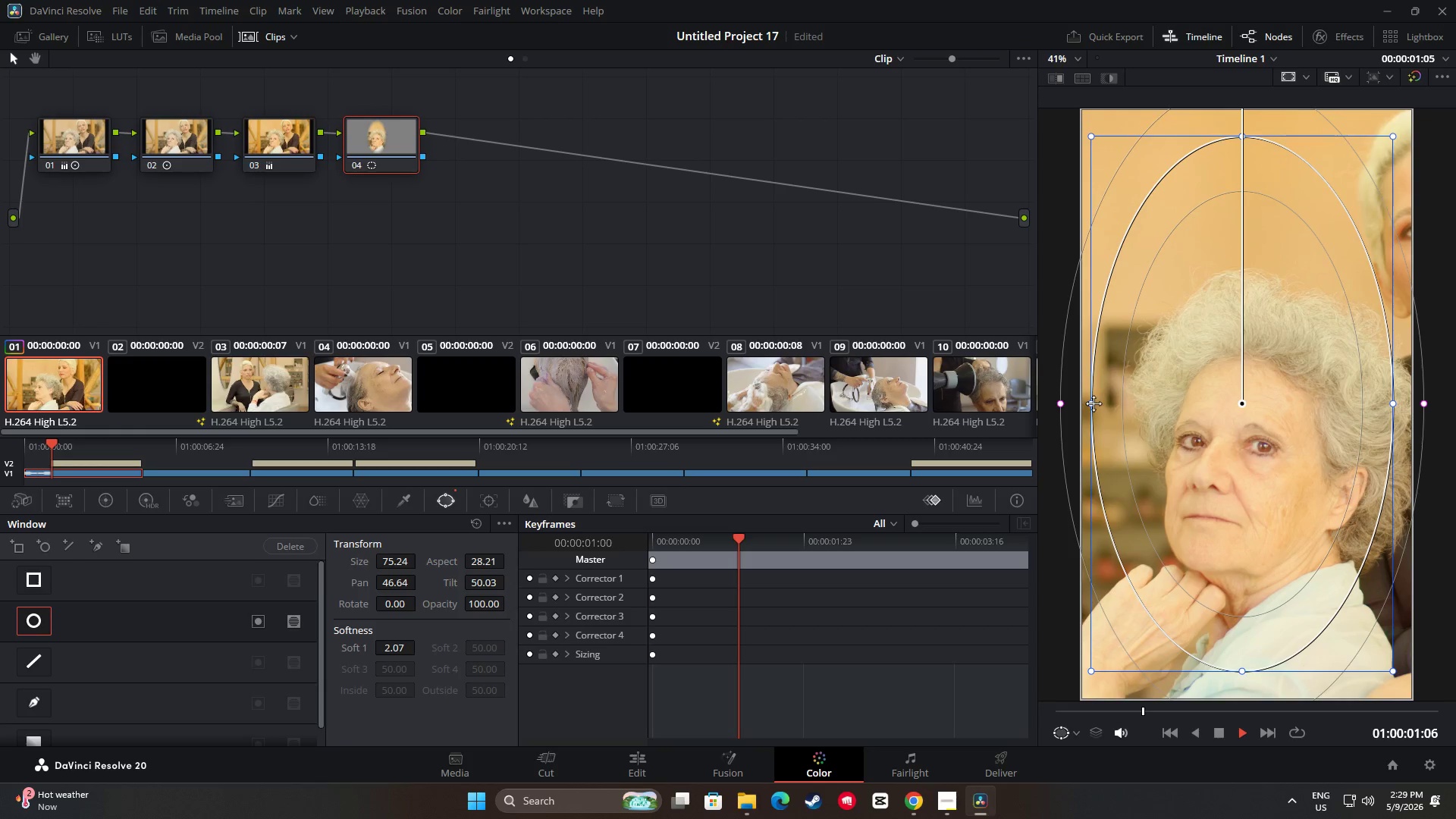 
left_click_drag(start_coordinate=[1252, 422], to_coordinate=[1256, 422])
 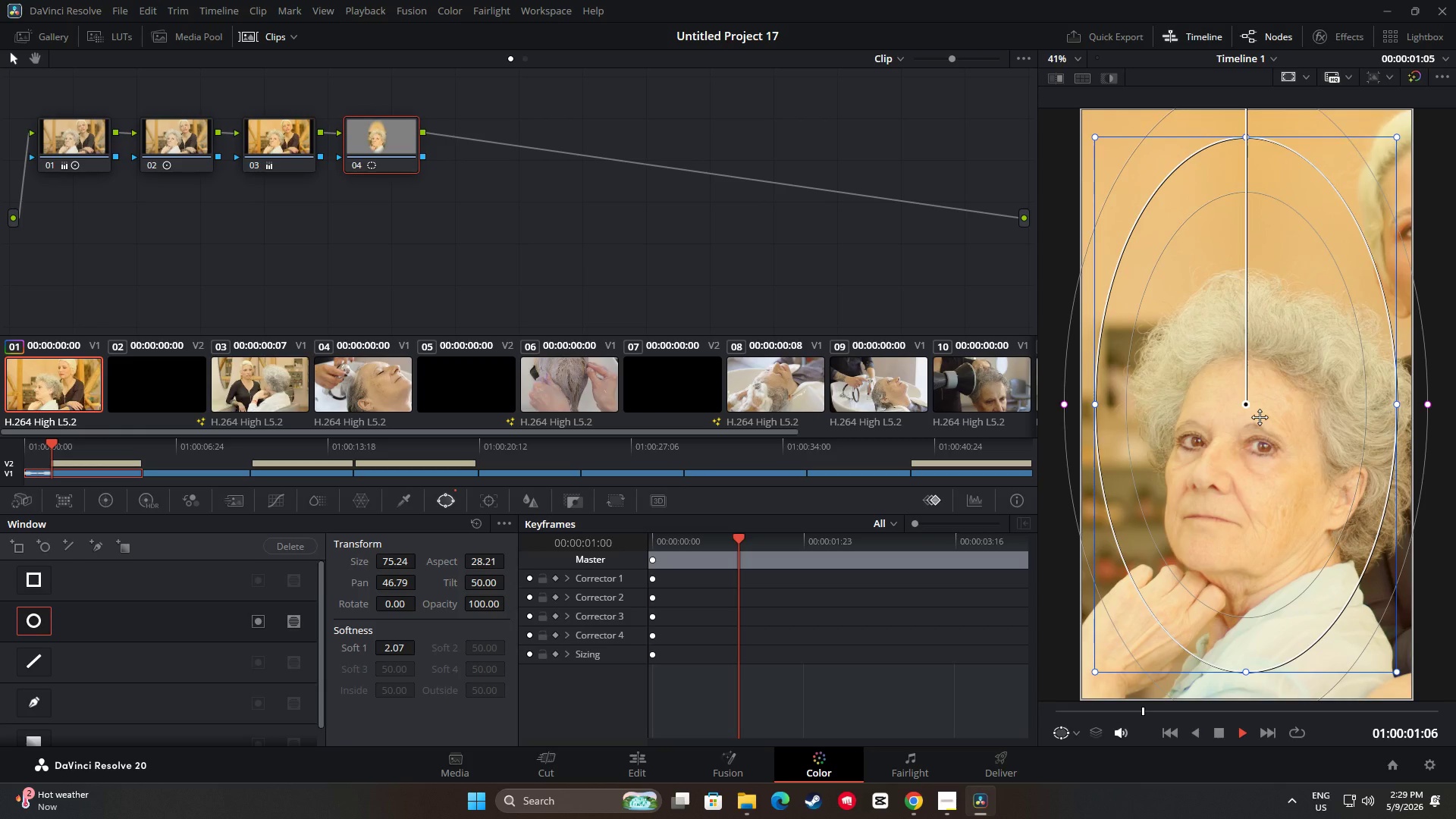 
wait(12.47)
 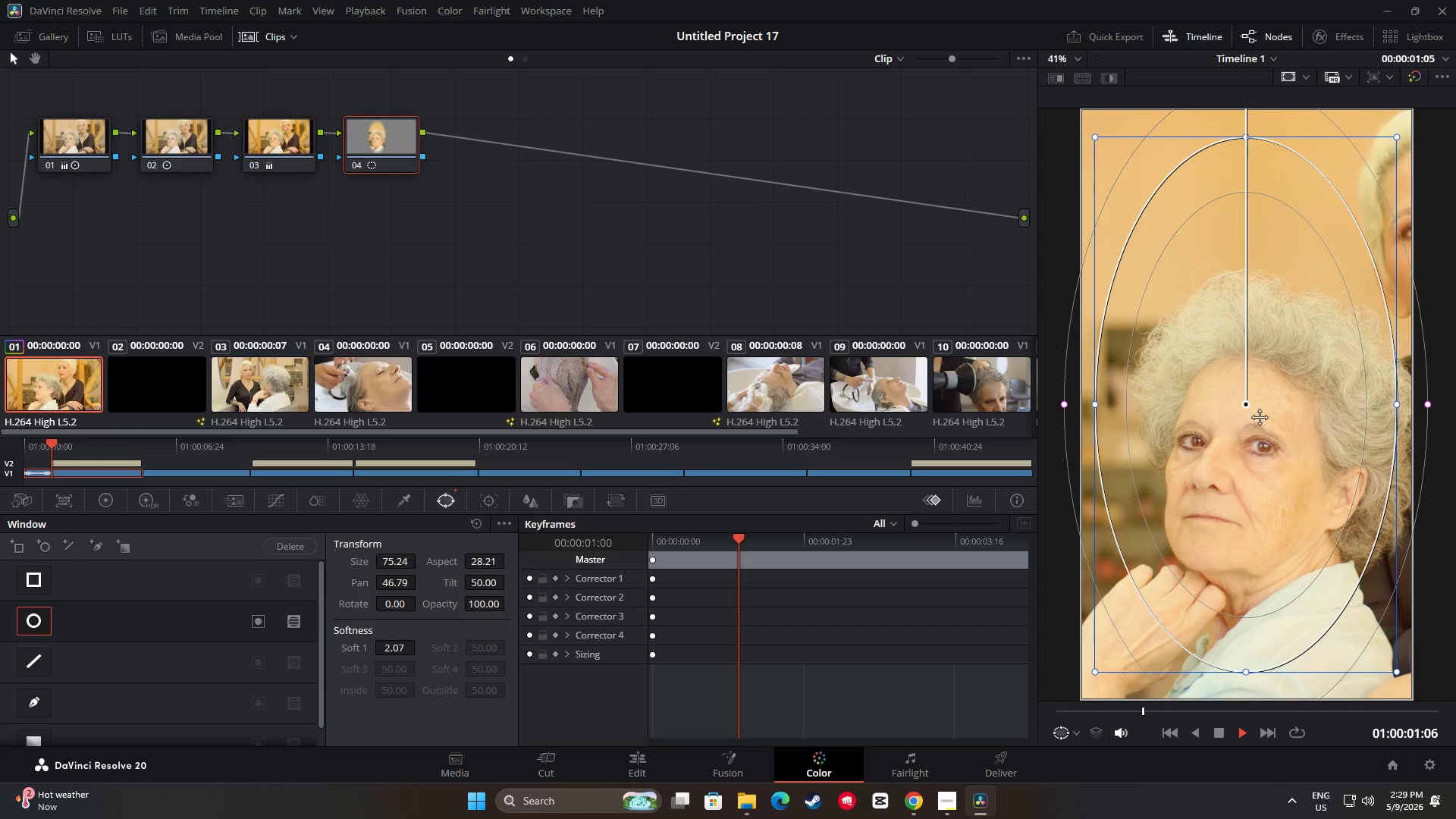 
left_click_drag(start_coordinate=[56, 441], to_coordinate=[24, 443])
 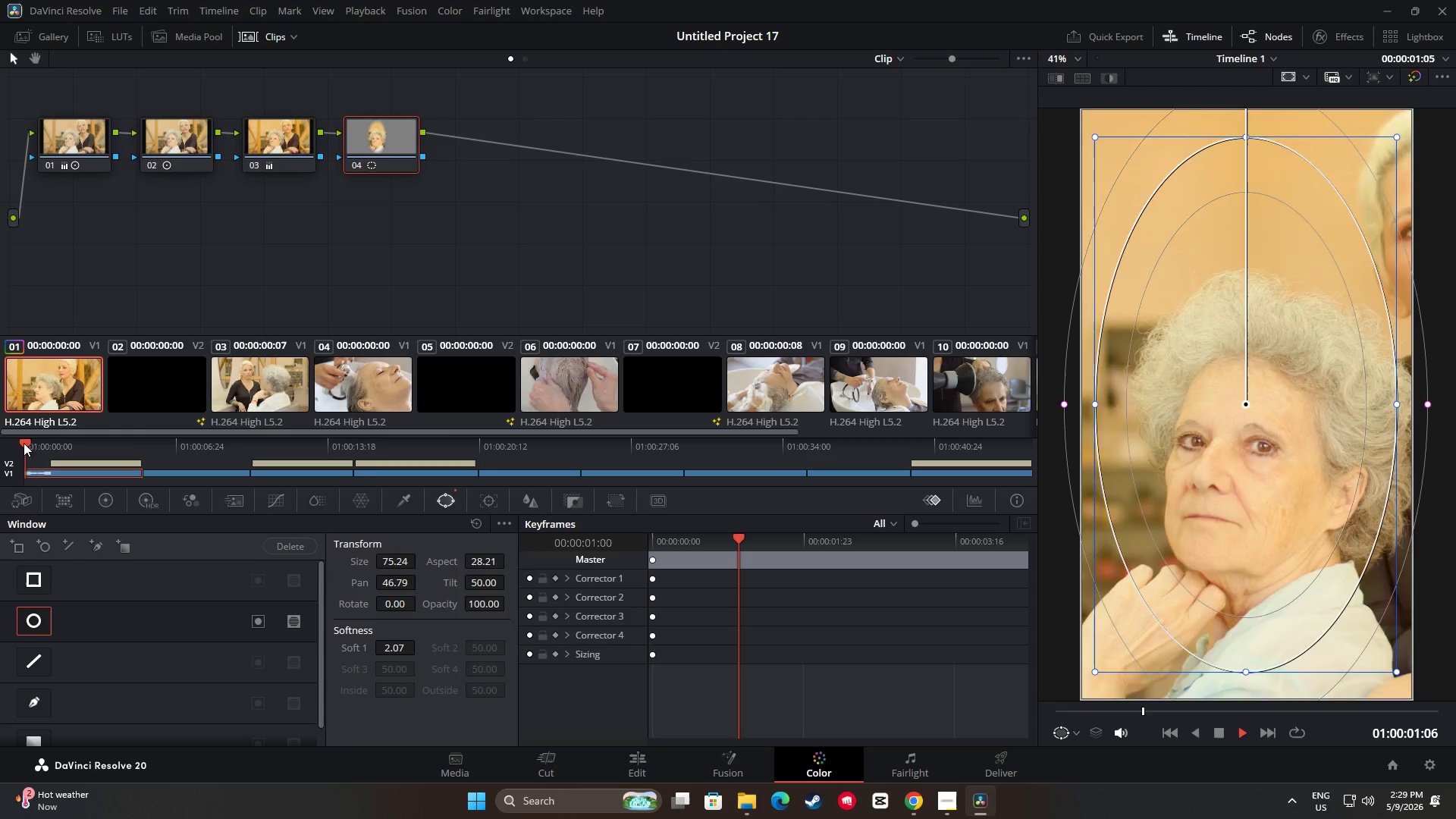 
key(Space)
 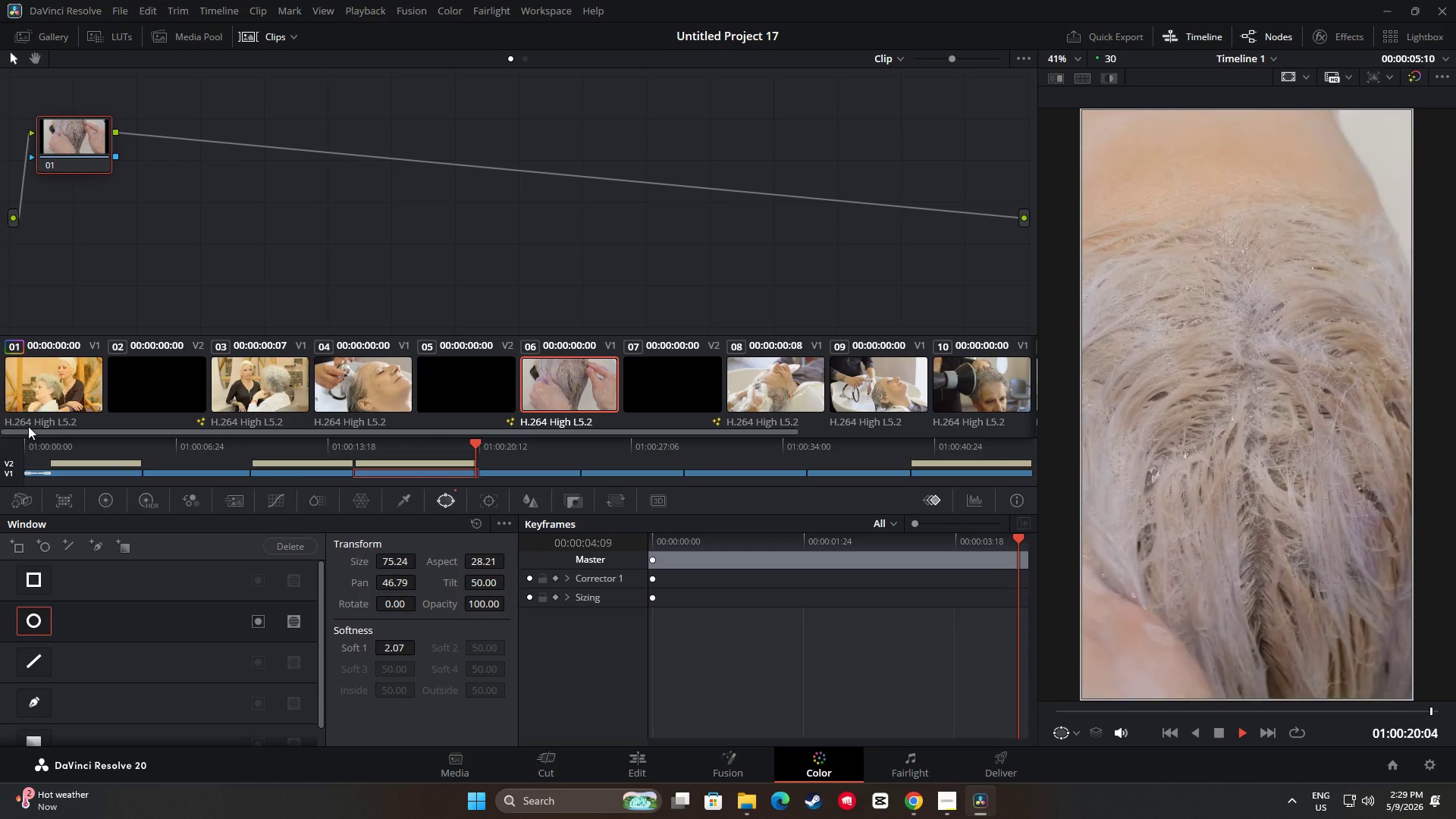 
wait(25.23)
 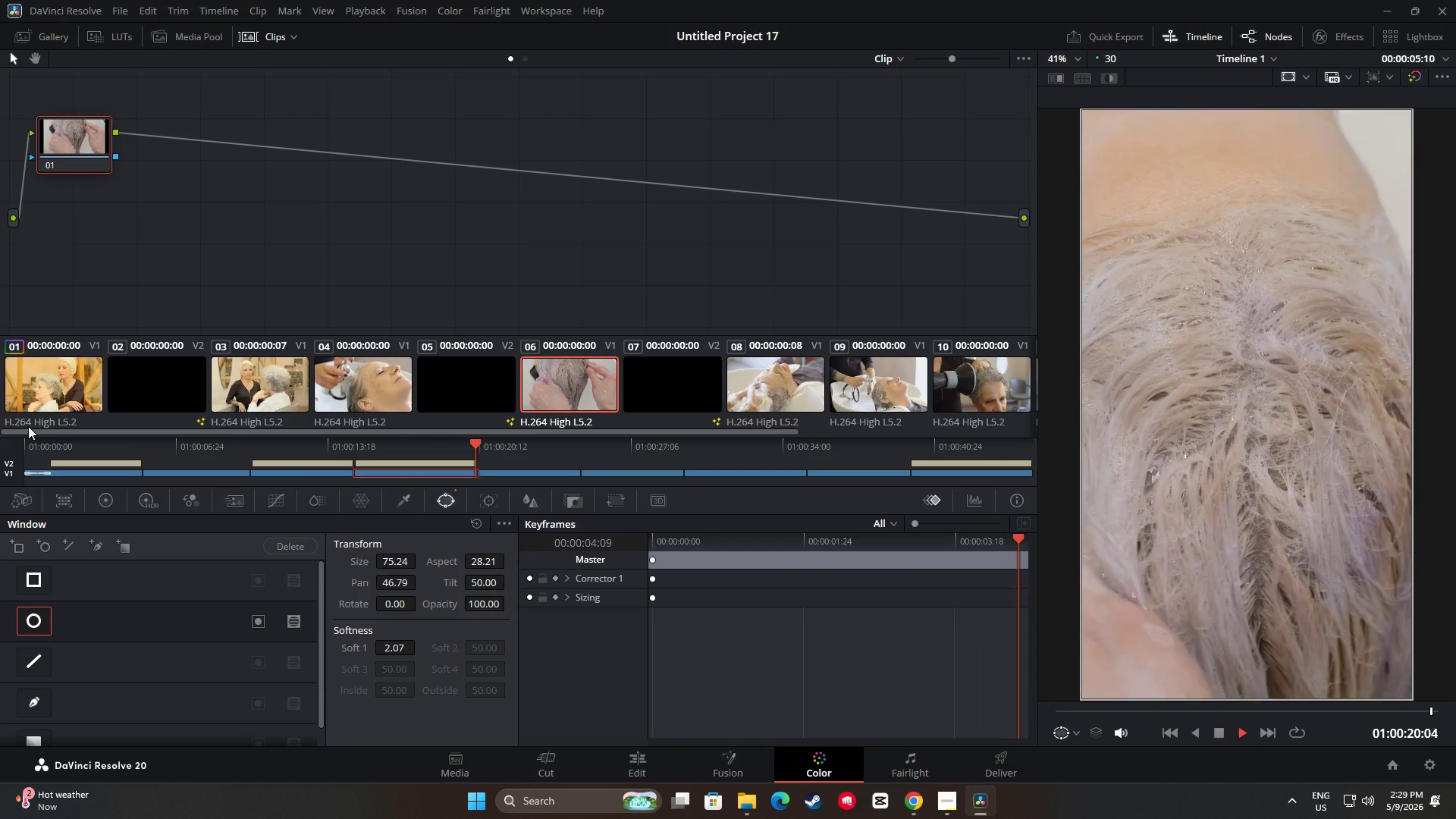 
key(Space)
 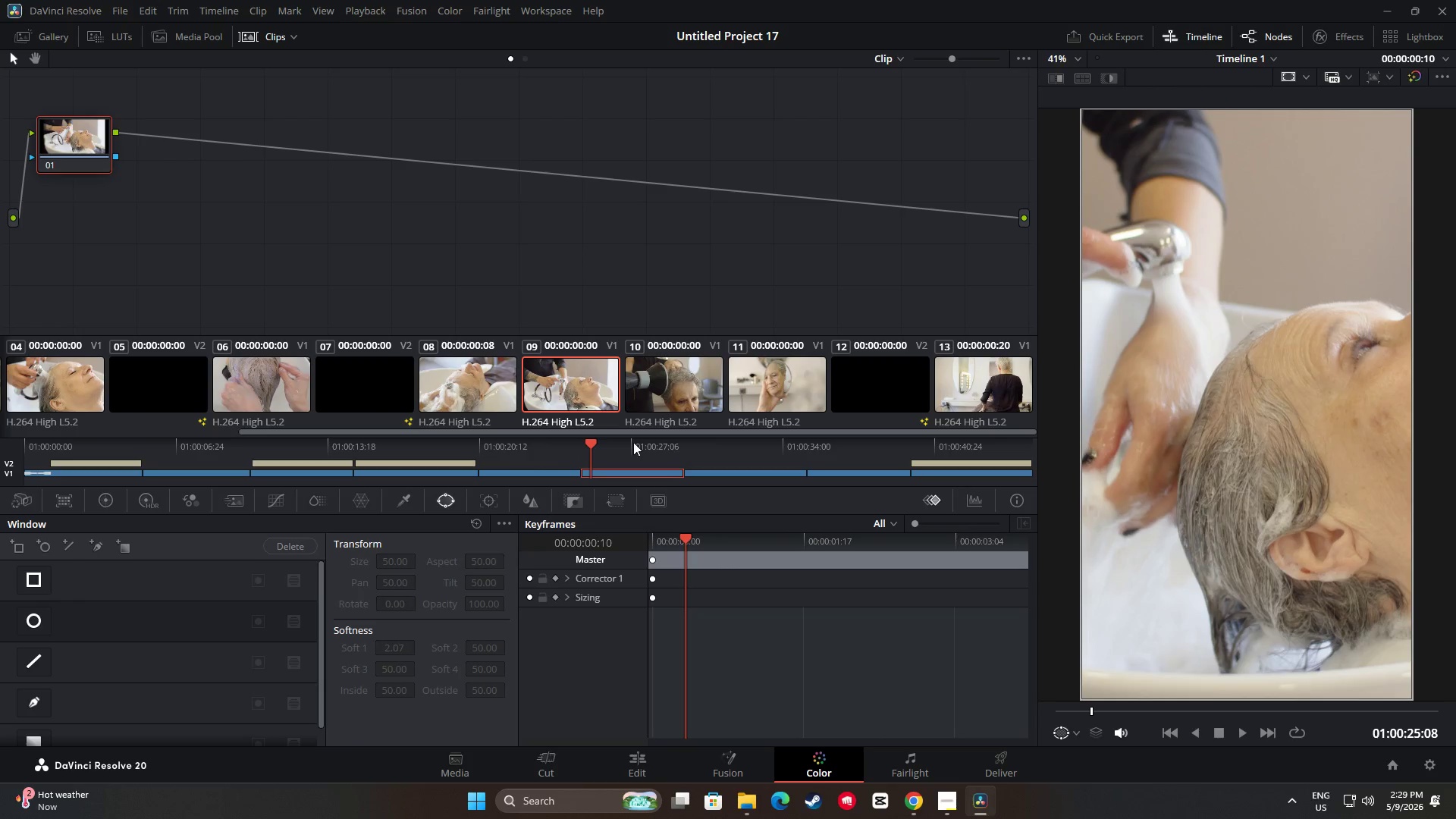 
left_click_drag(start_coordinate=[592, 445], to_coordinate=[0, 425])
 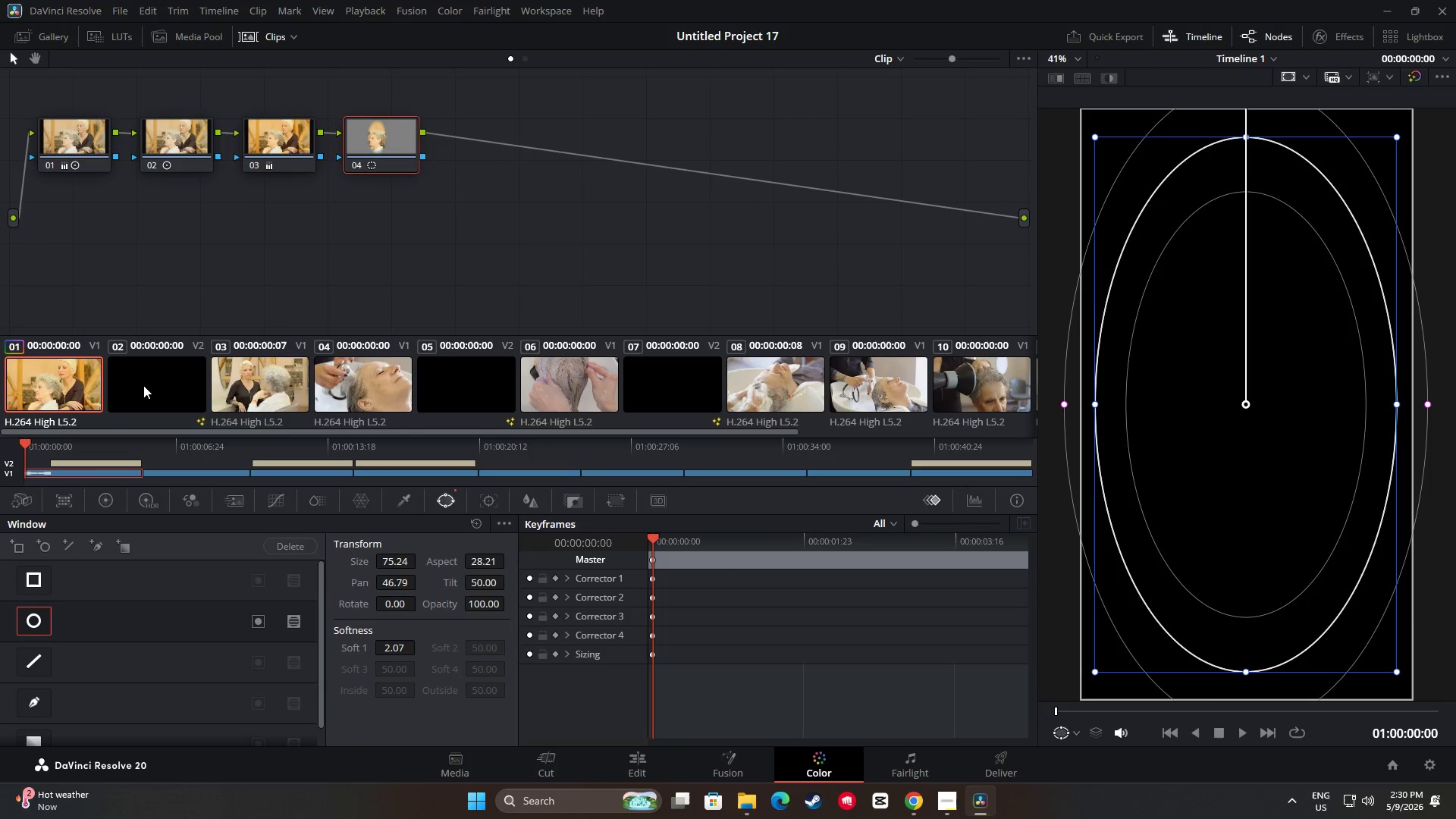 
left_click([368, 127])
 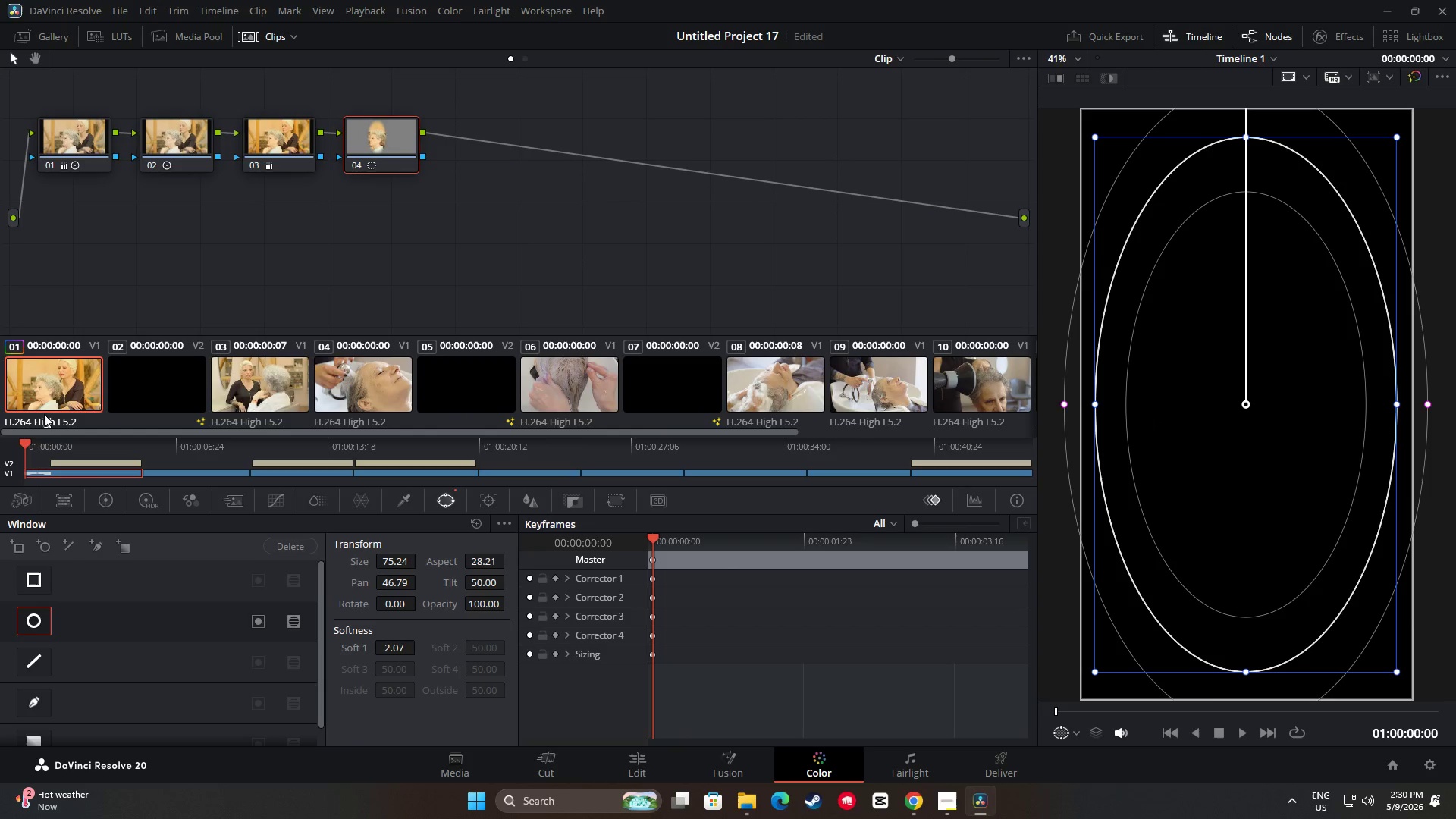 
left_click([26, 441])
 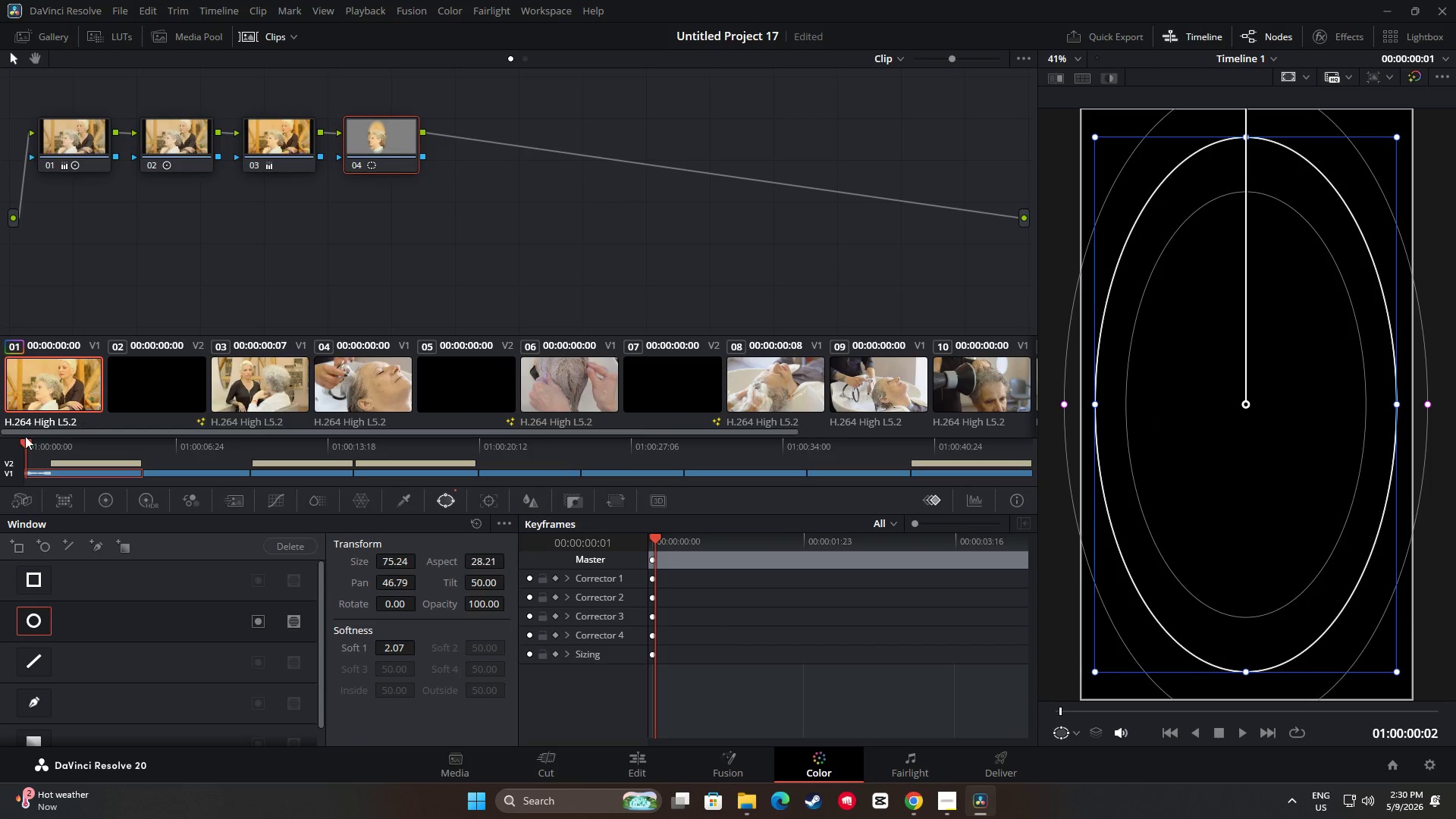 
left_click_drag(start_coordinate=[23, 438], to_coordinate=[59, 440])
 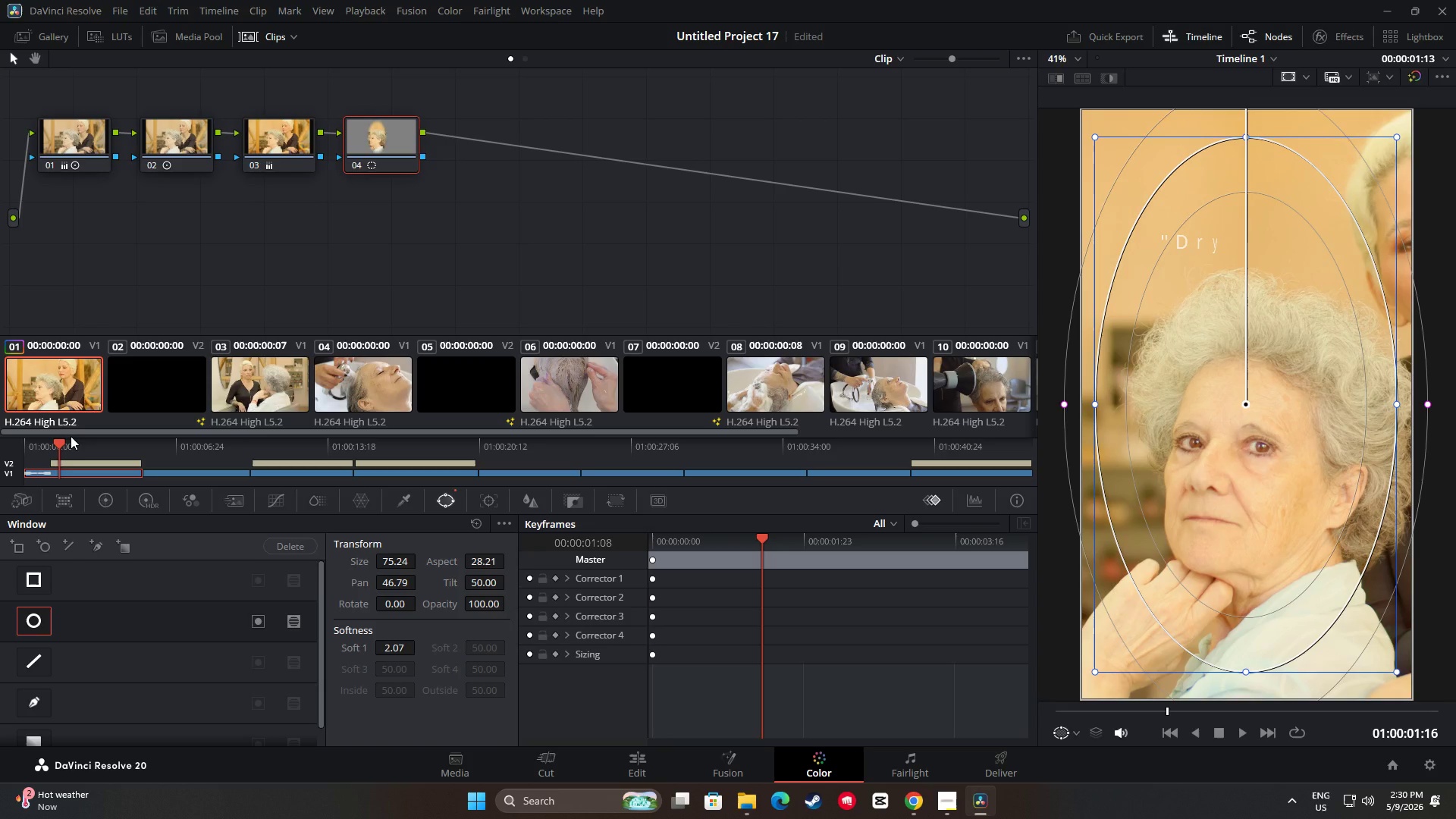 
wait(13.27)
 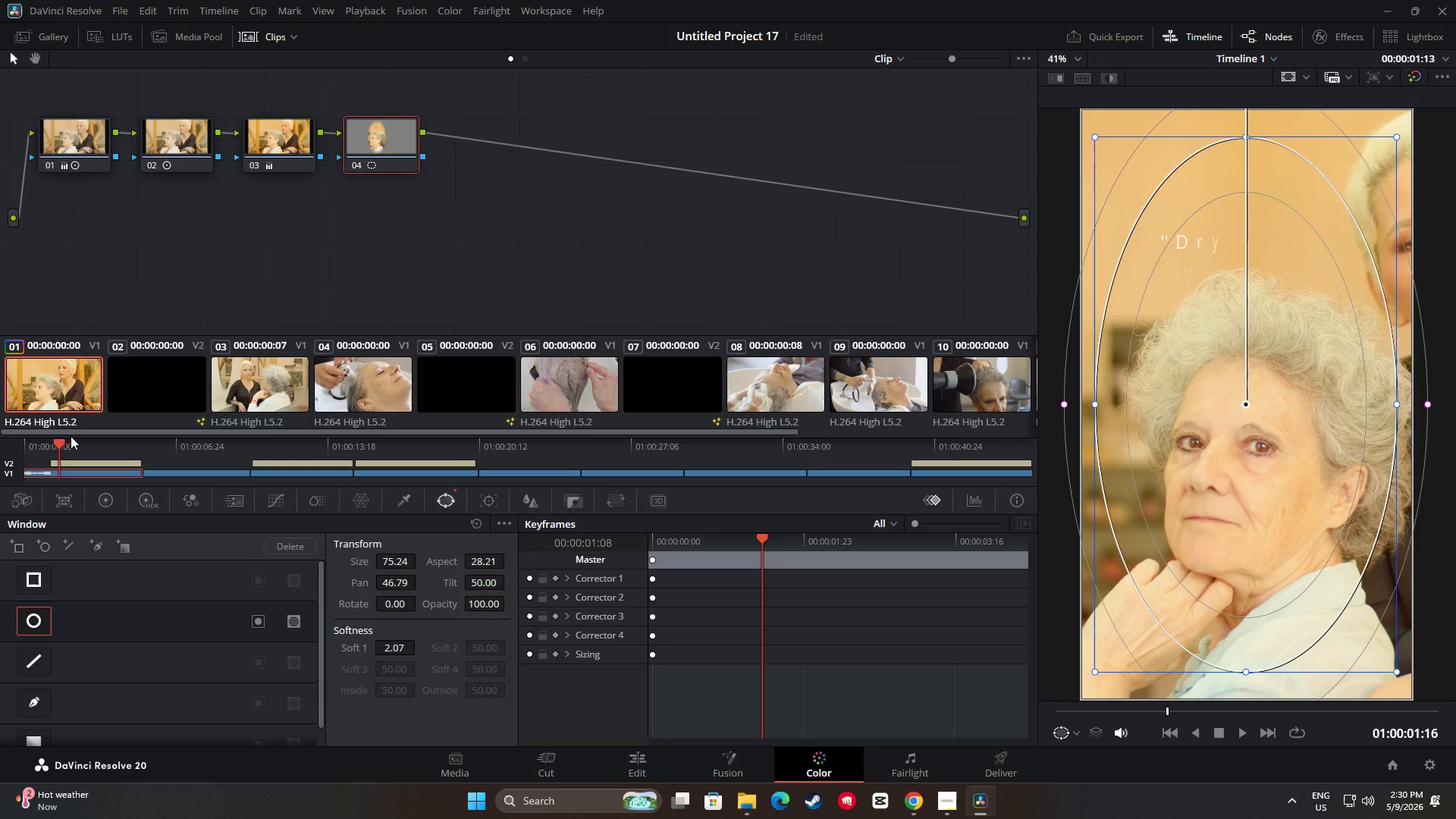 
left_click([286, 502])
 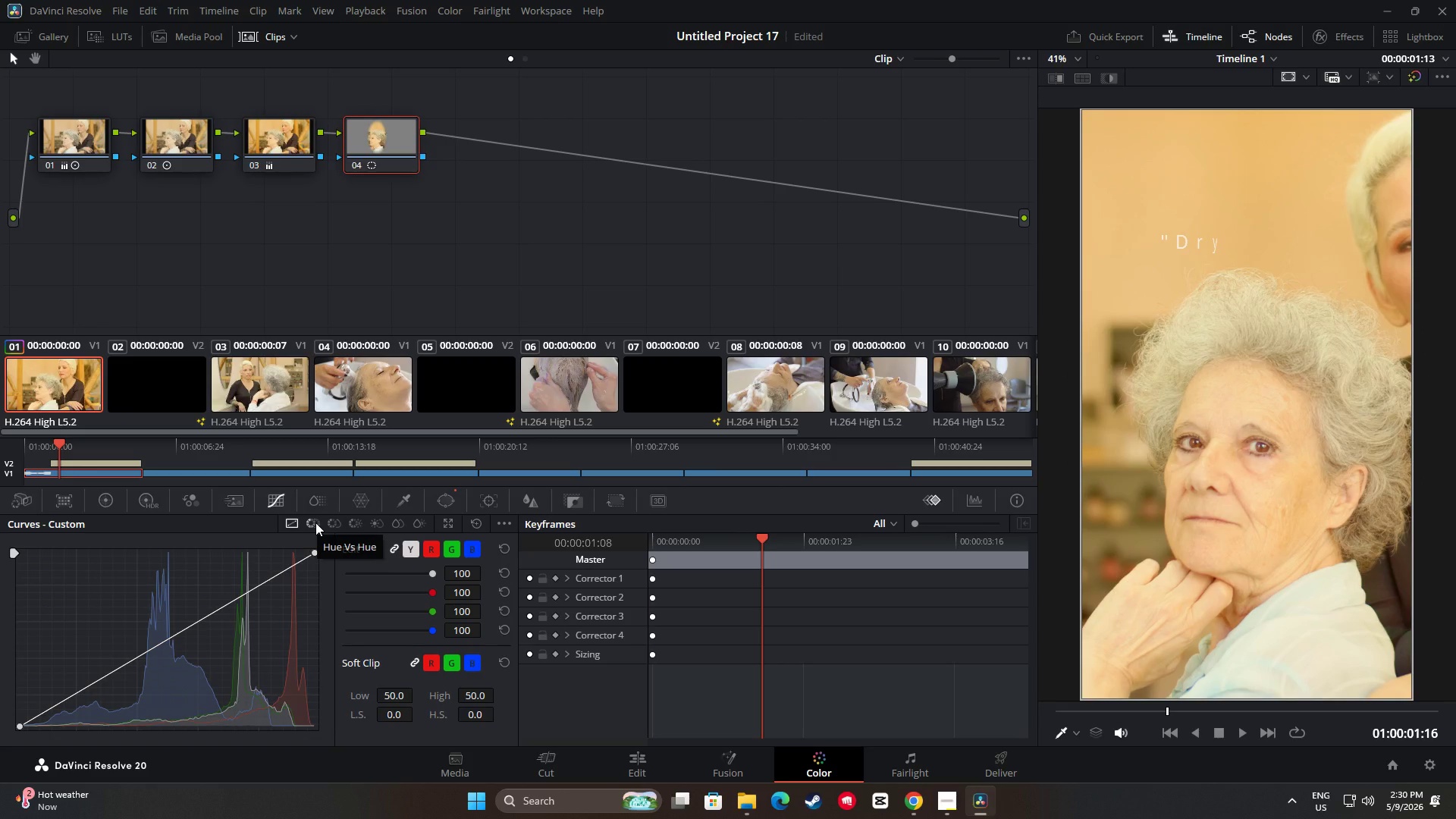 
wait(14.45)
 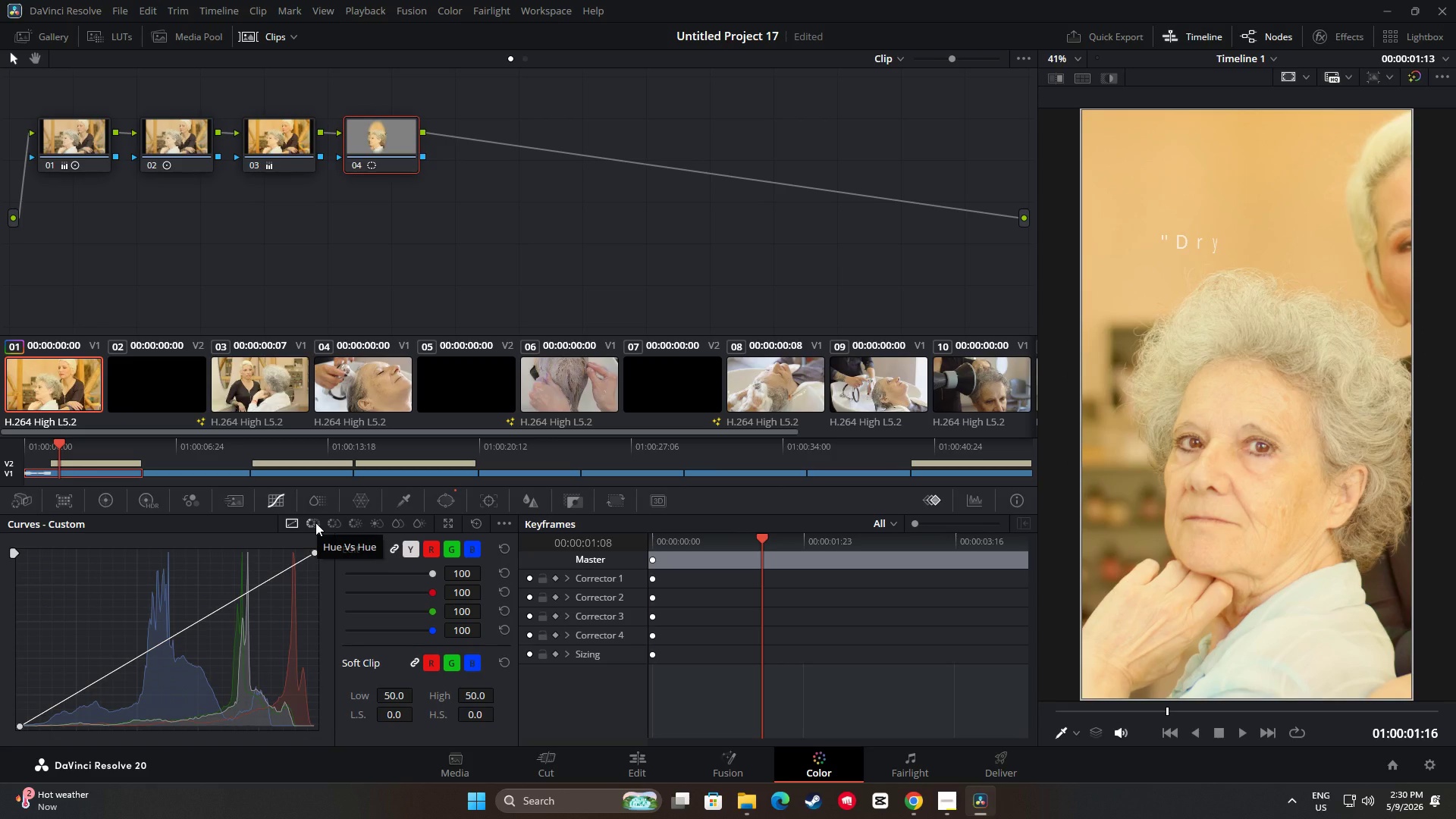 
left_click([430, 551])
 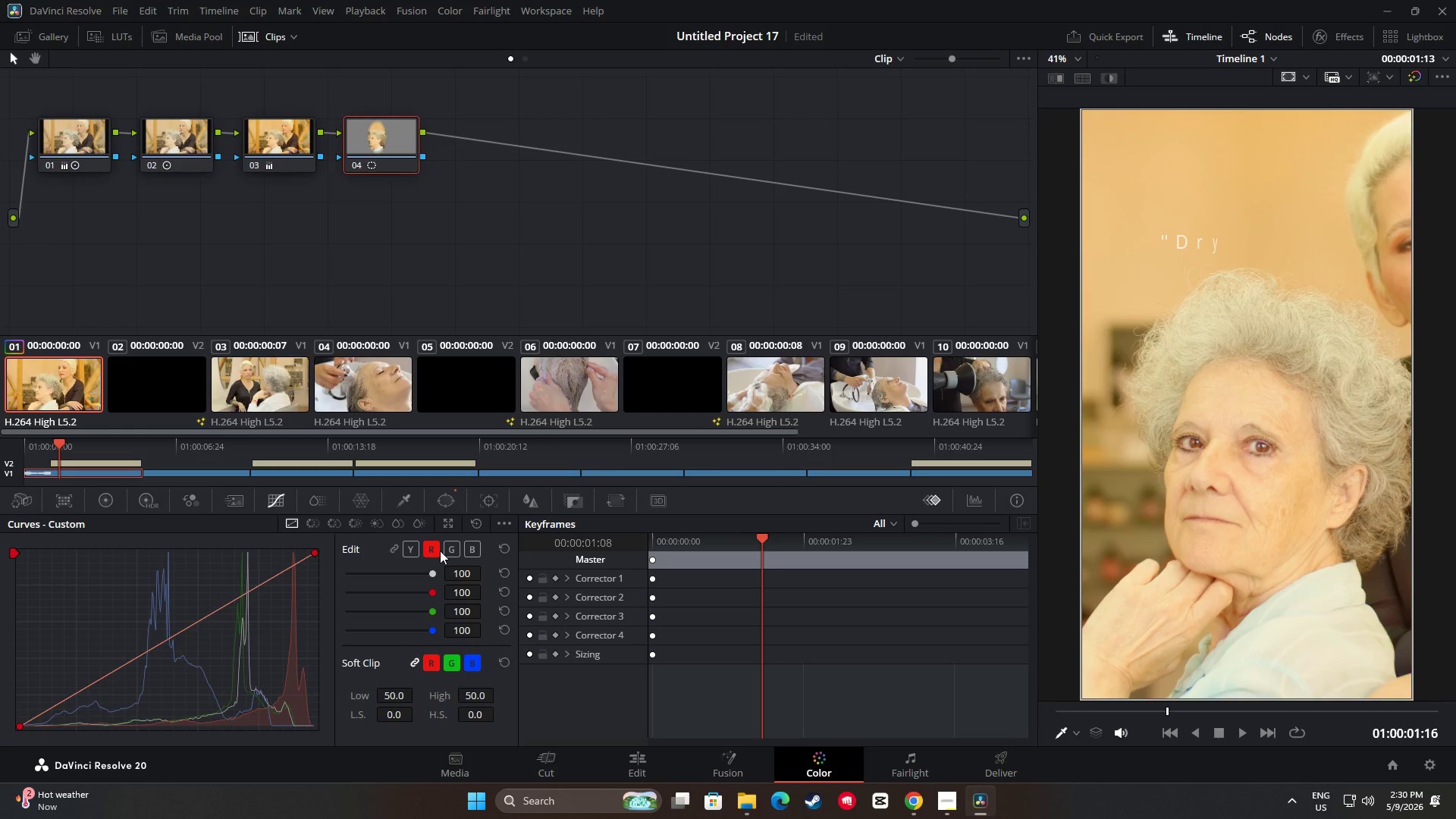 
left_click([500, 548])
 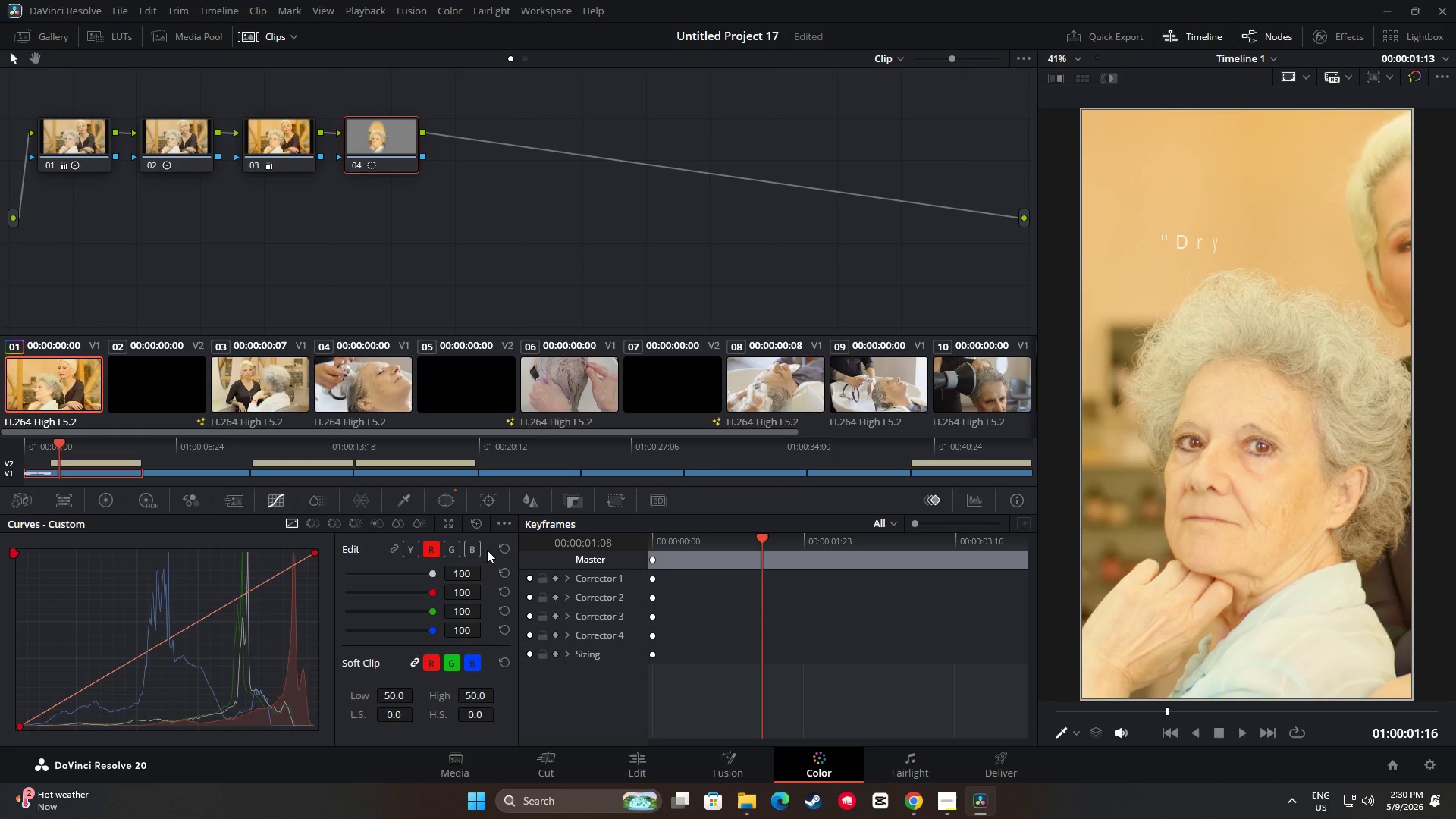 
mouse_move([403, 546])
 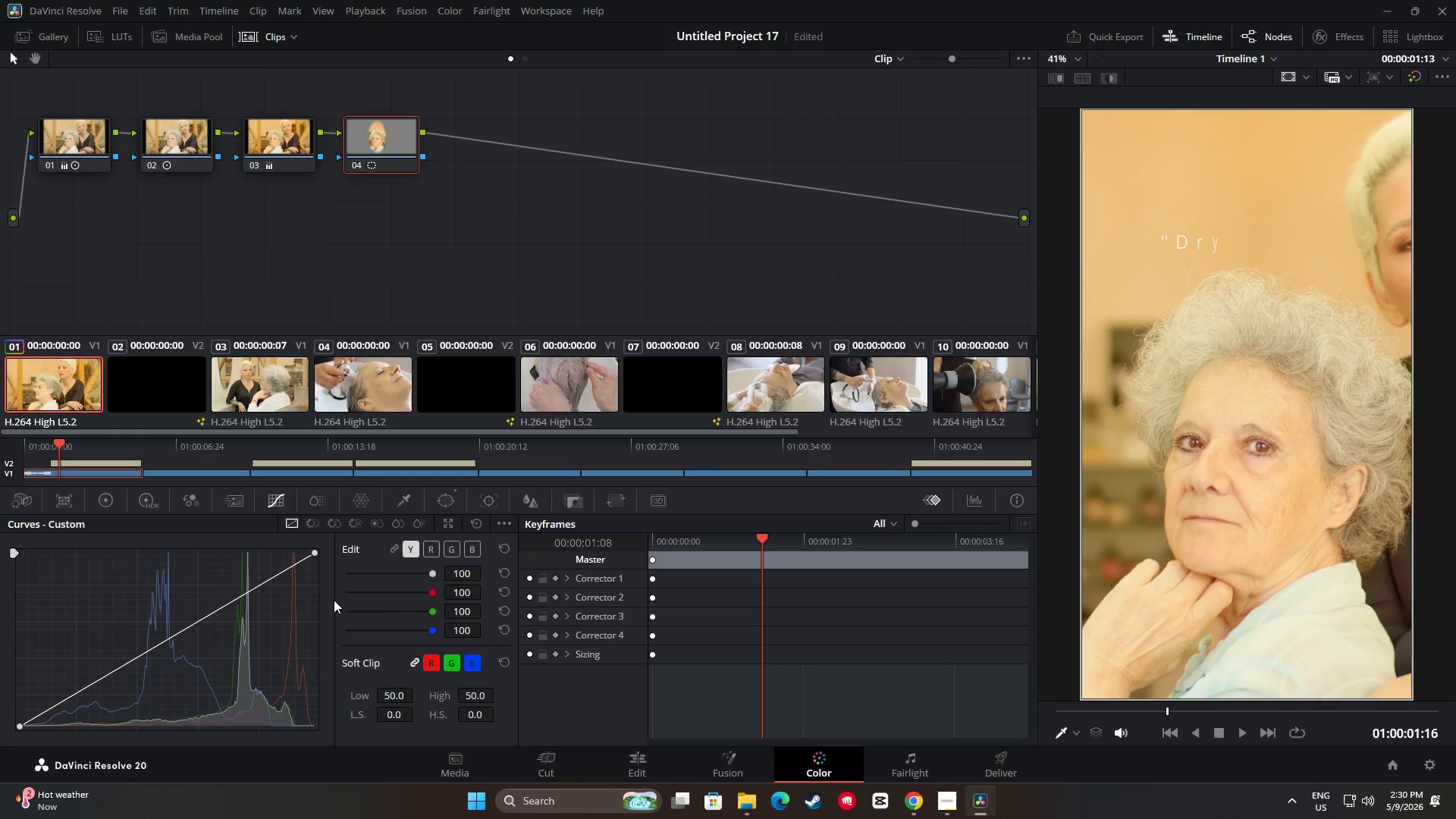 
left_click([347, 552])
 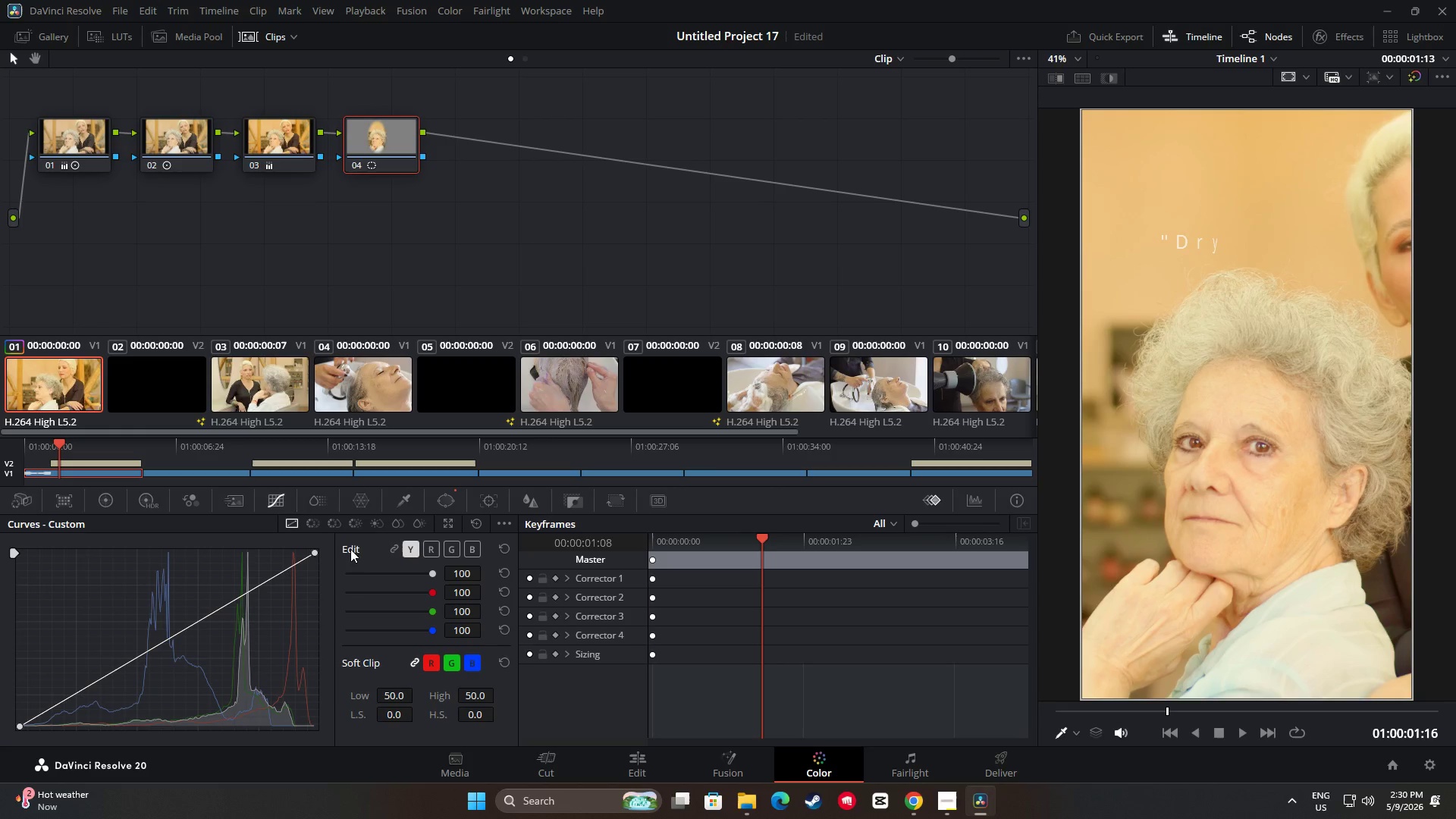 
triple_click([356, 544])
 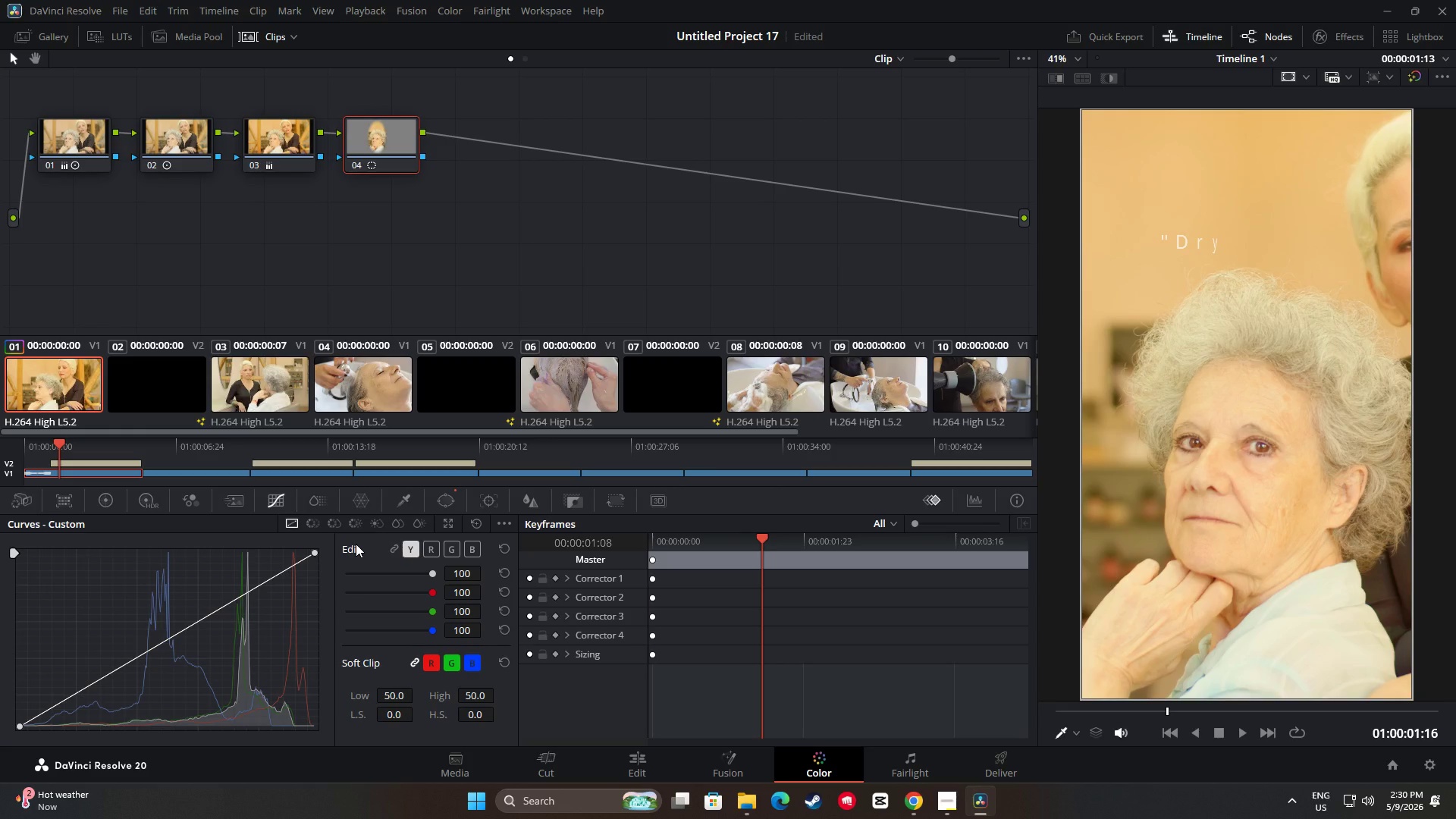 
wait(6.12)
 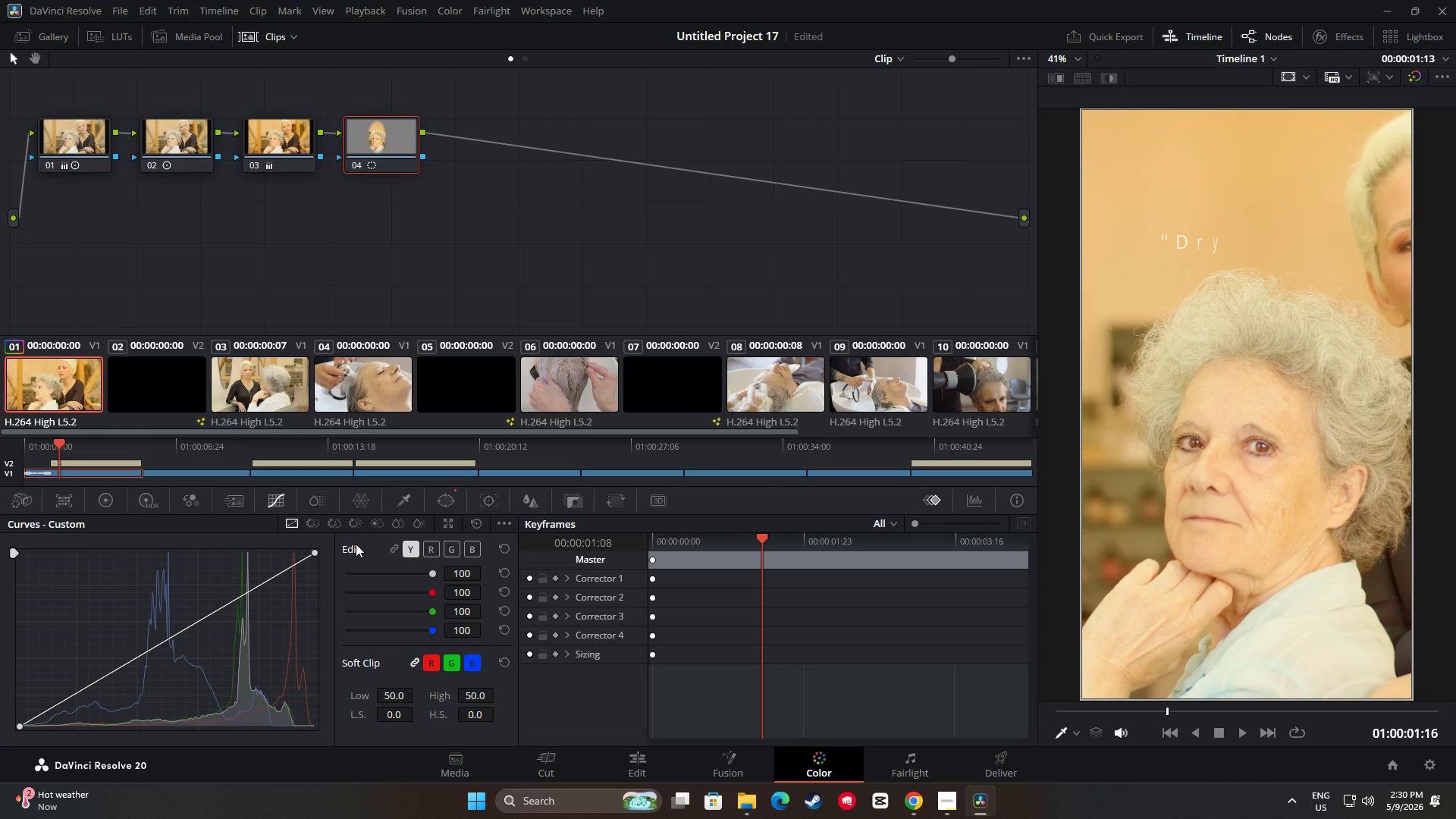 
double_click([401, 519])
 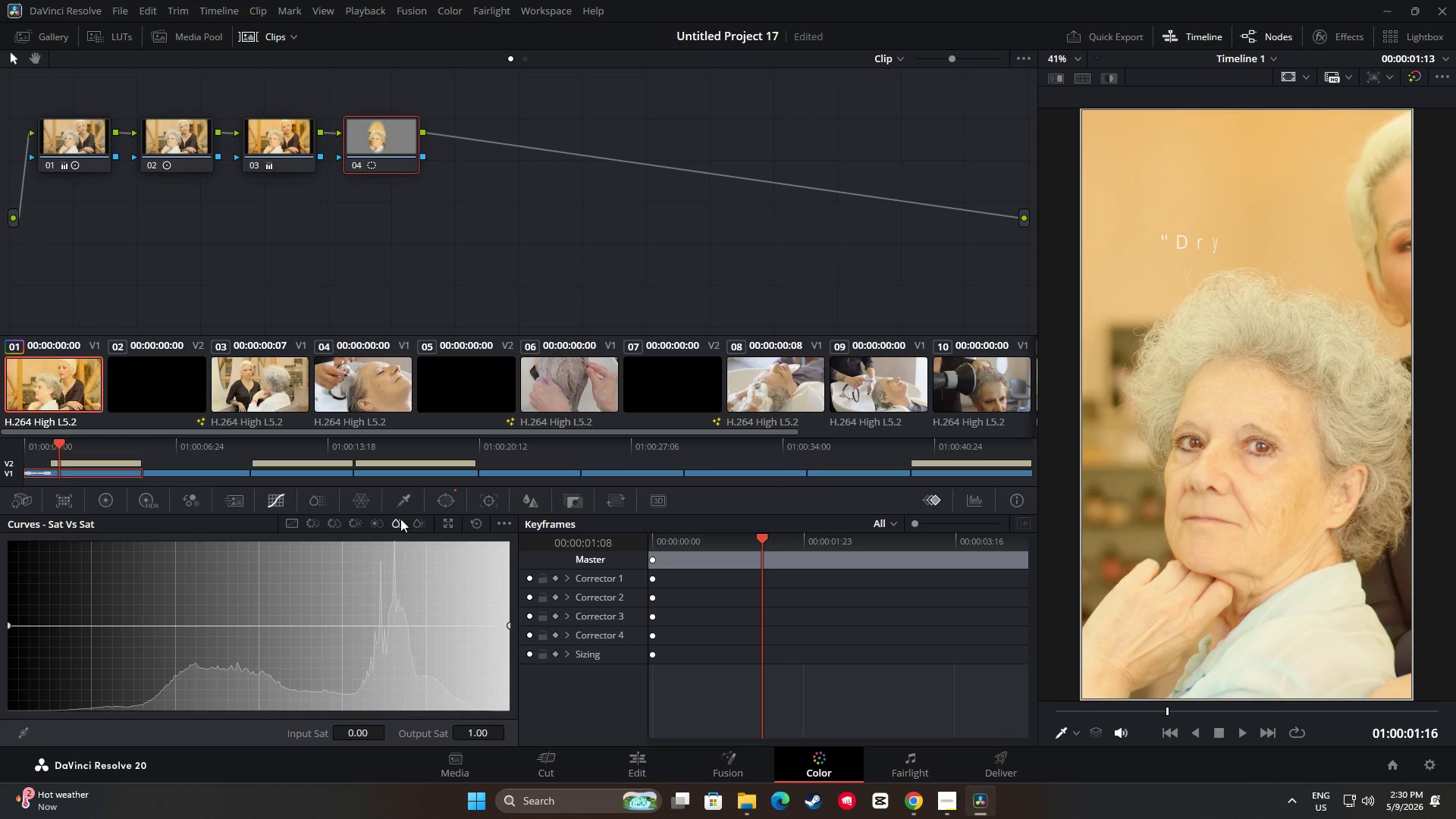 
left_click([375, 524])
 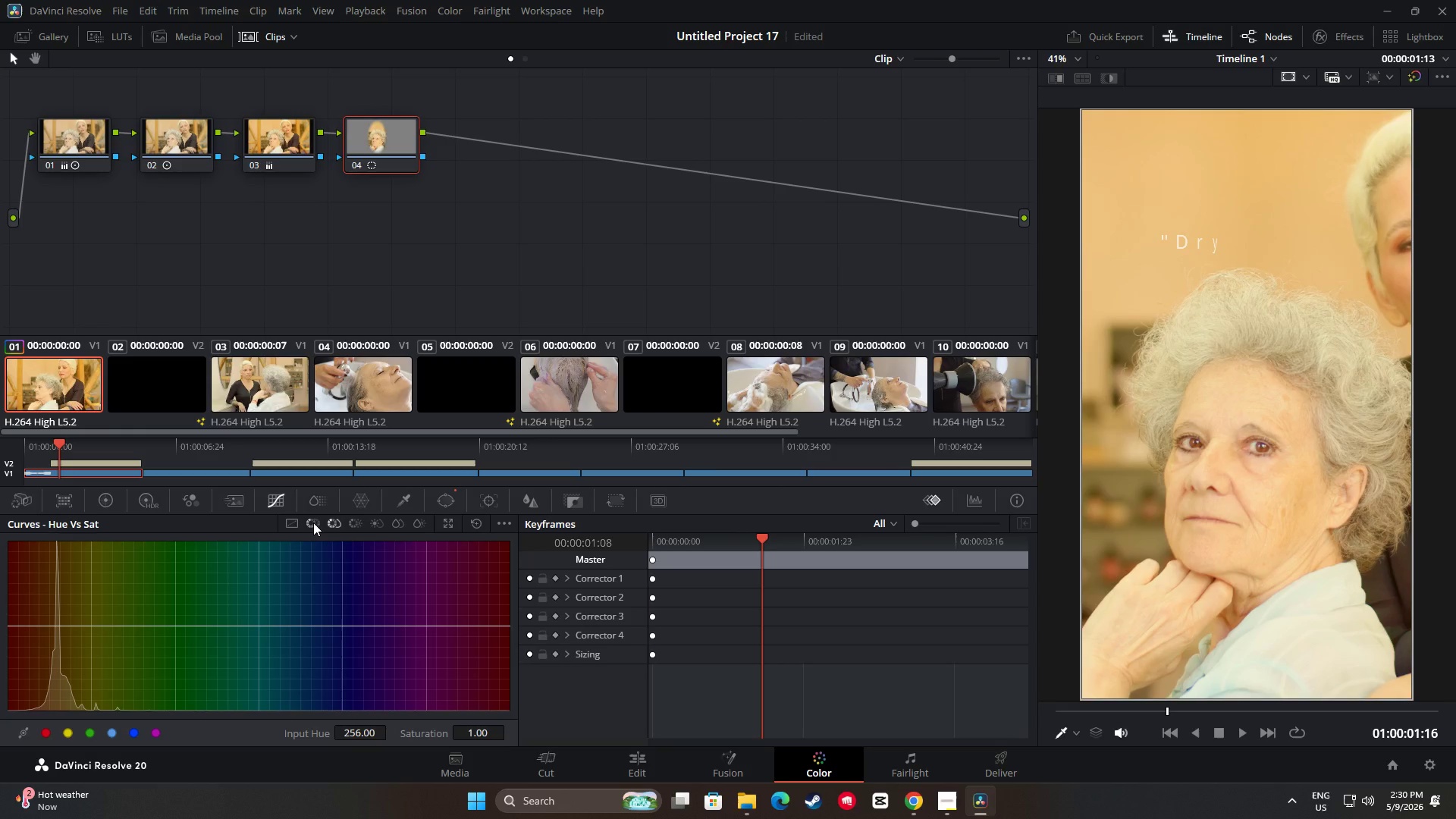 
left_click([313, 522])
 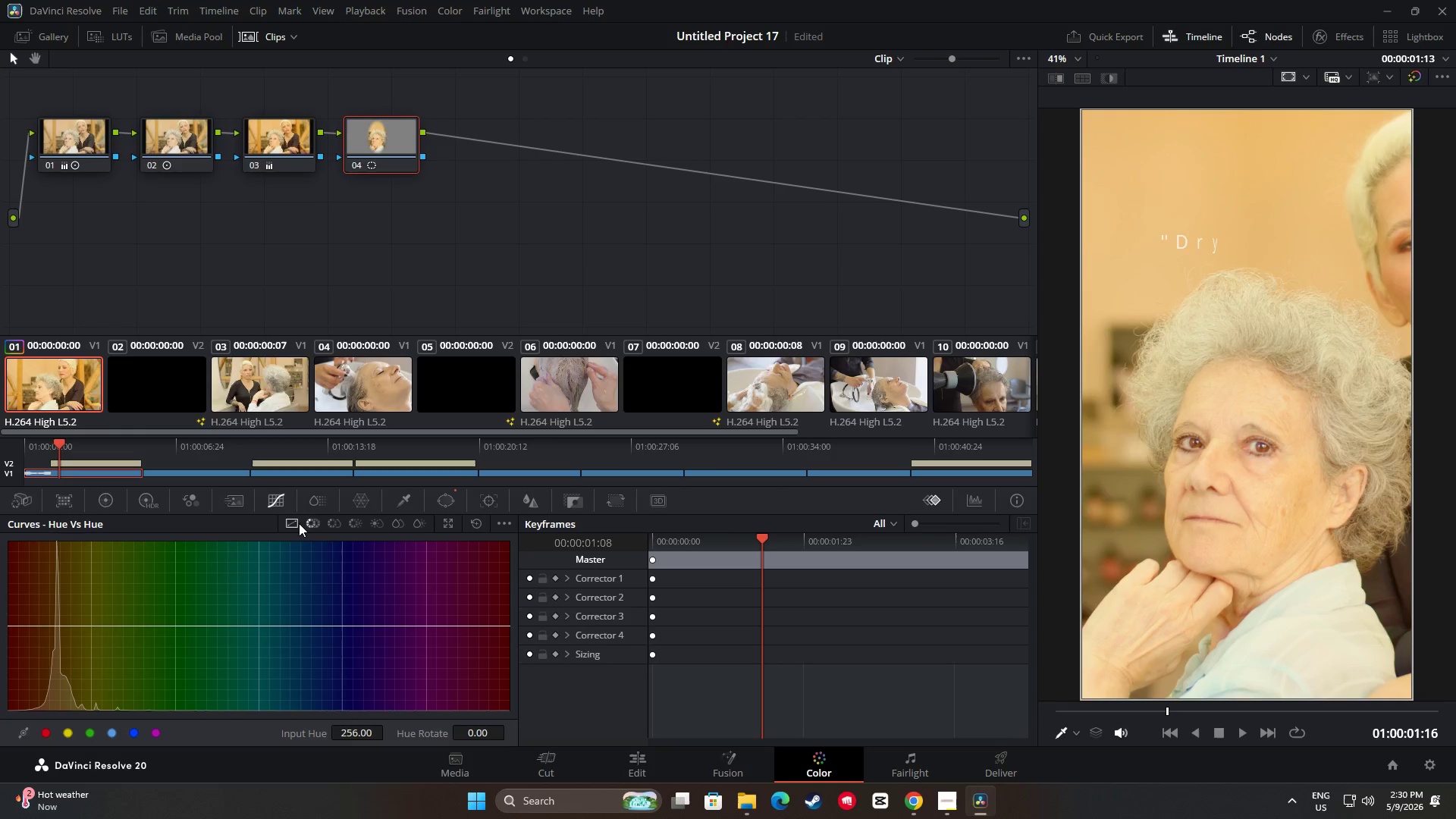 
double_click([299, 523])
 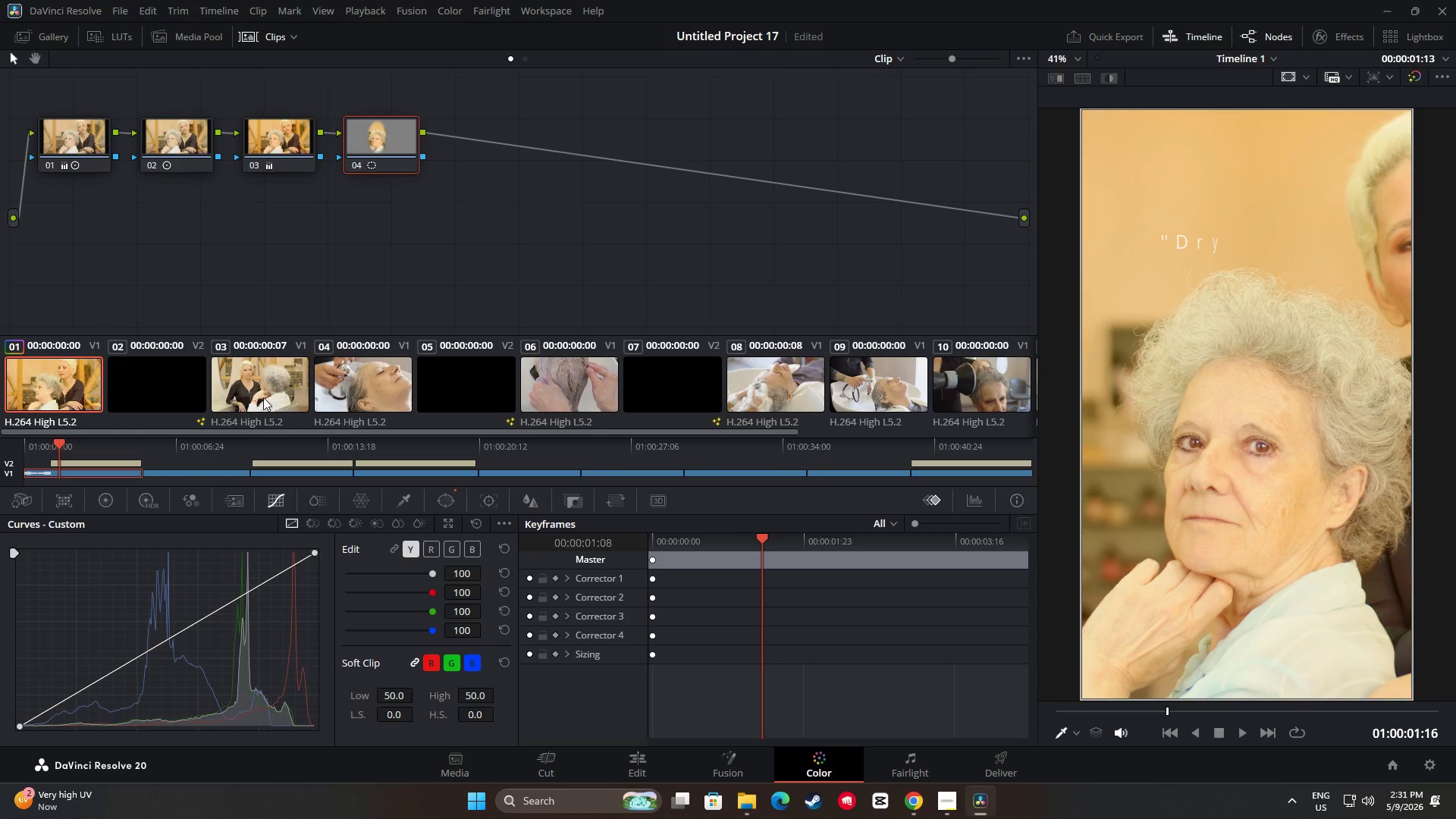 
wait(26.0)
 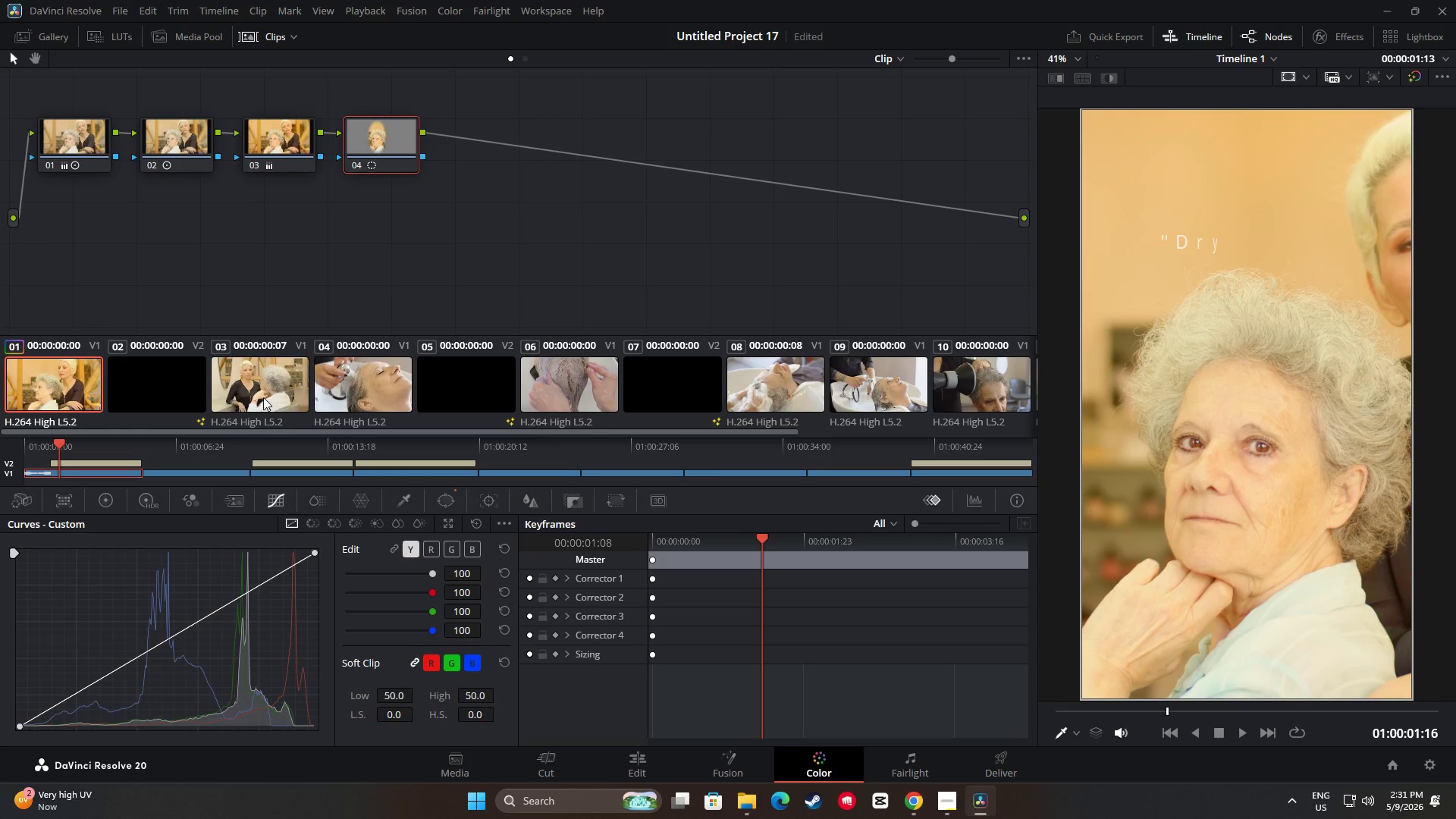 
left_click_drag(start_coordinate=[570, 239], to_coordinate=[566, 237])
 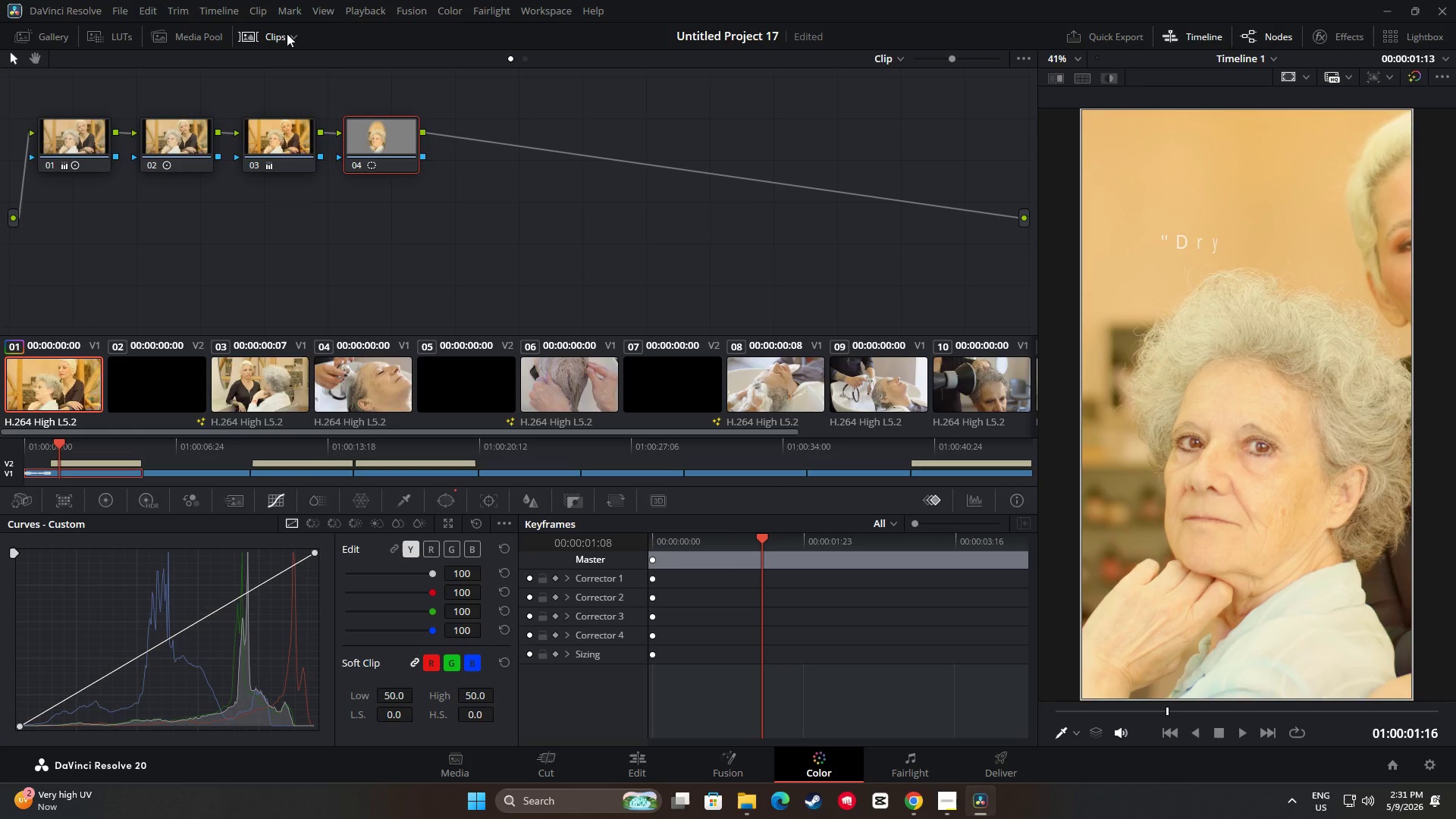 
left_click([295, 31])
 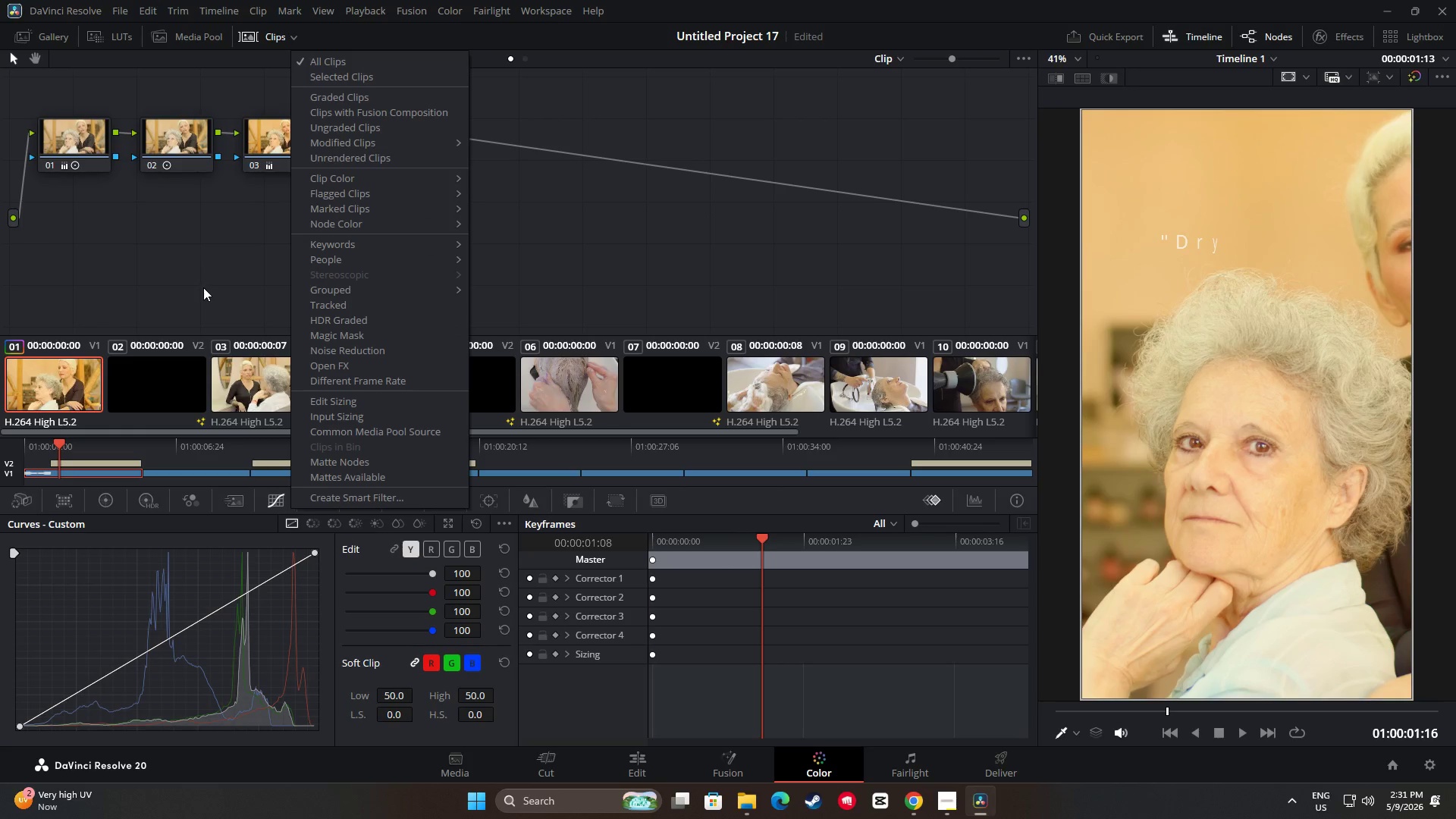 
left_click([212, 265])
 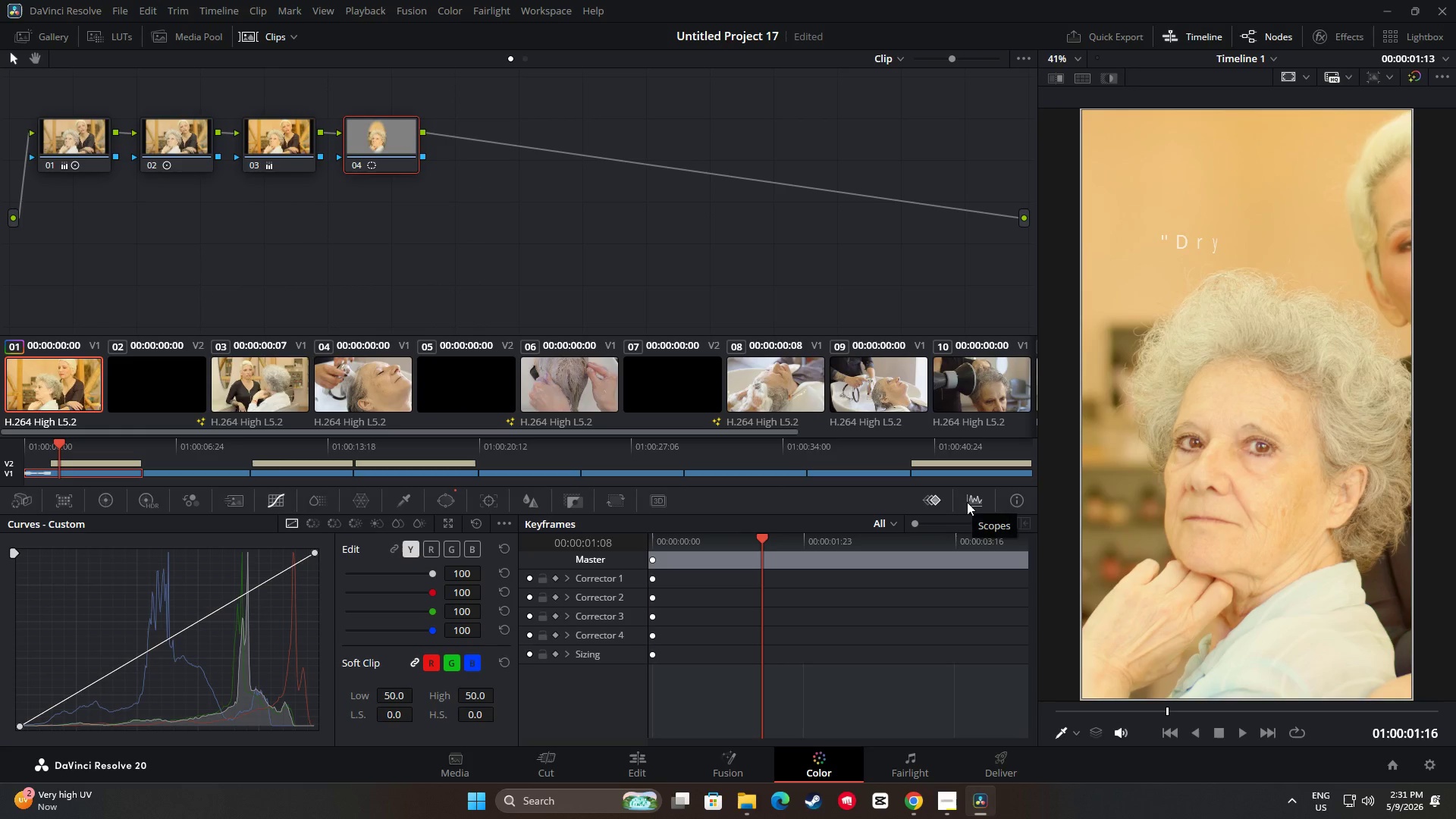 
wait(8.12)
 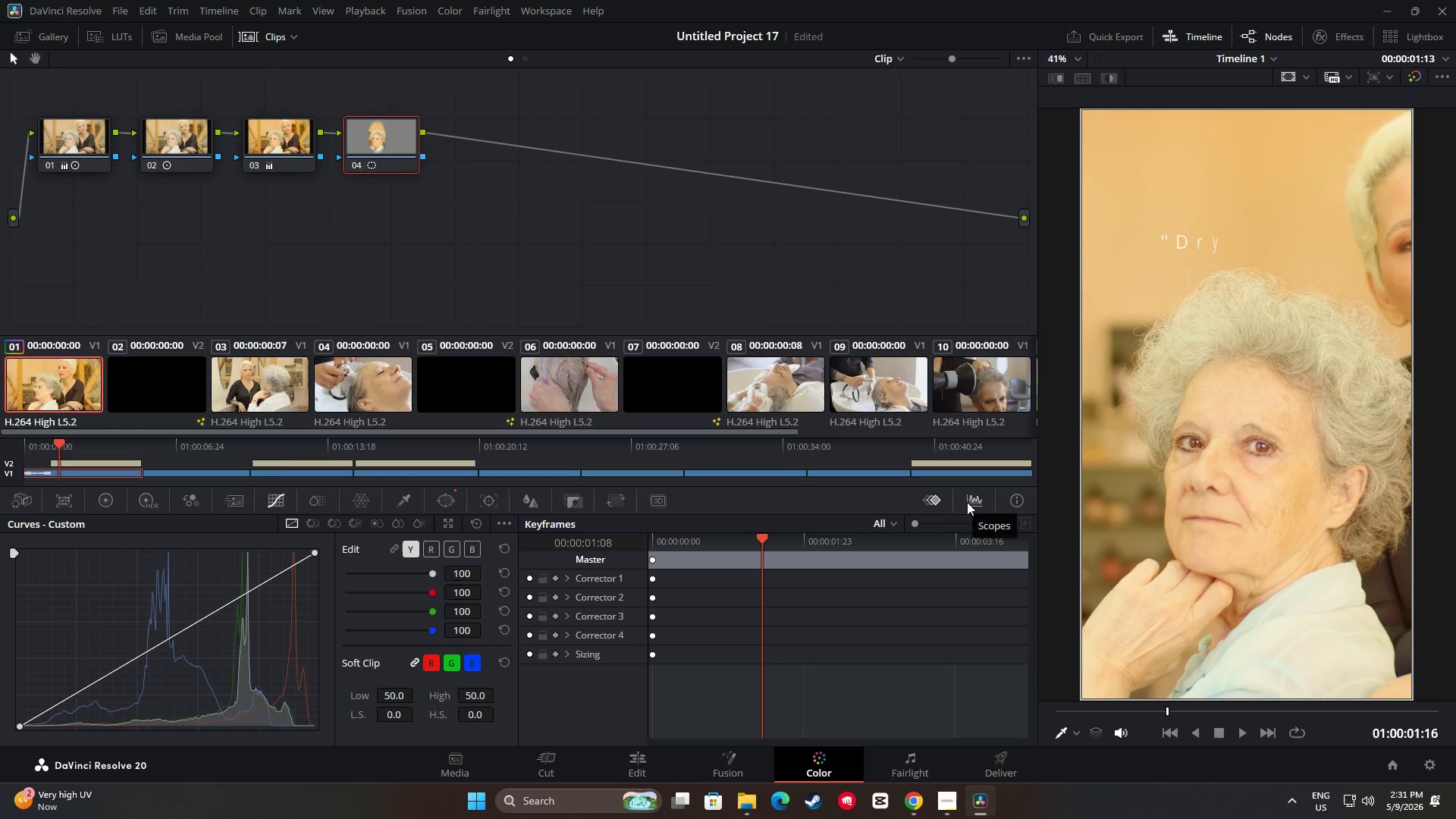 
left_click([526, 499])
 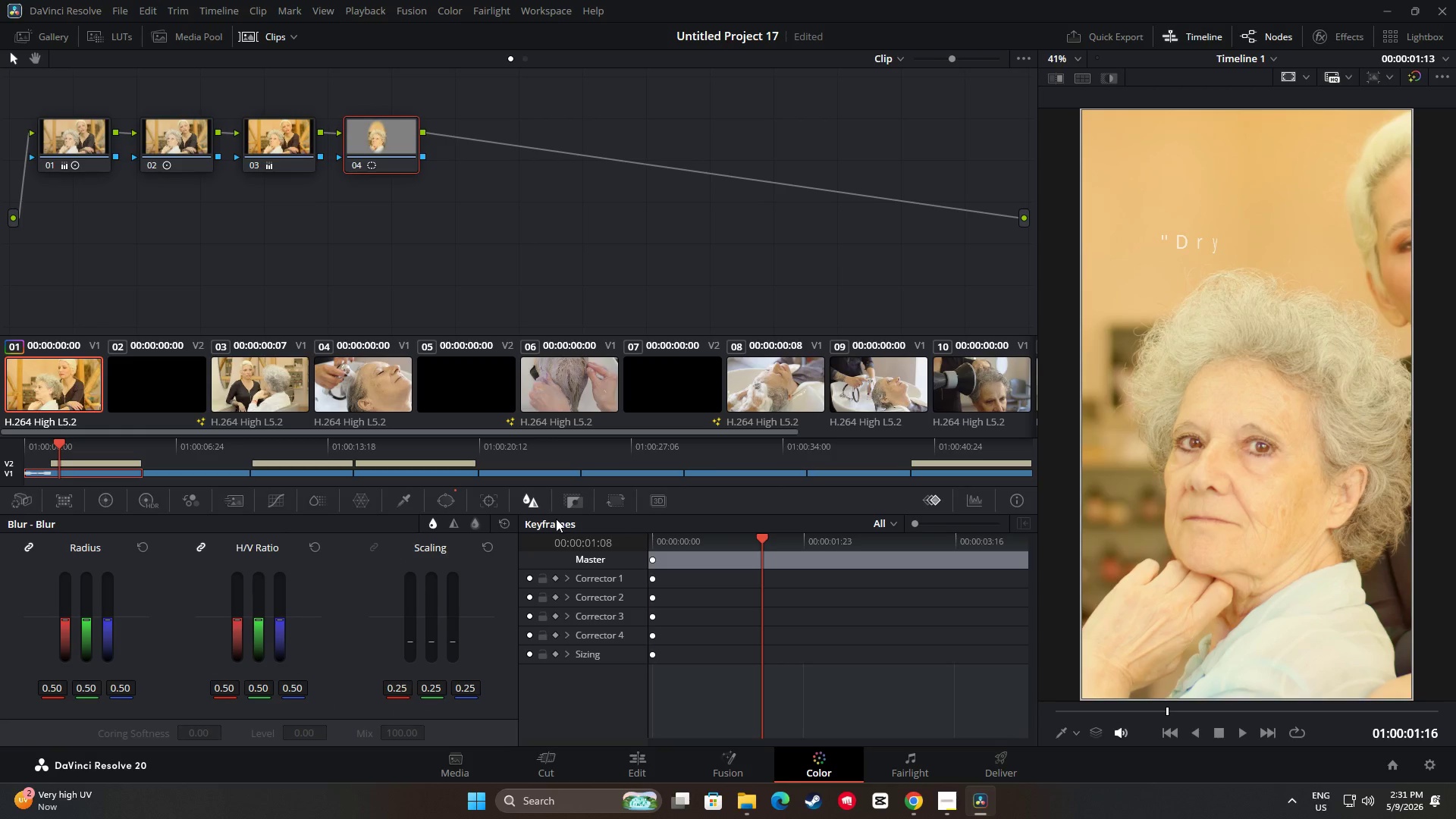 
wait(6.33)
 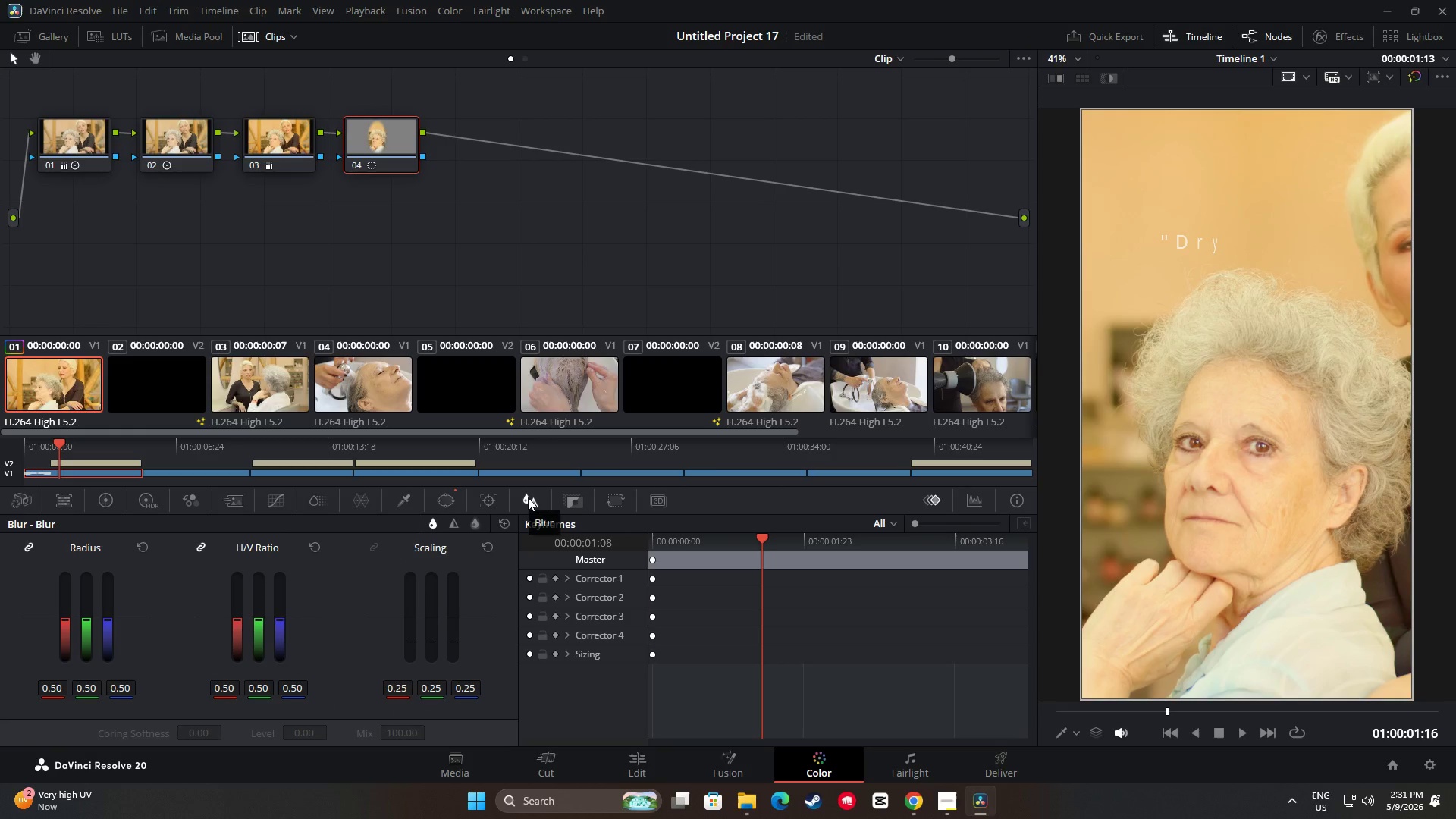 
left_click([452, 526])
 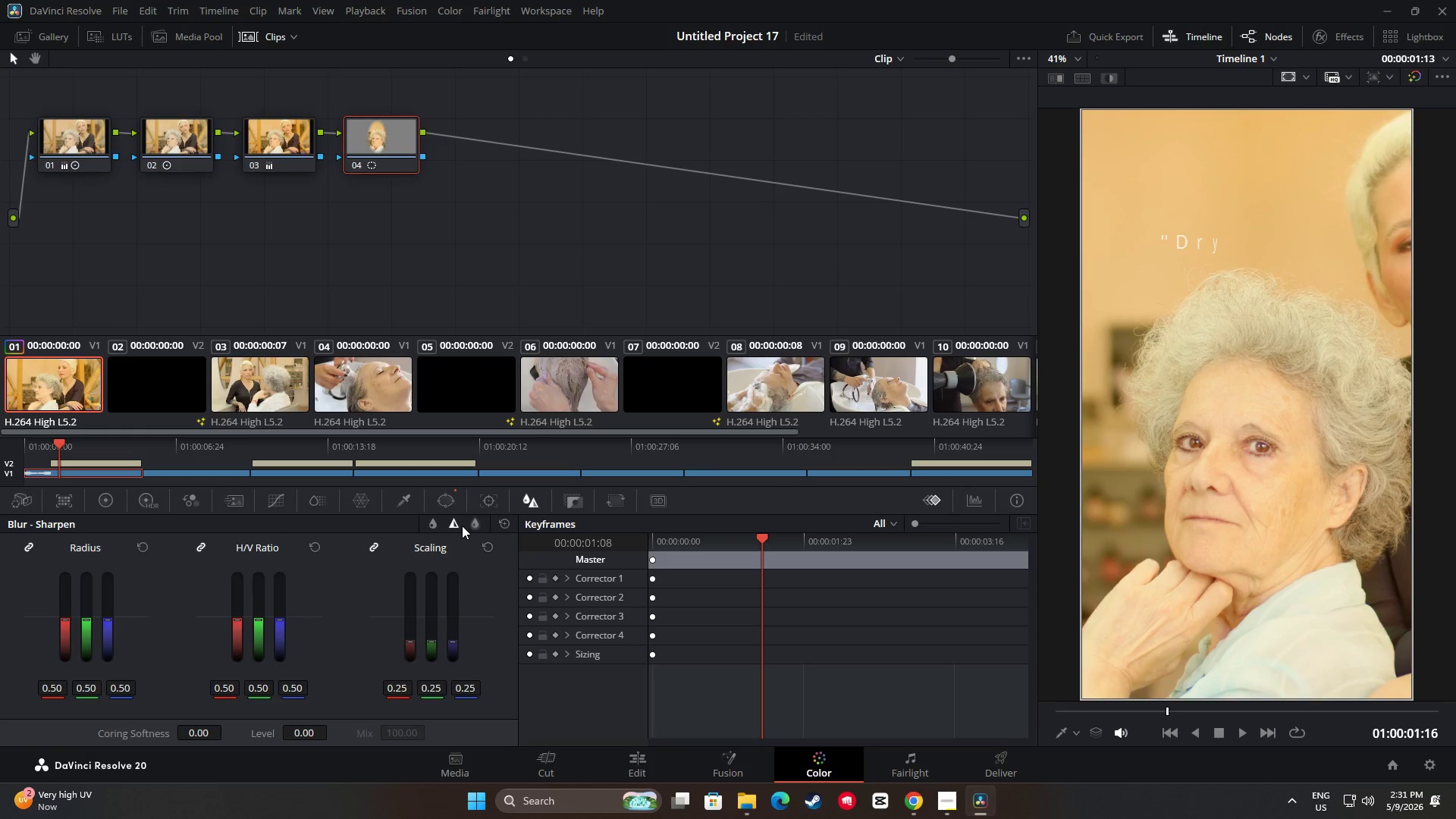 
left_click([476, 523])
 